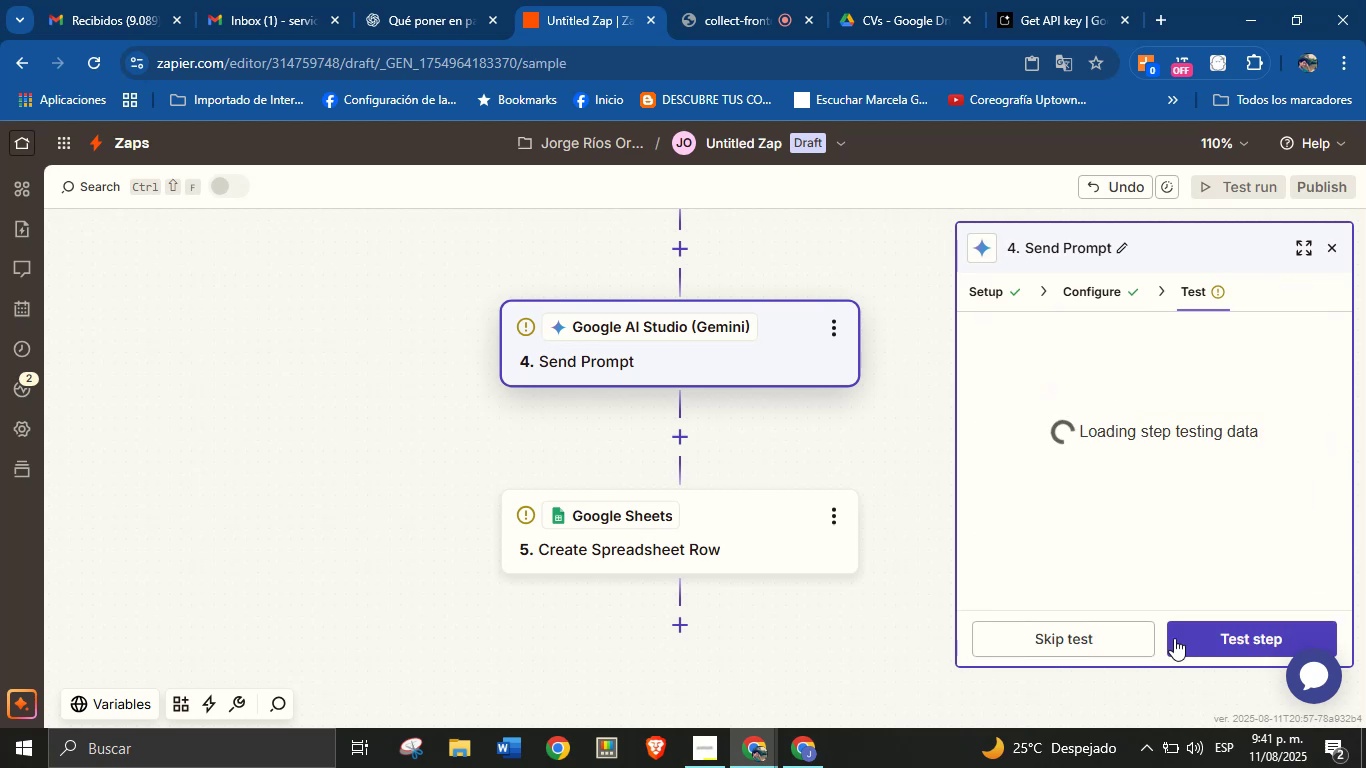 
scroll: coordinate [1180, 463], scroll_direction: down, amount: 2.0
 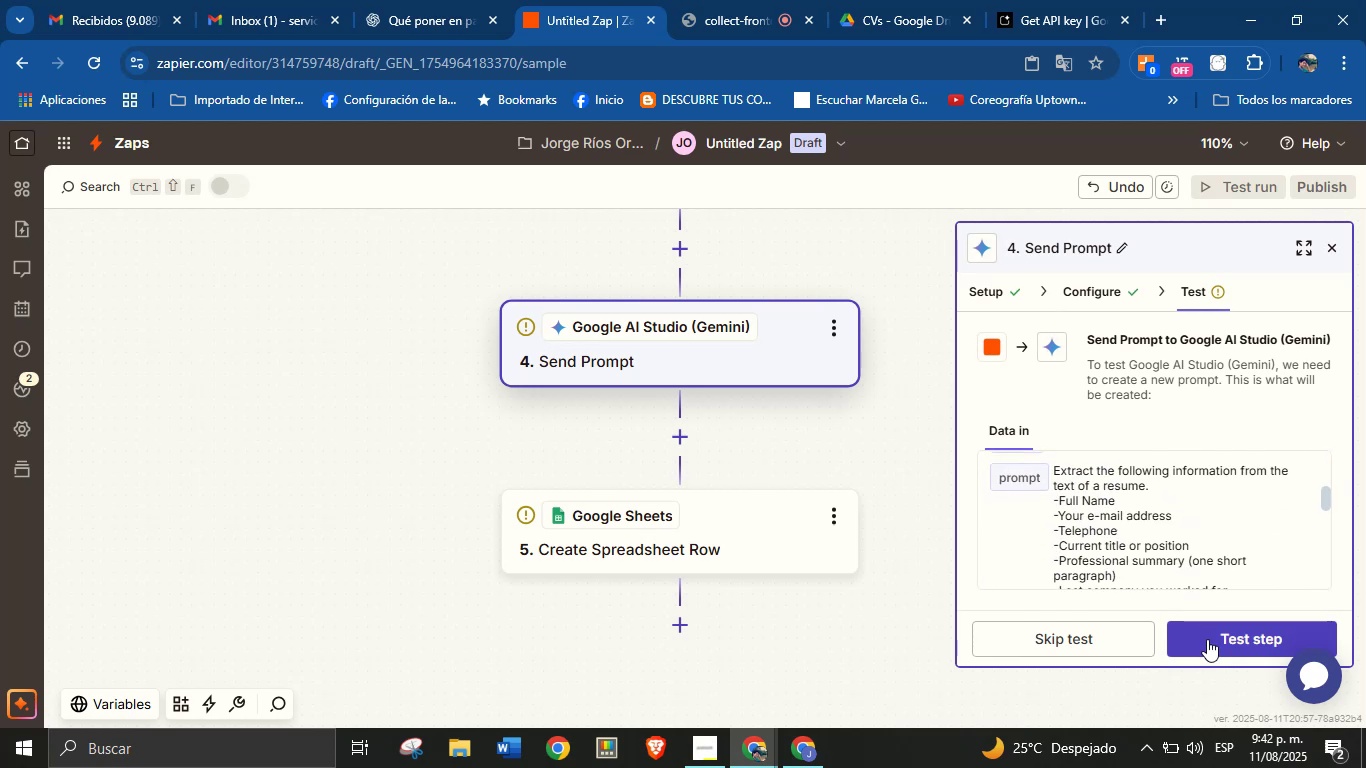 
left_click([1207, 639])
 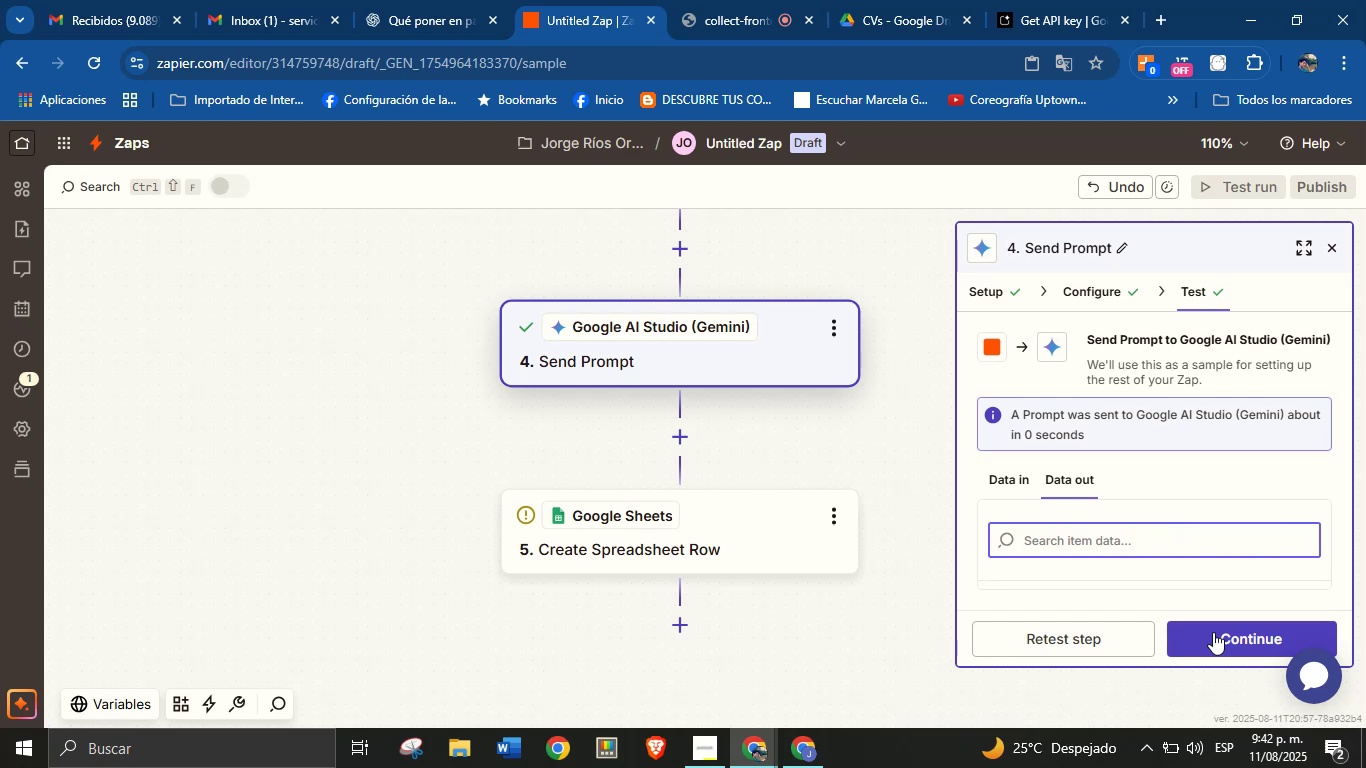 
wait(14.25)
 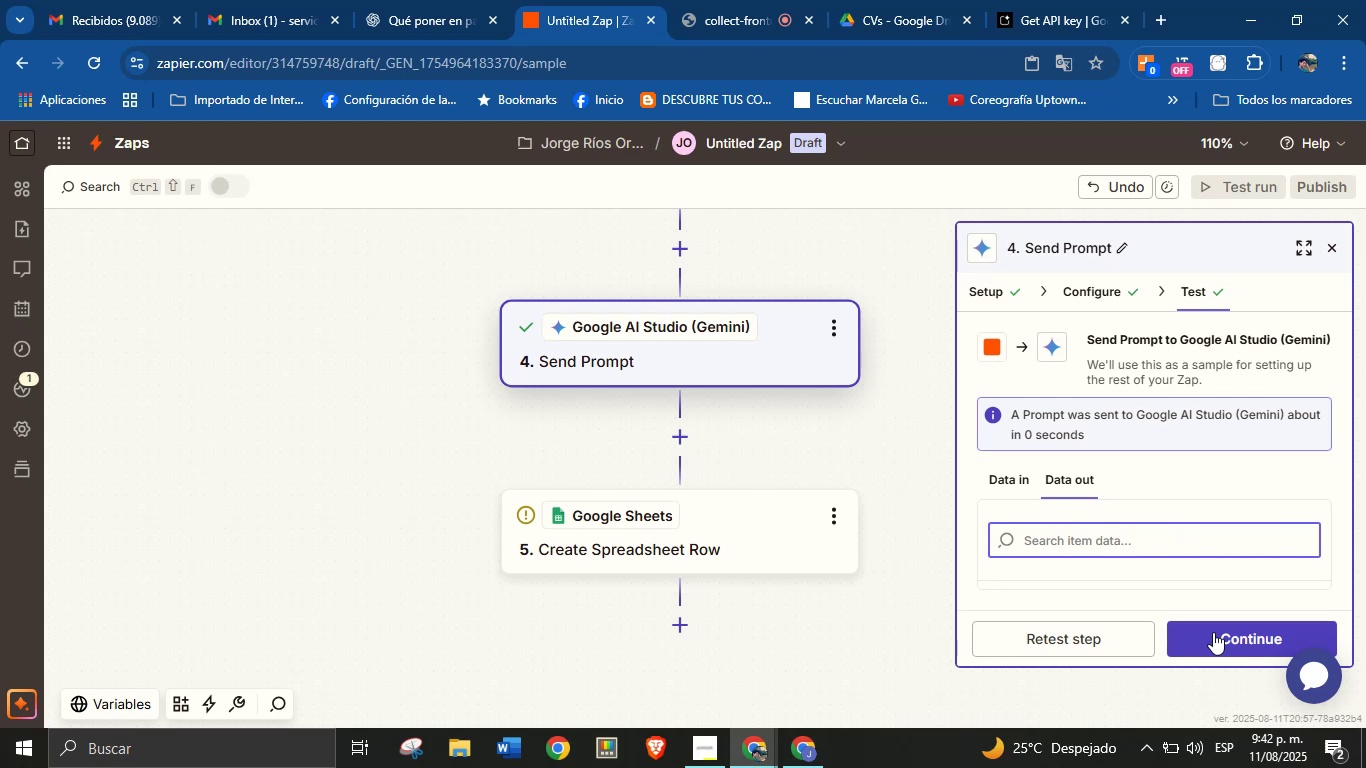 
left_click([1213, 632])
 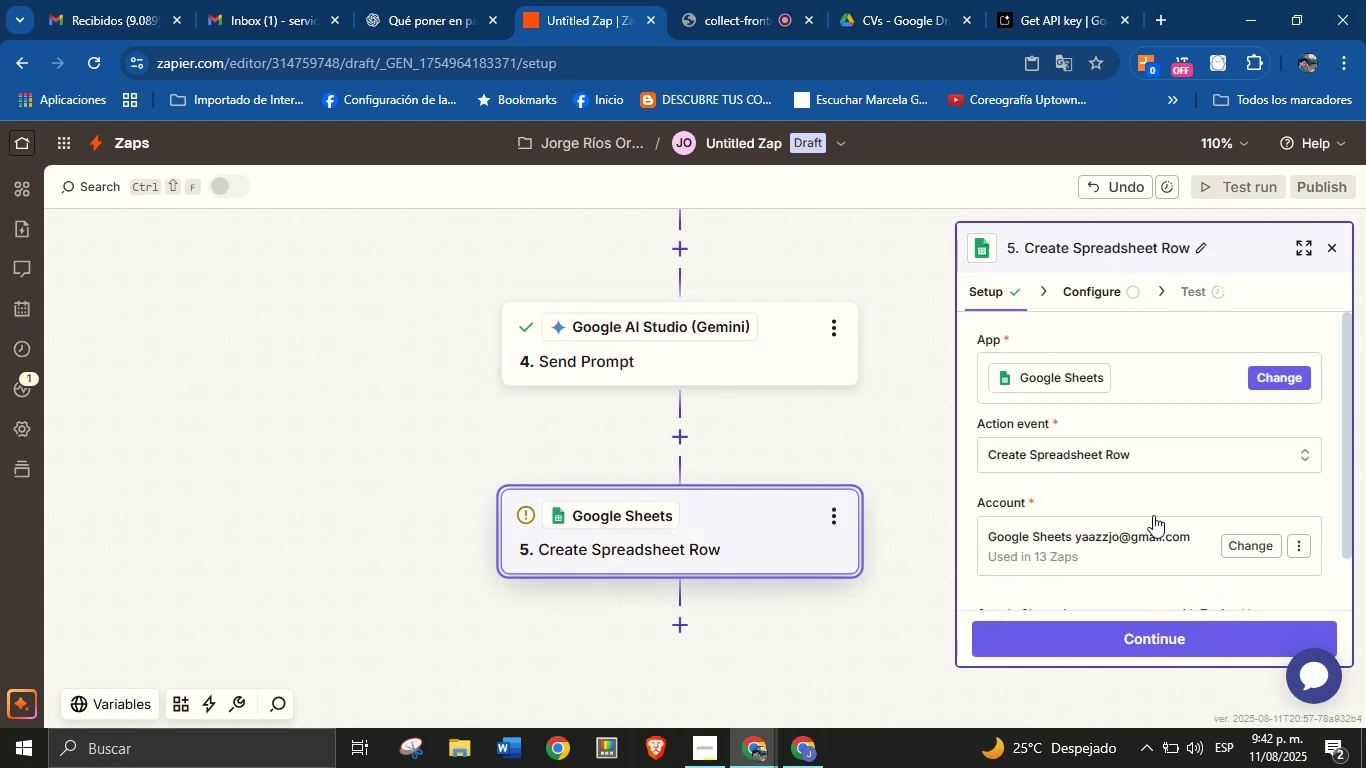 
scroll: coordinate [1087, 477], scroll_direction: down, amount: 2.0
 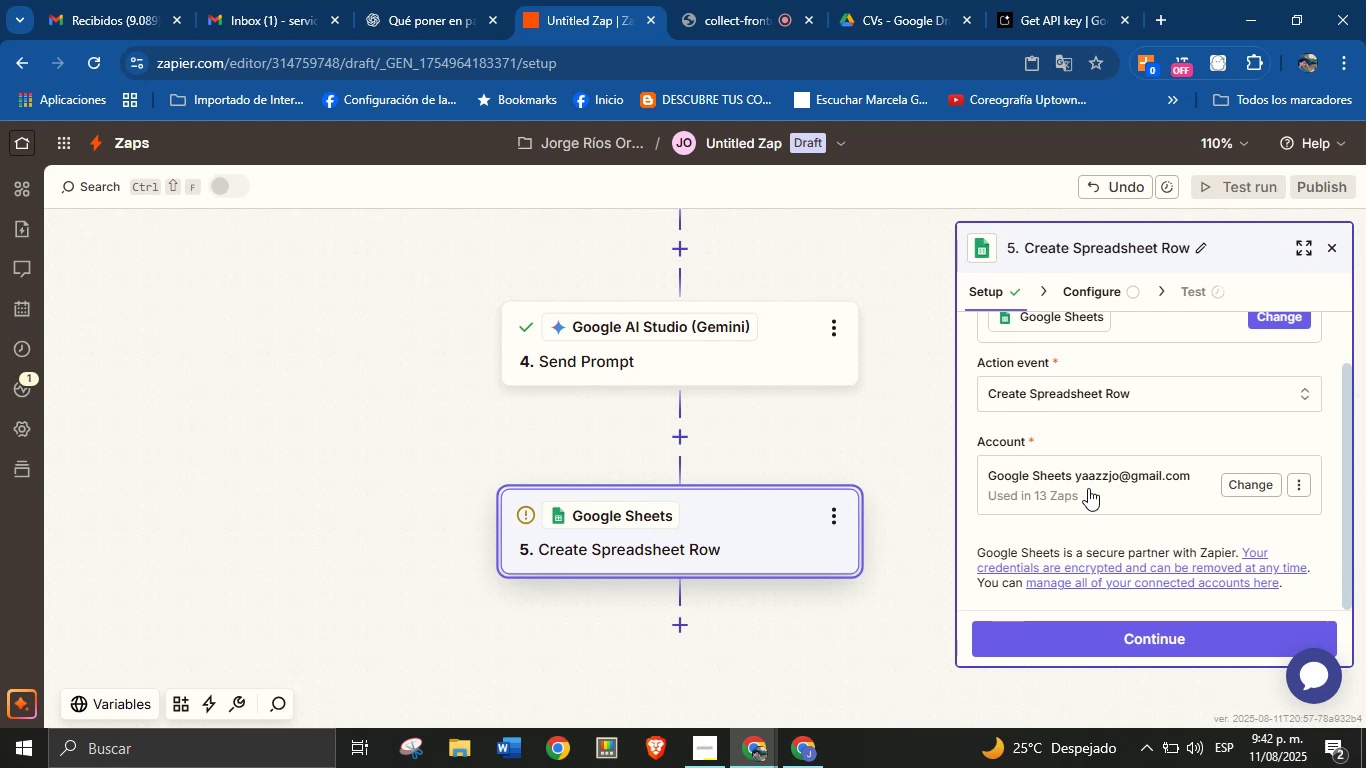 
wait(26.1)
 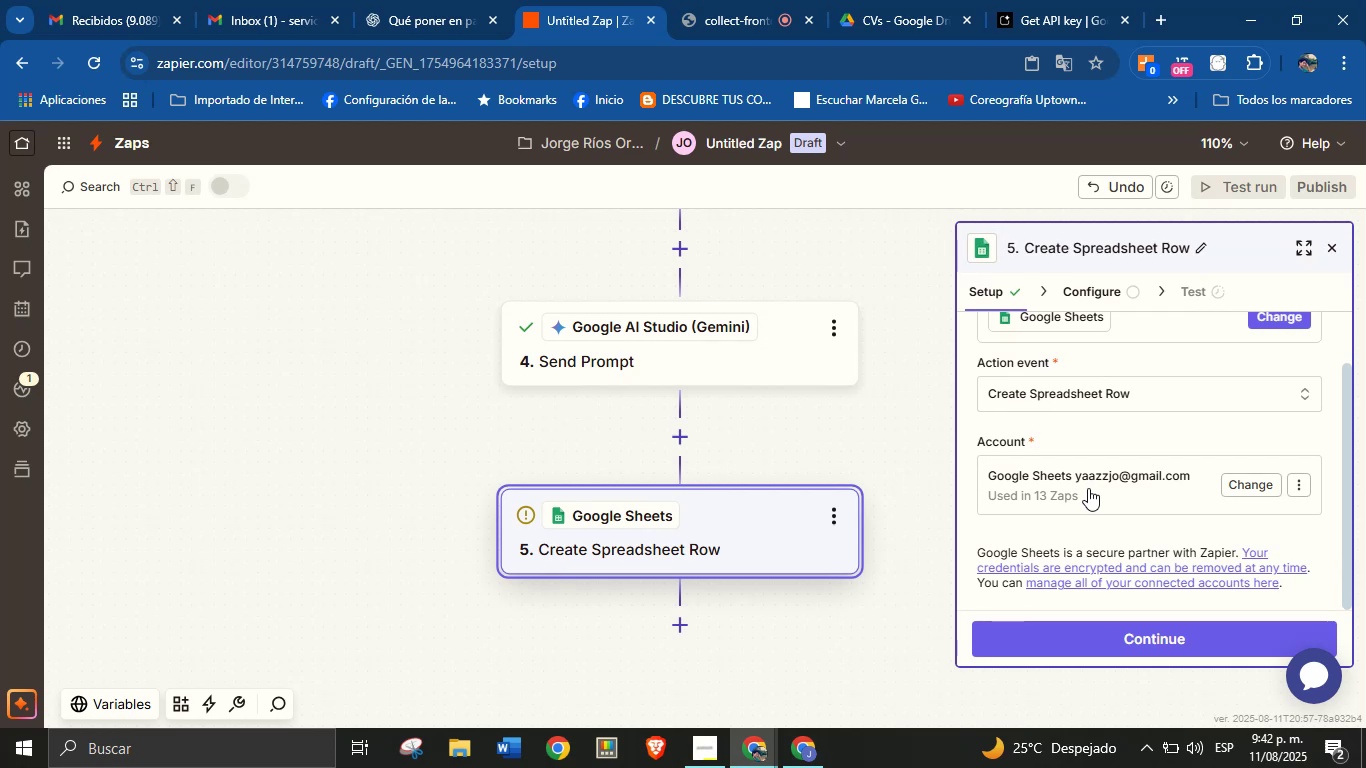 
left_click([1103, 640])
 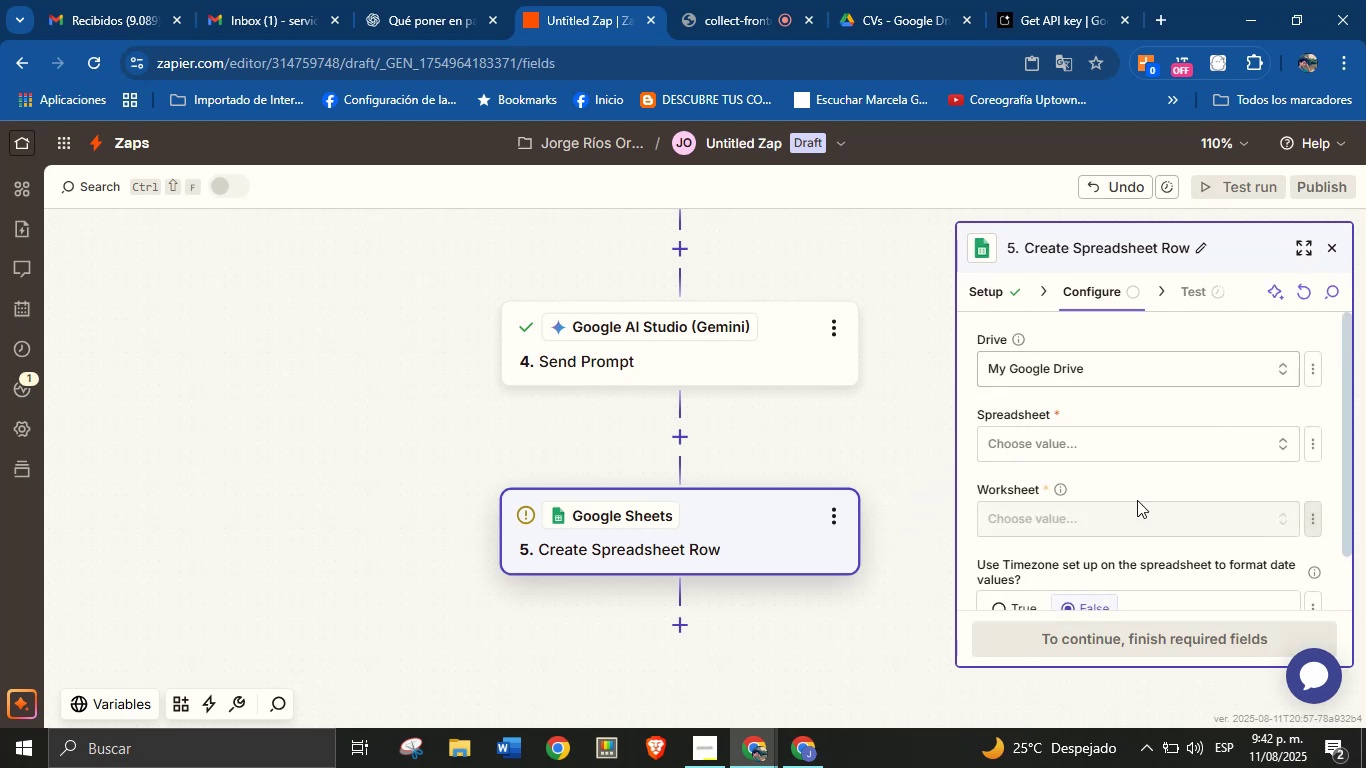 
scroll: coordinate [1150, 510], scroll_direction: down, amount: 2.0
 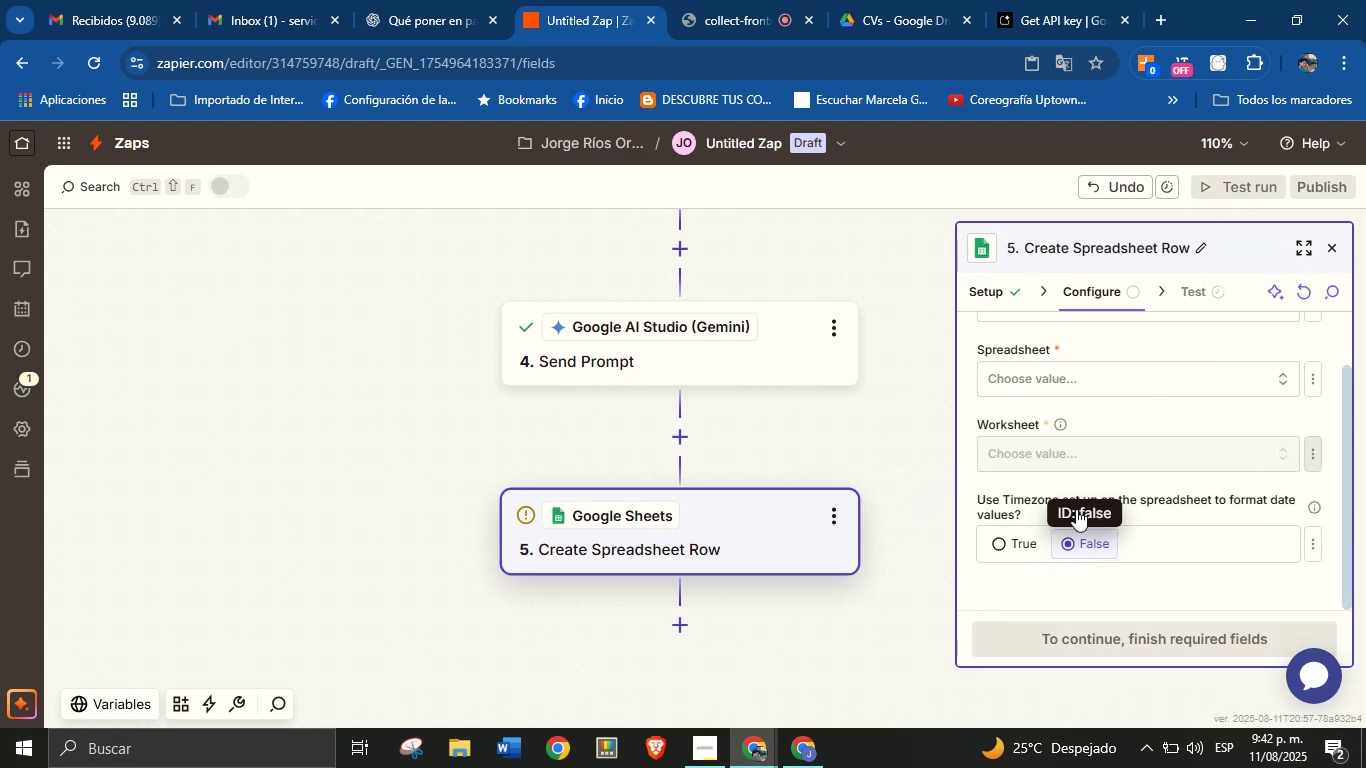 
scroll: coordinate [1089, 426], scroll_direction: up, amount: 1.0
 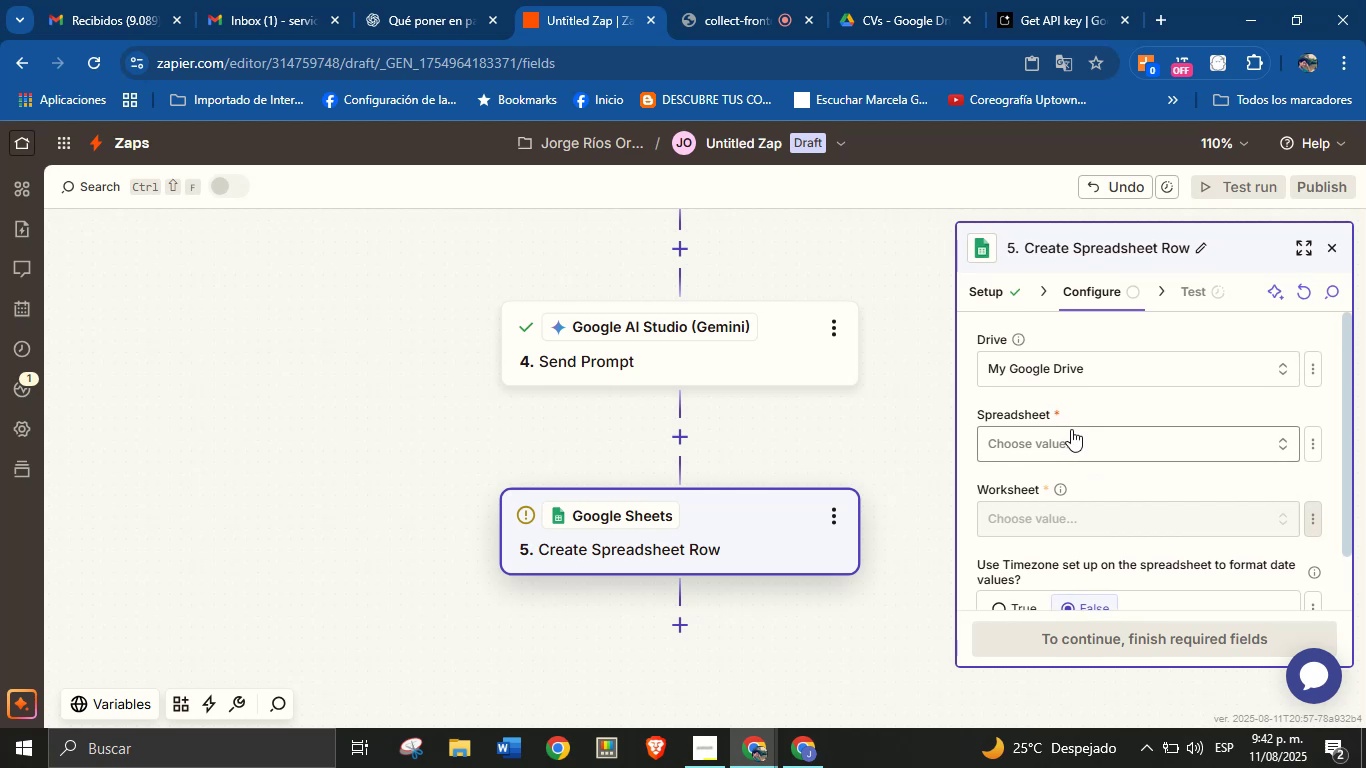 
left_click([1083, 430])
 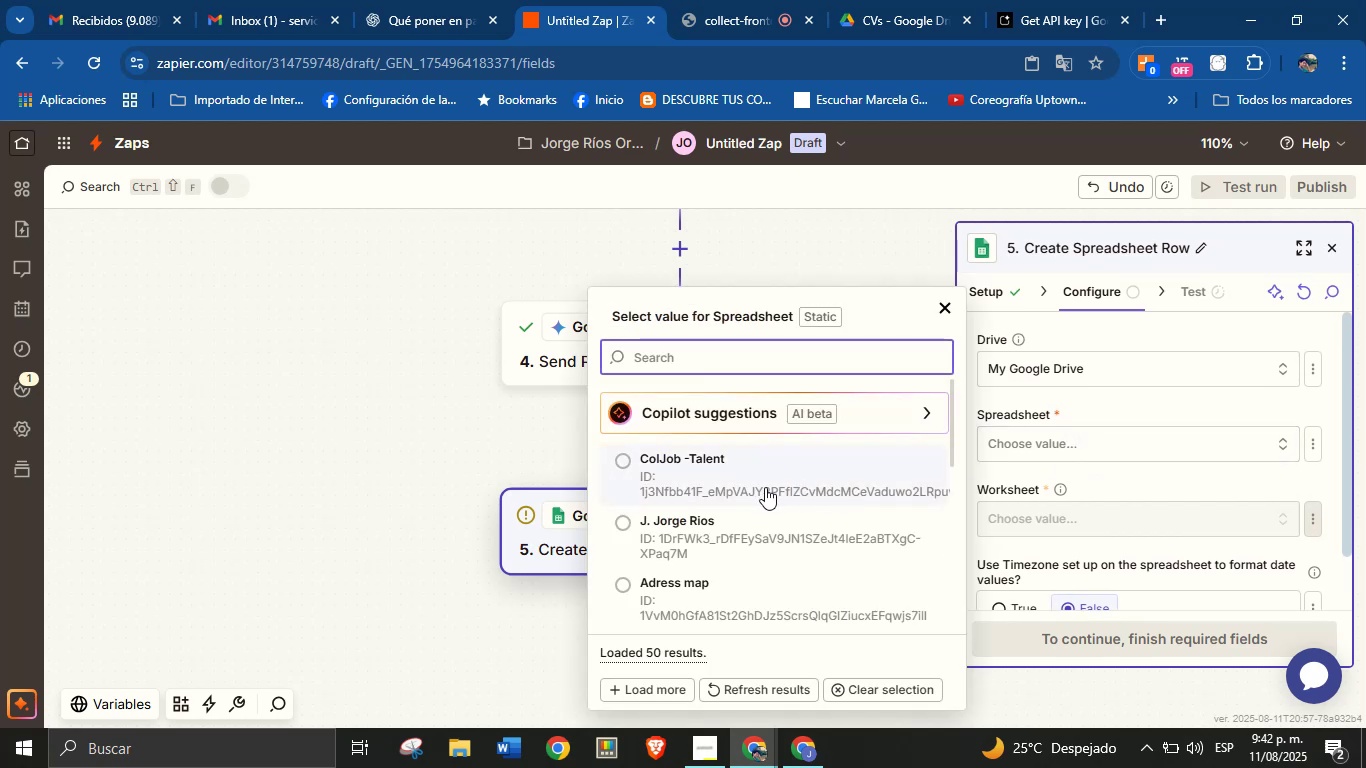 
scroll: coordinate [800, 503], scroll_direction: down, amount: 9.0
 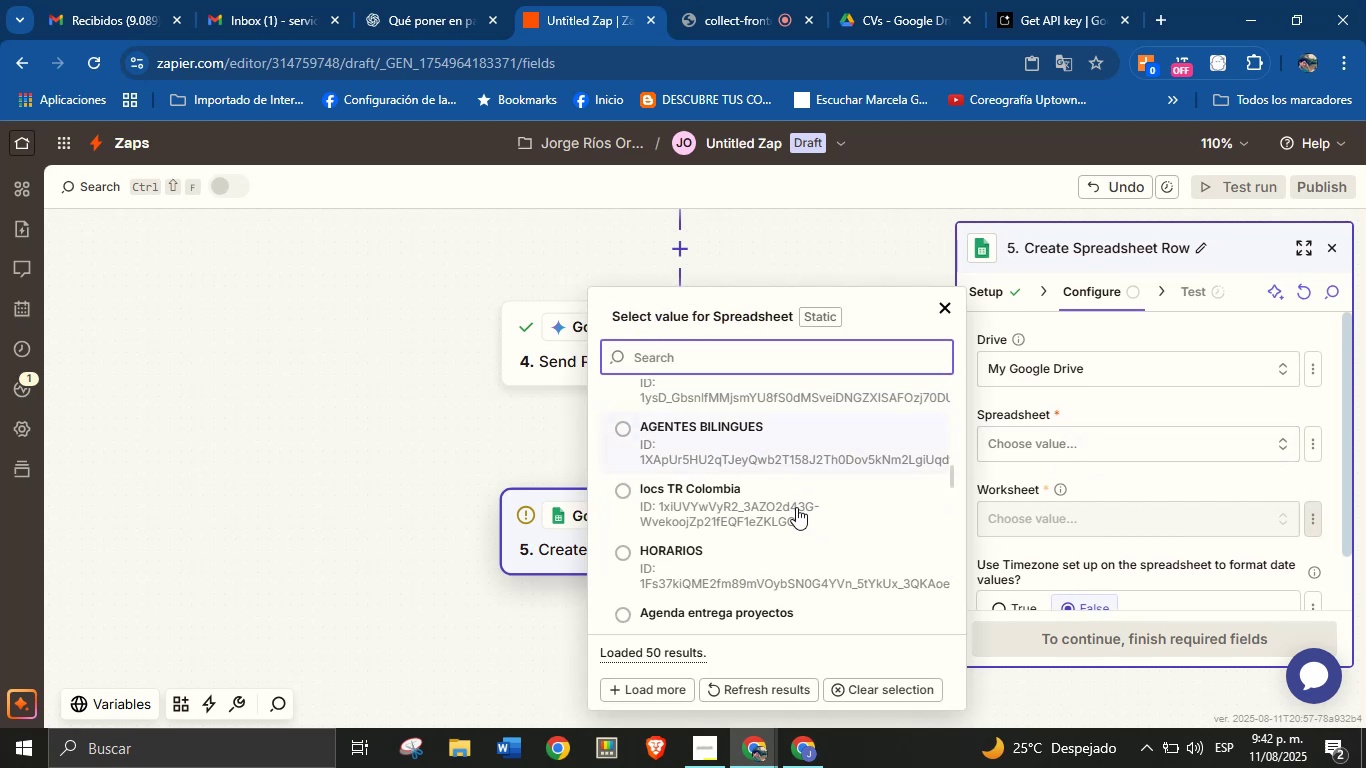 
scroll: coordinate [793, 516], scroll_direction: down, amount: 1.0
 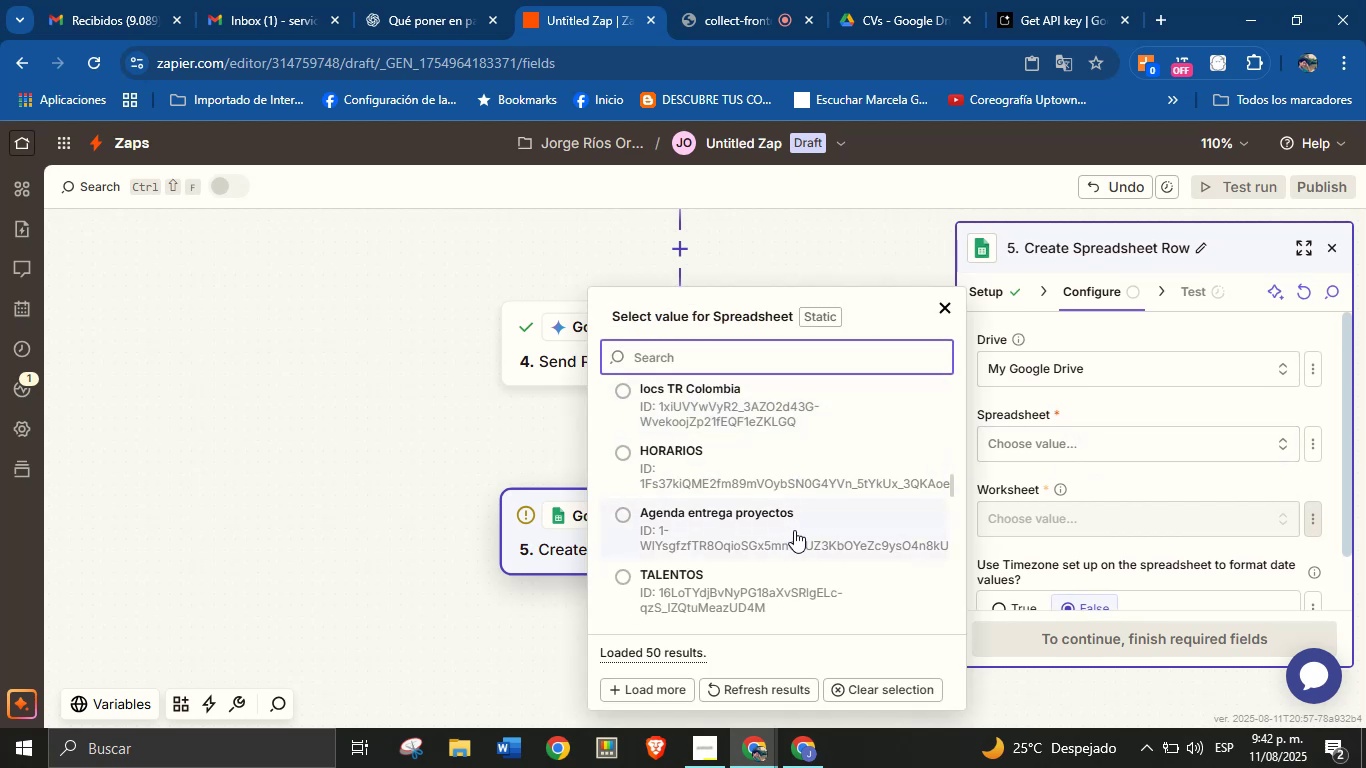 
scroll: coordinate [798, 531], scroll_direction: up, amount: 16.0
 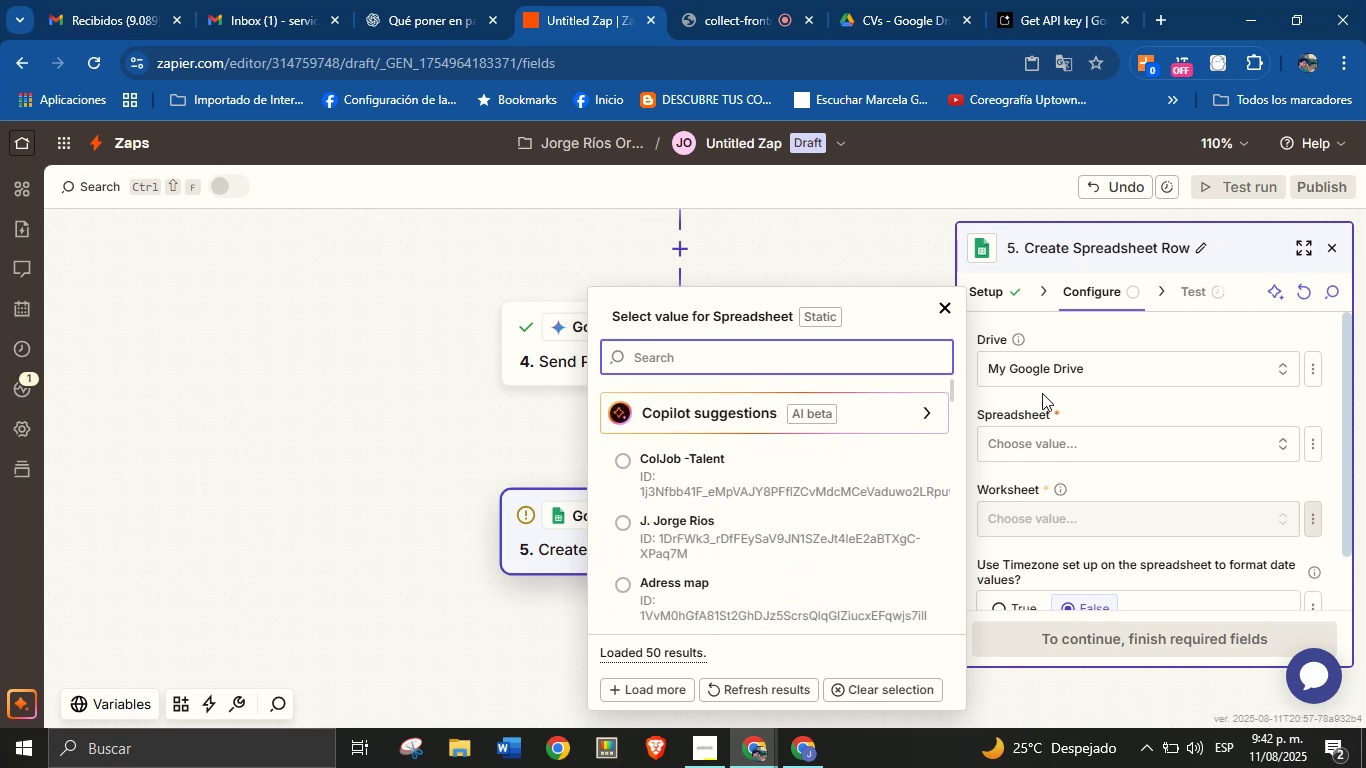 
left_click([1089, 397])
 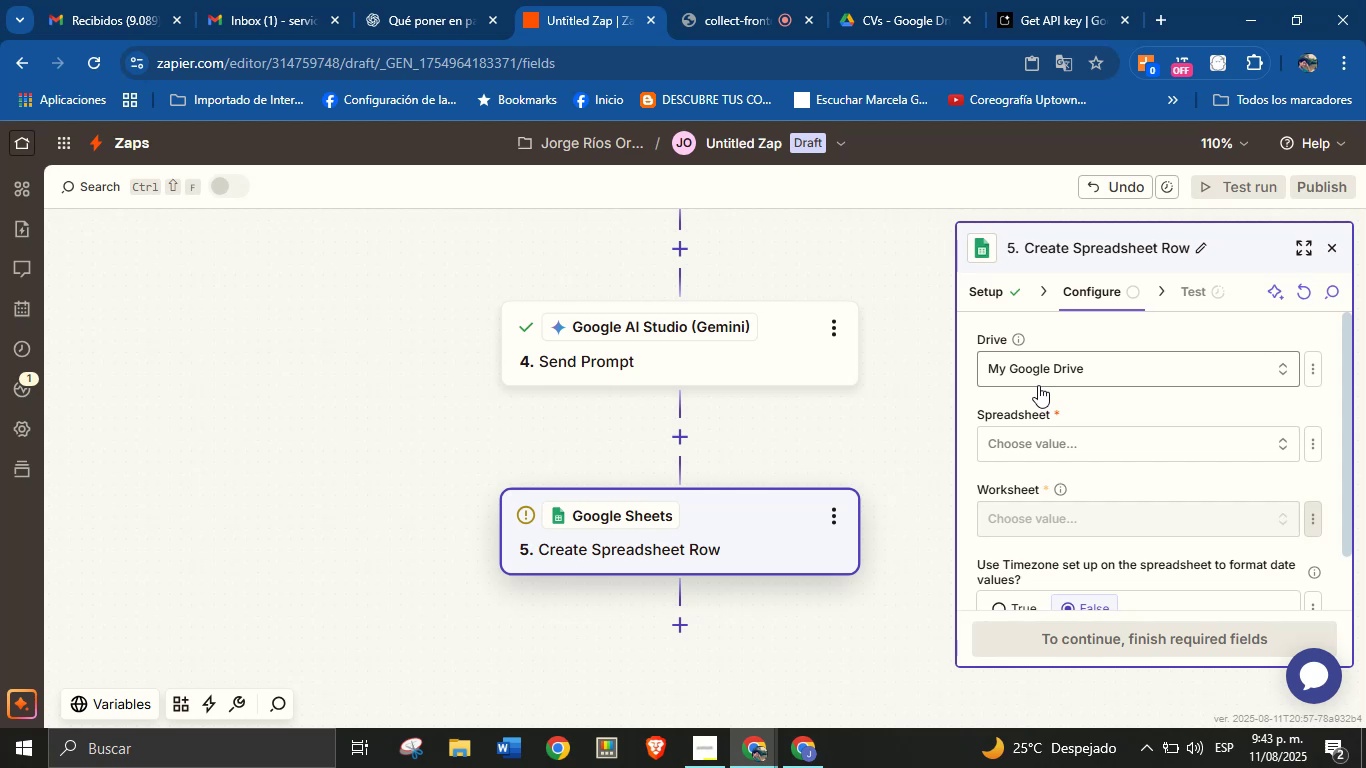 
wait(55.43)
 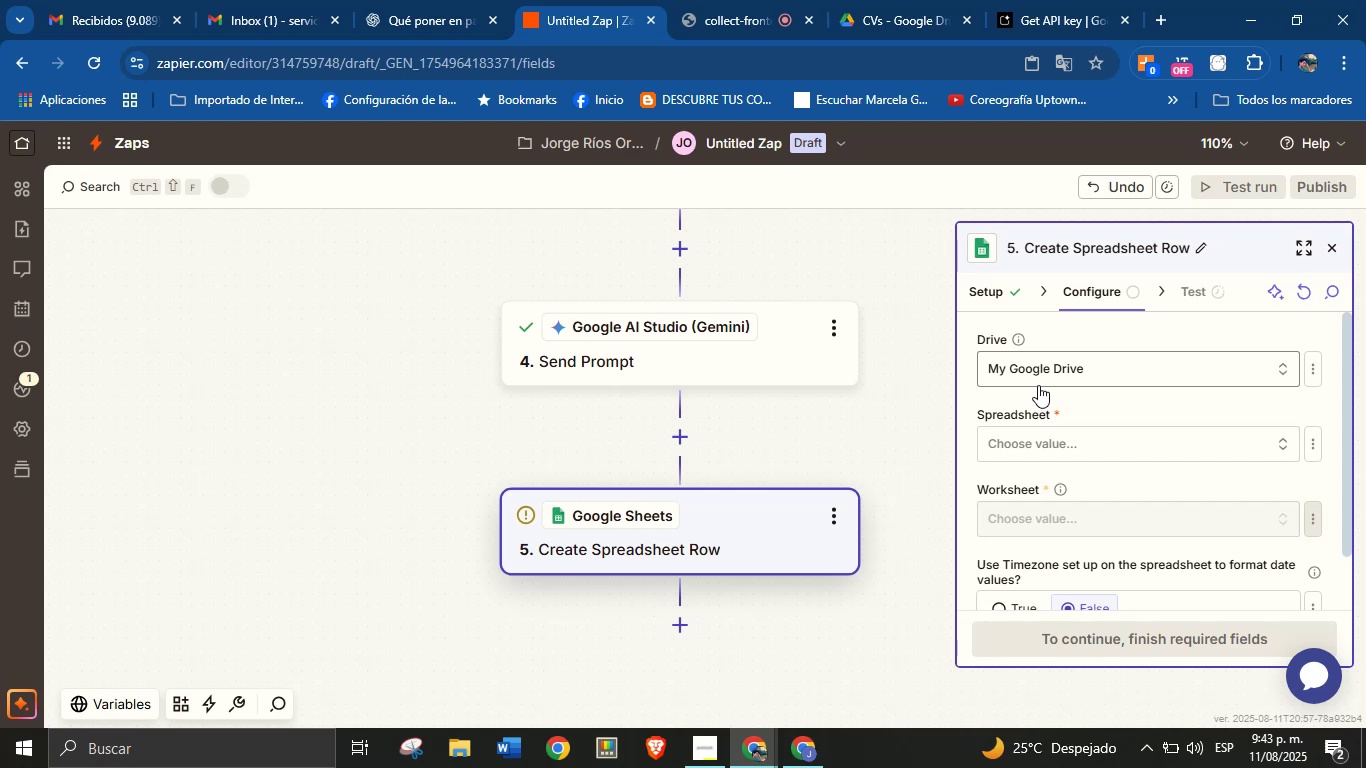 
left_click([1069, 430])
 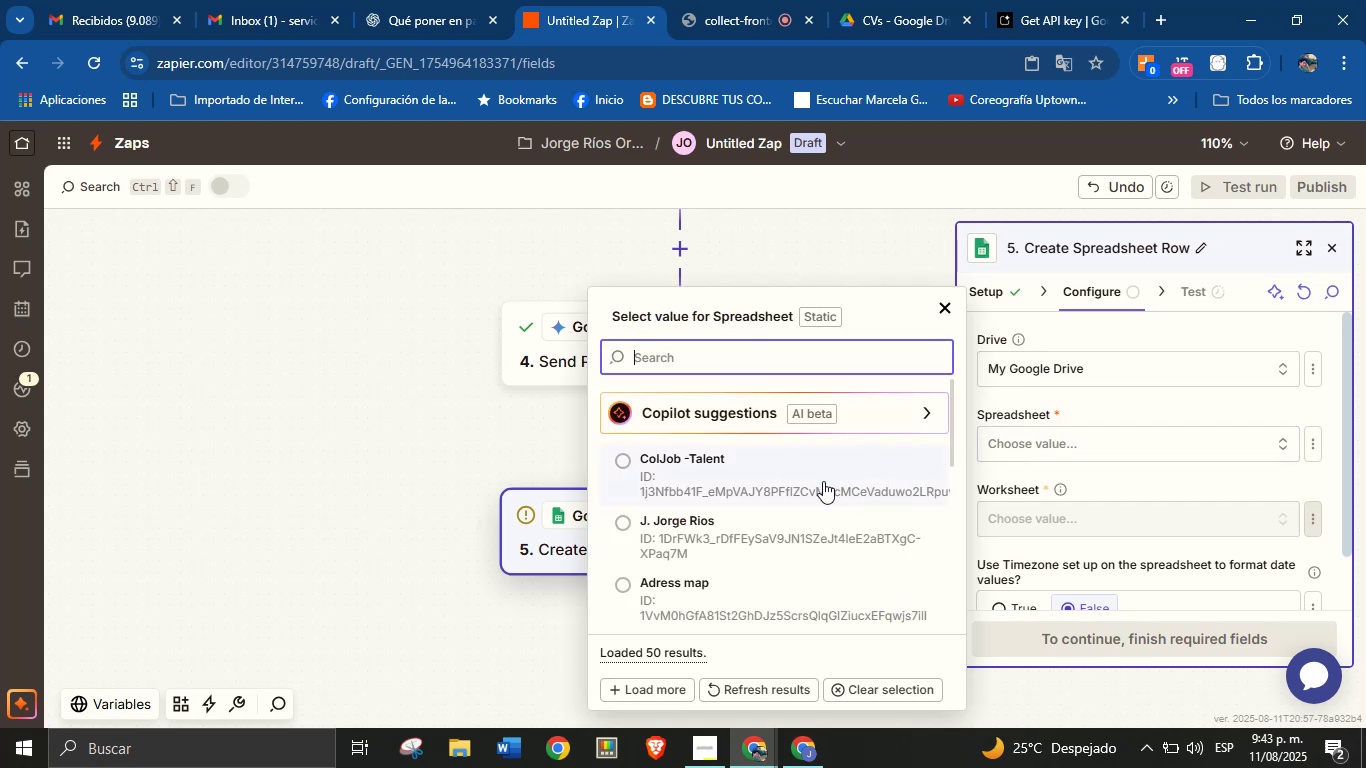 
scroll: coordinate [777, 512], scroll_direction: up, amount: 1.0
 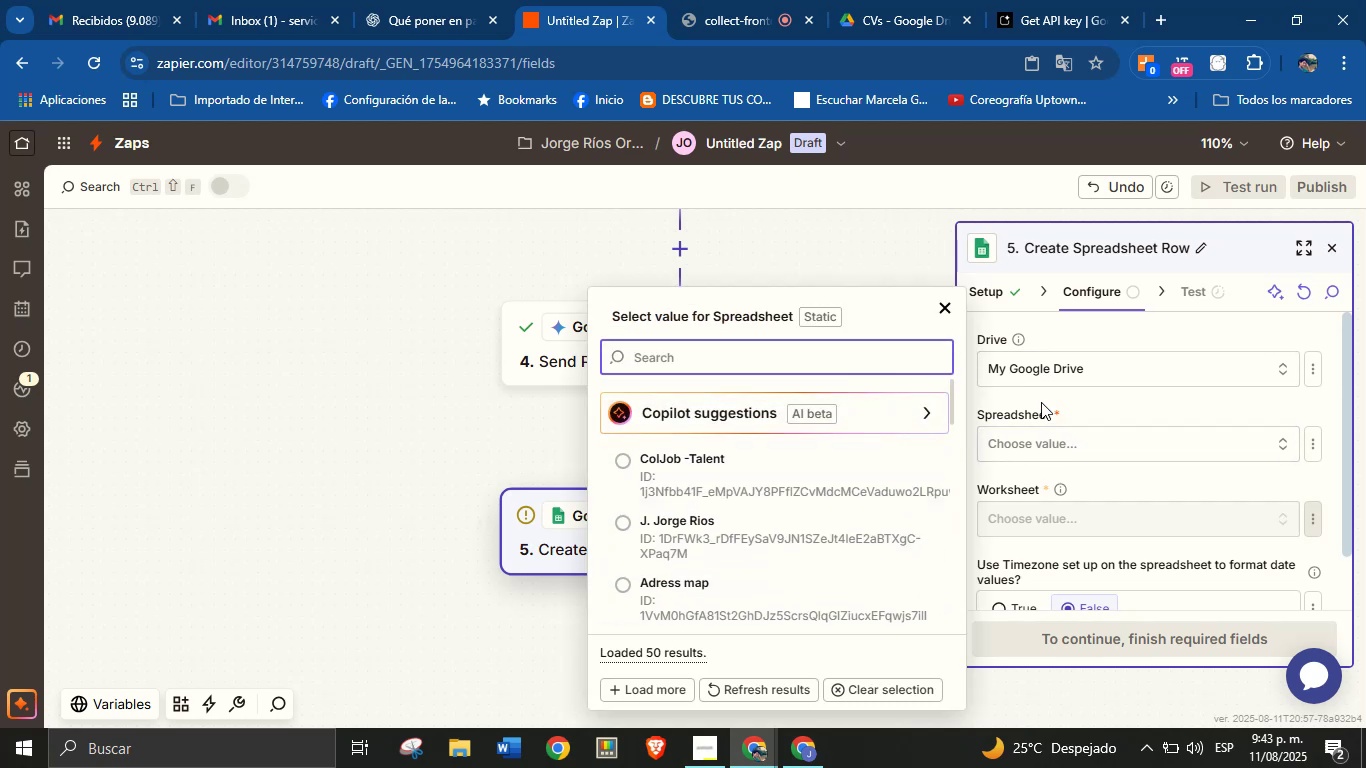 
left_click([1053, 397])
 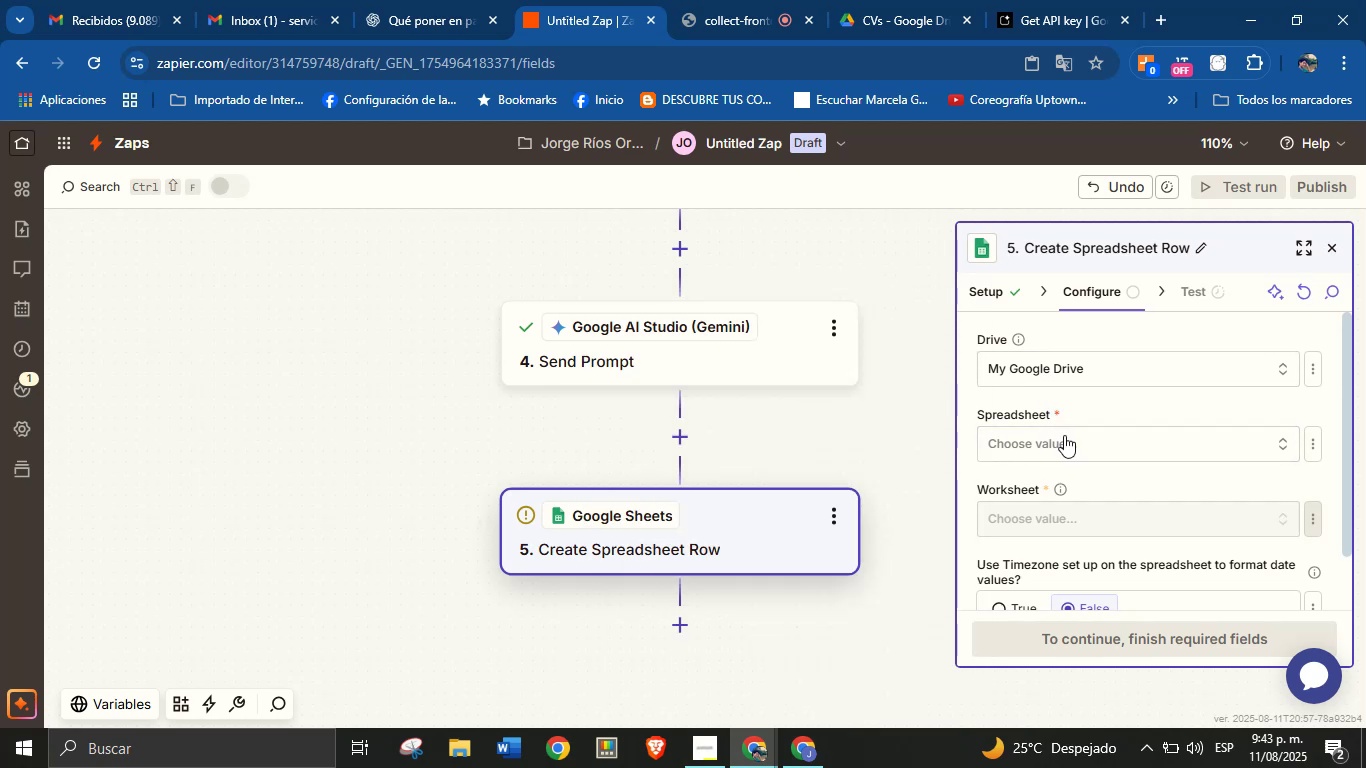 
scroll: coordinate [1070, 454], scroll_direction: none, amount: 0.0
 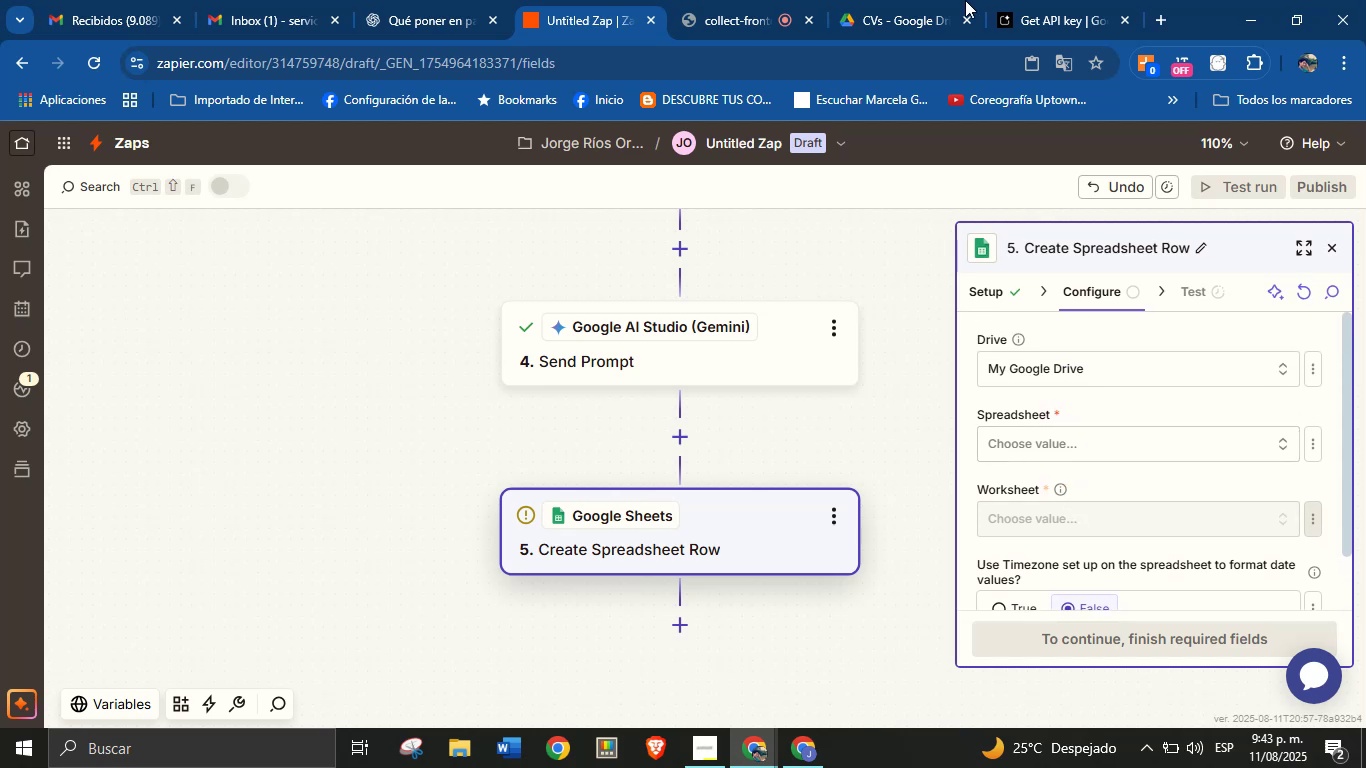 
left_click([928, 0])
 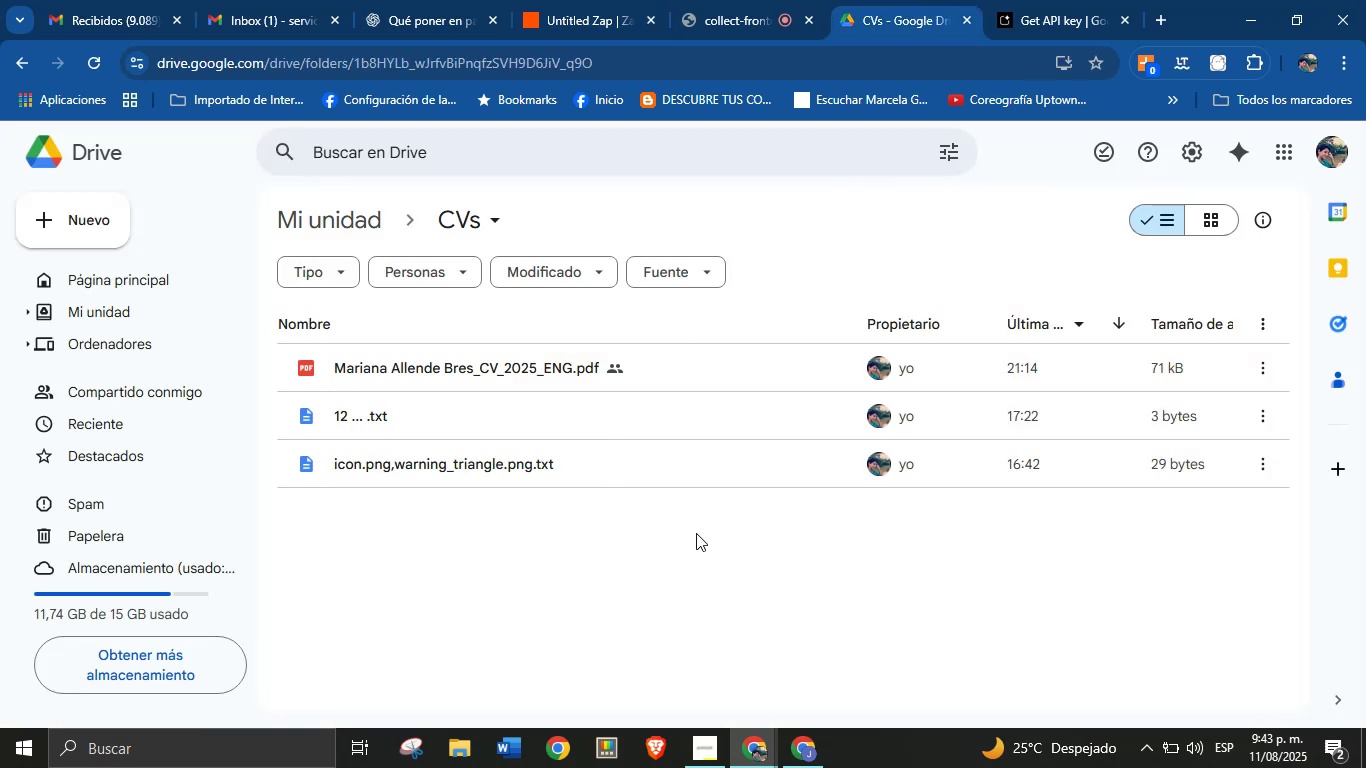 
right_click([638, 533])
 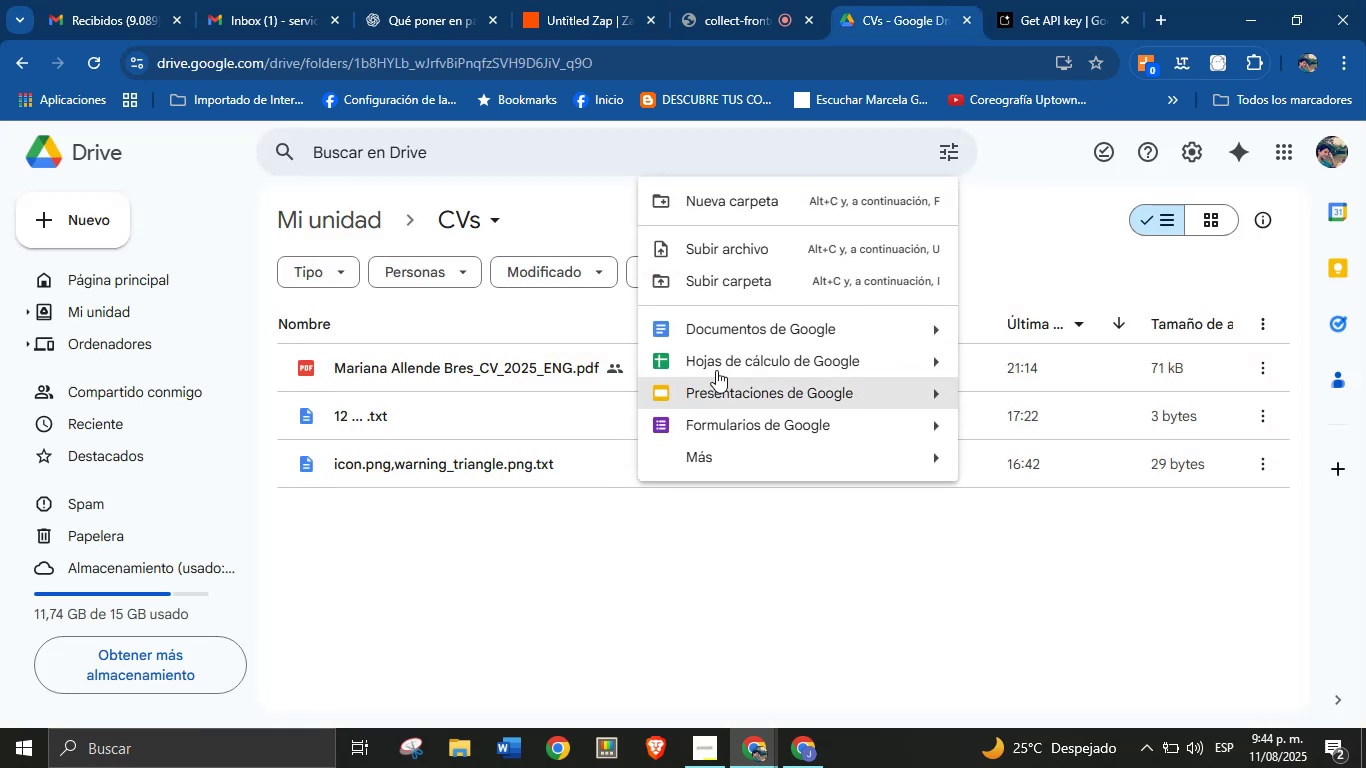 
left_click([738, 359])
 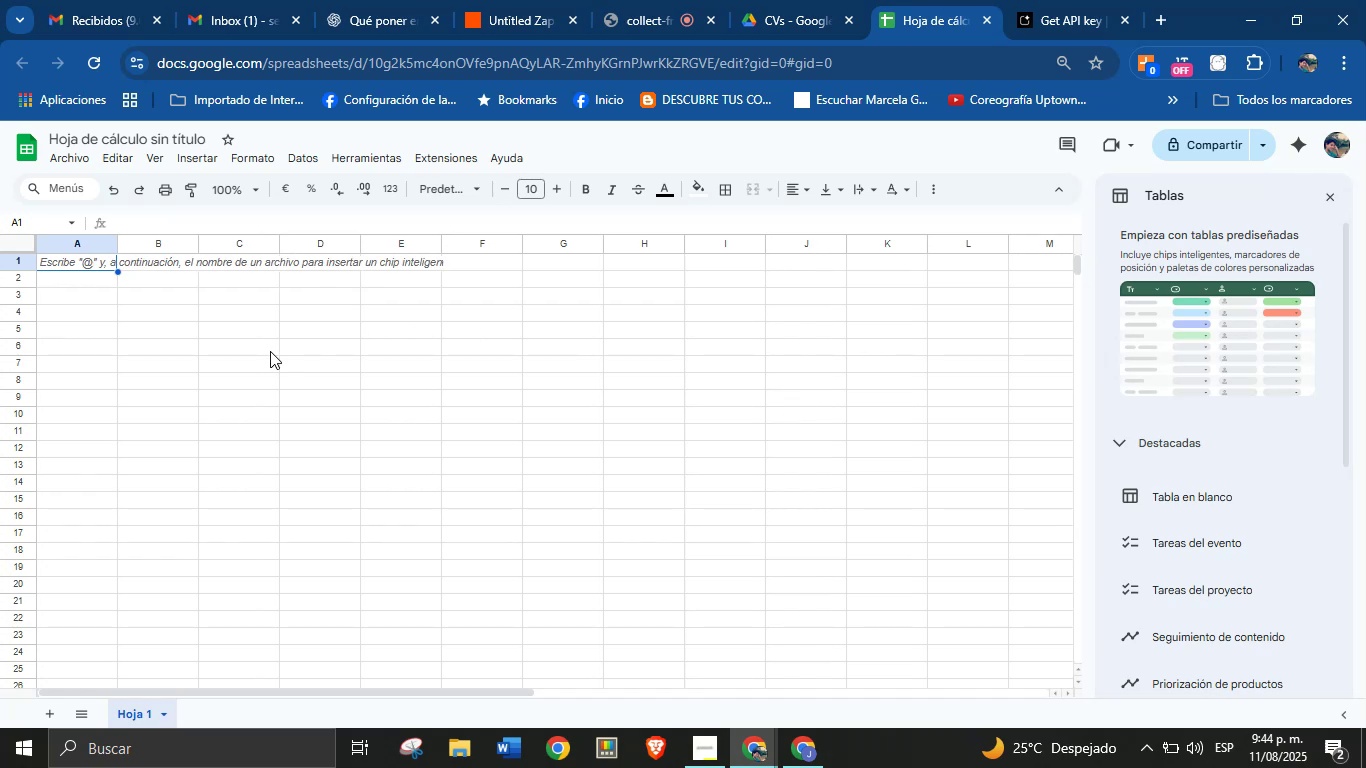 
wait(54.73)
 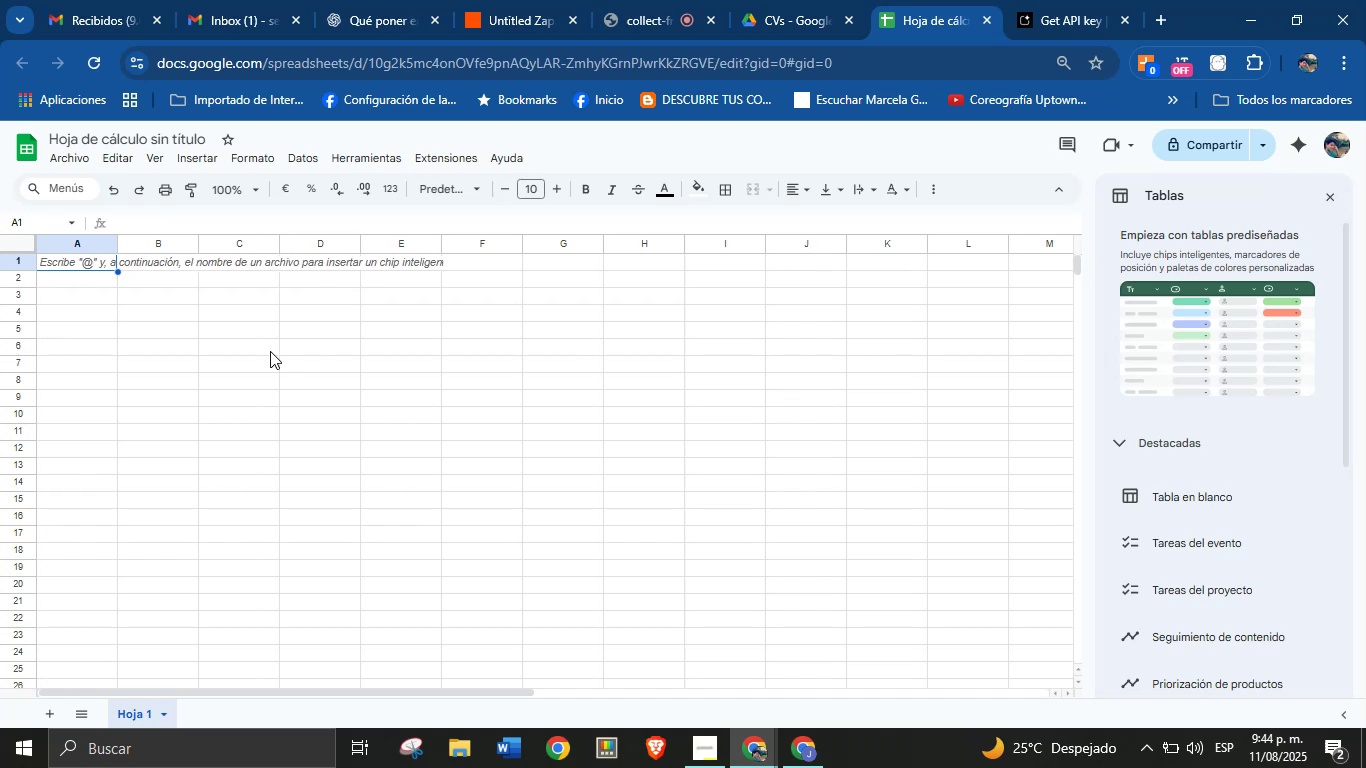 
type(nombre)
key(Tab)
type(corr)
key(Backspace)
key(Backspace)
key(Backspace)
key(Backspace)
 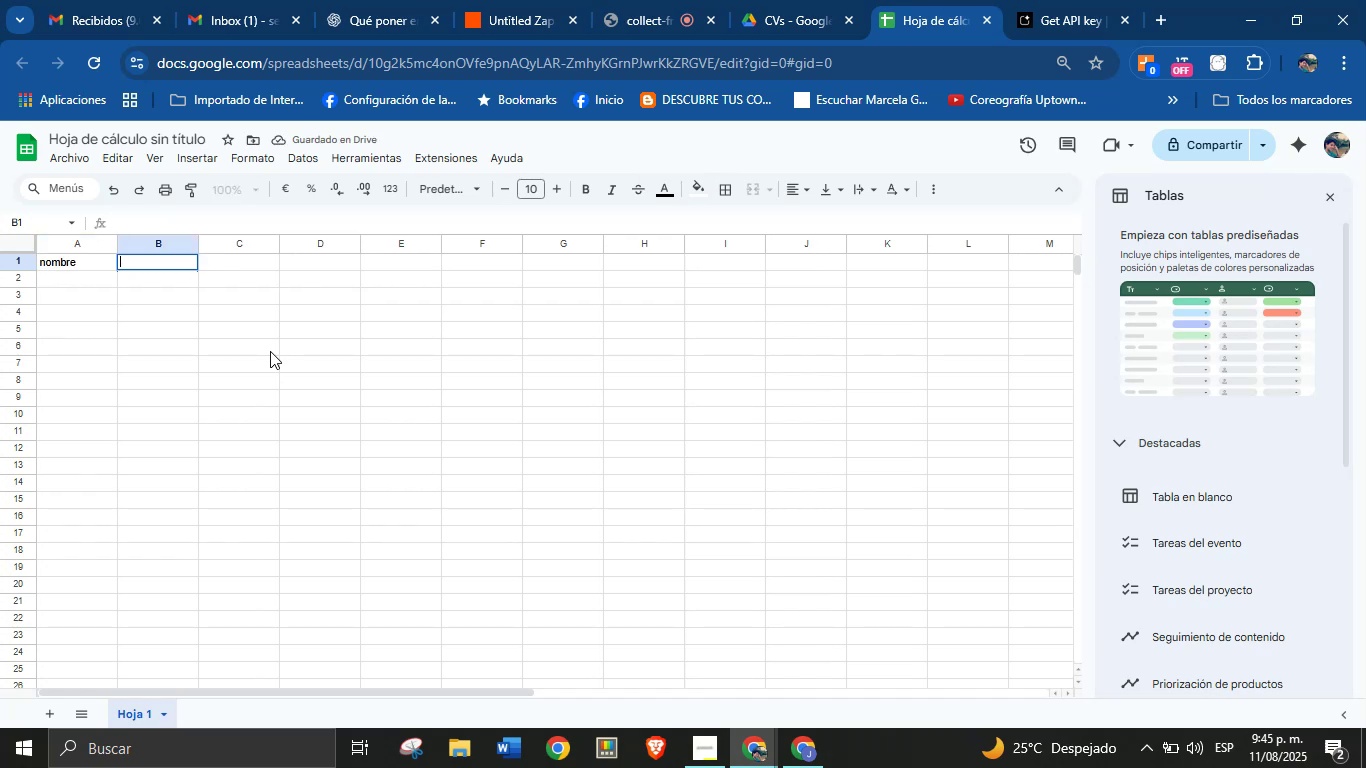 
key(ArrowLeft)
 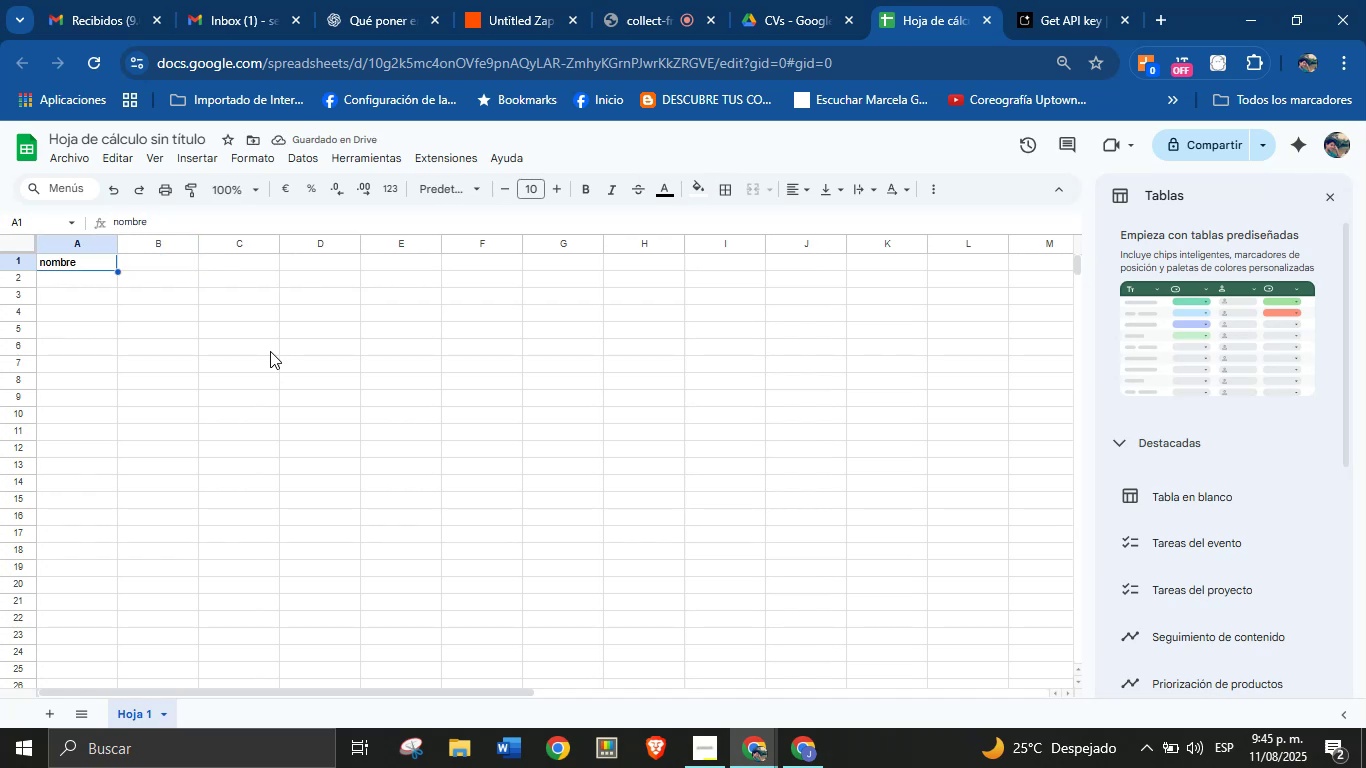 
type(name)
 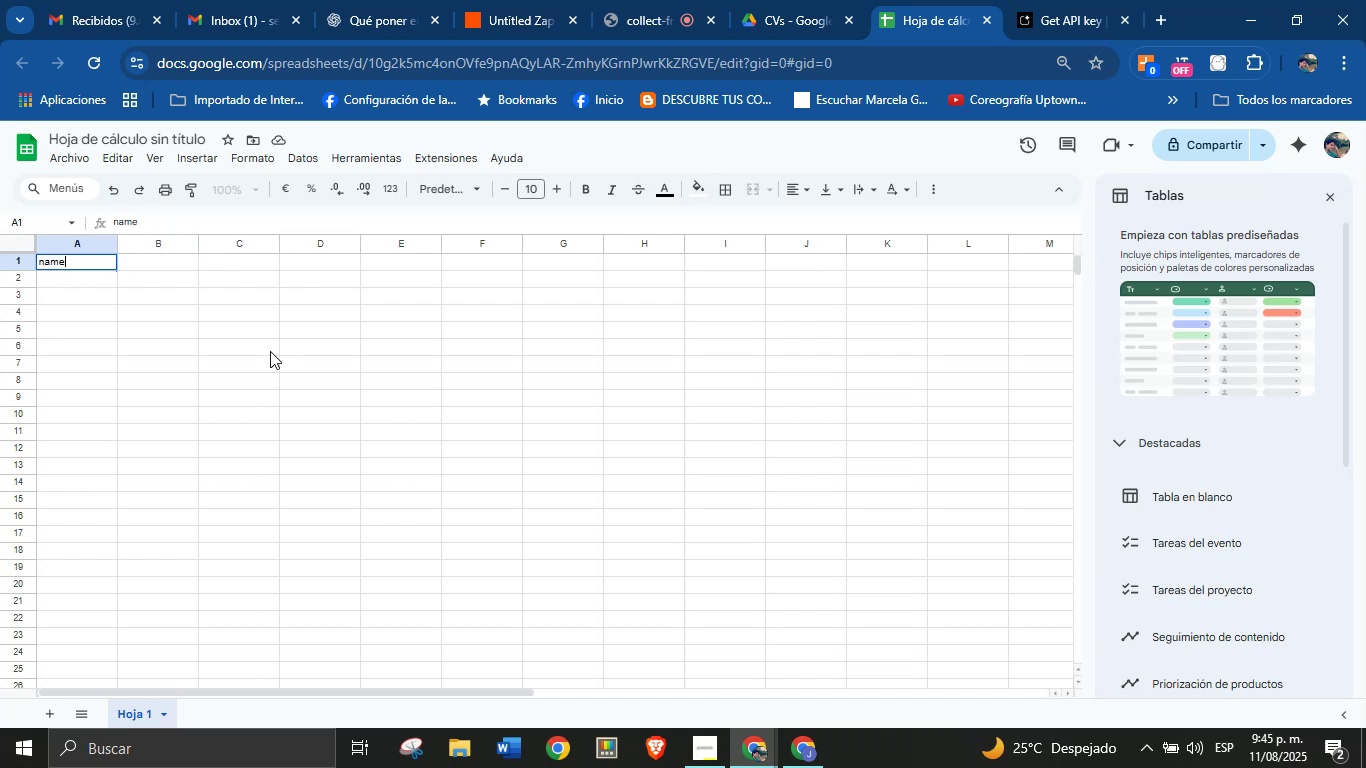 
key(ArrowRight)
 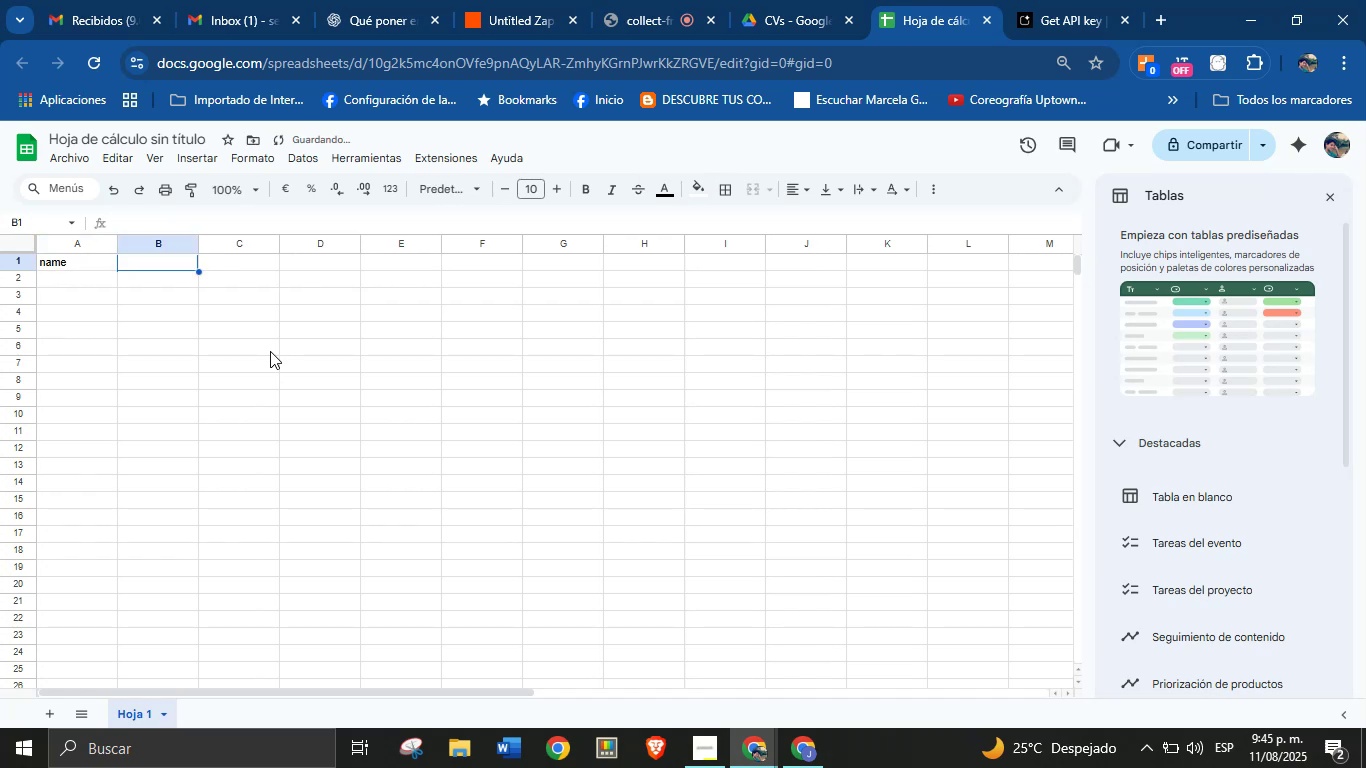 
type(email)
 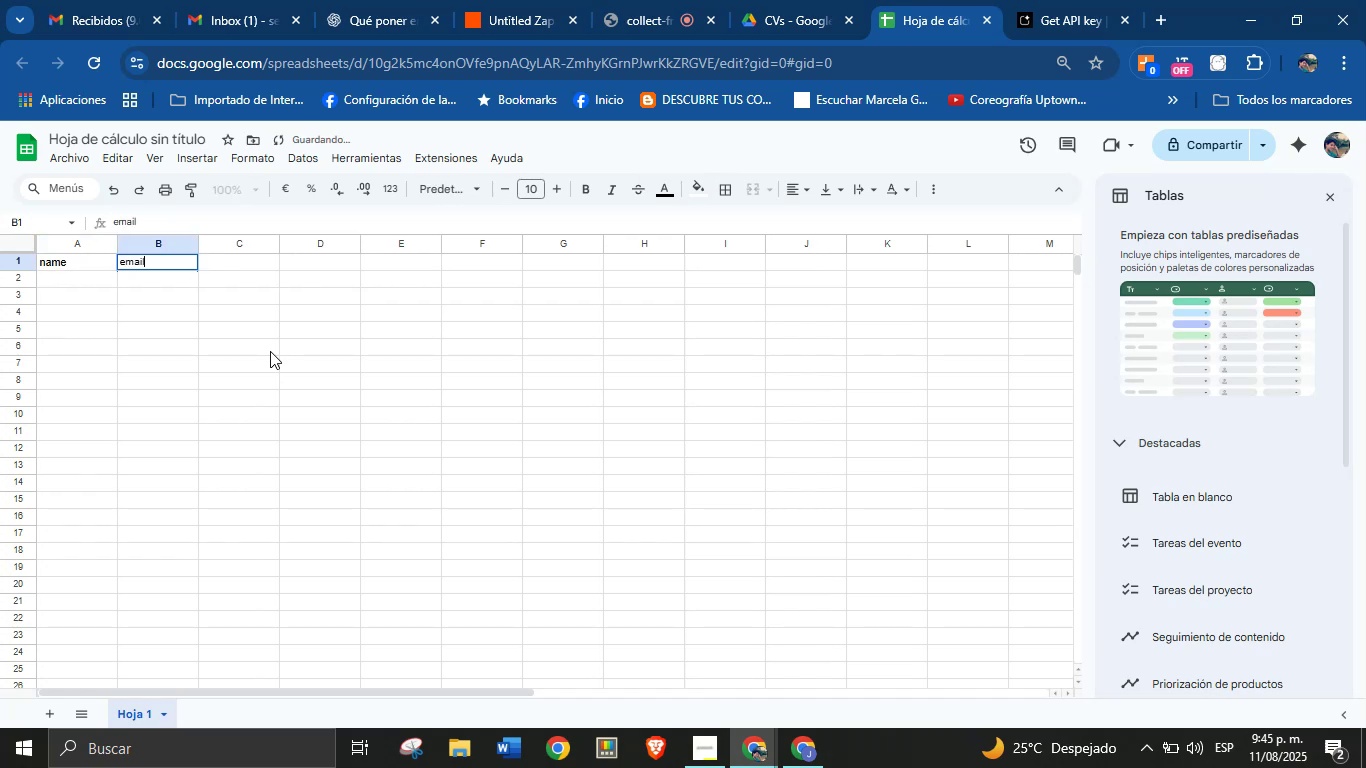 
key(ArrowRight)
 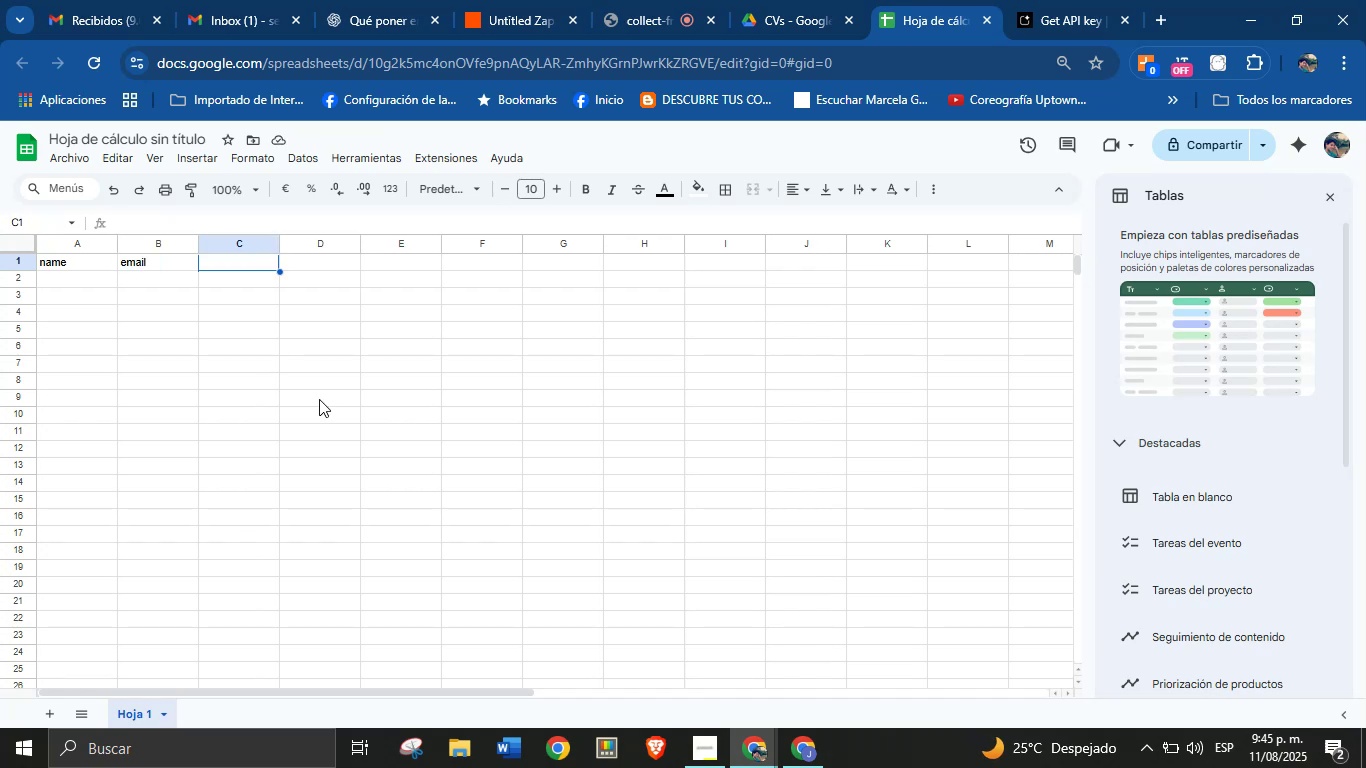 
wait(13.2)
 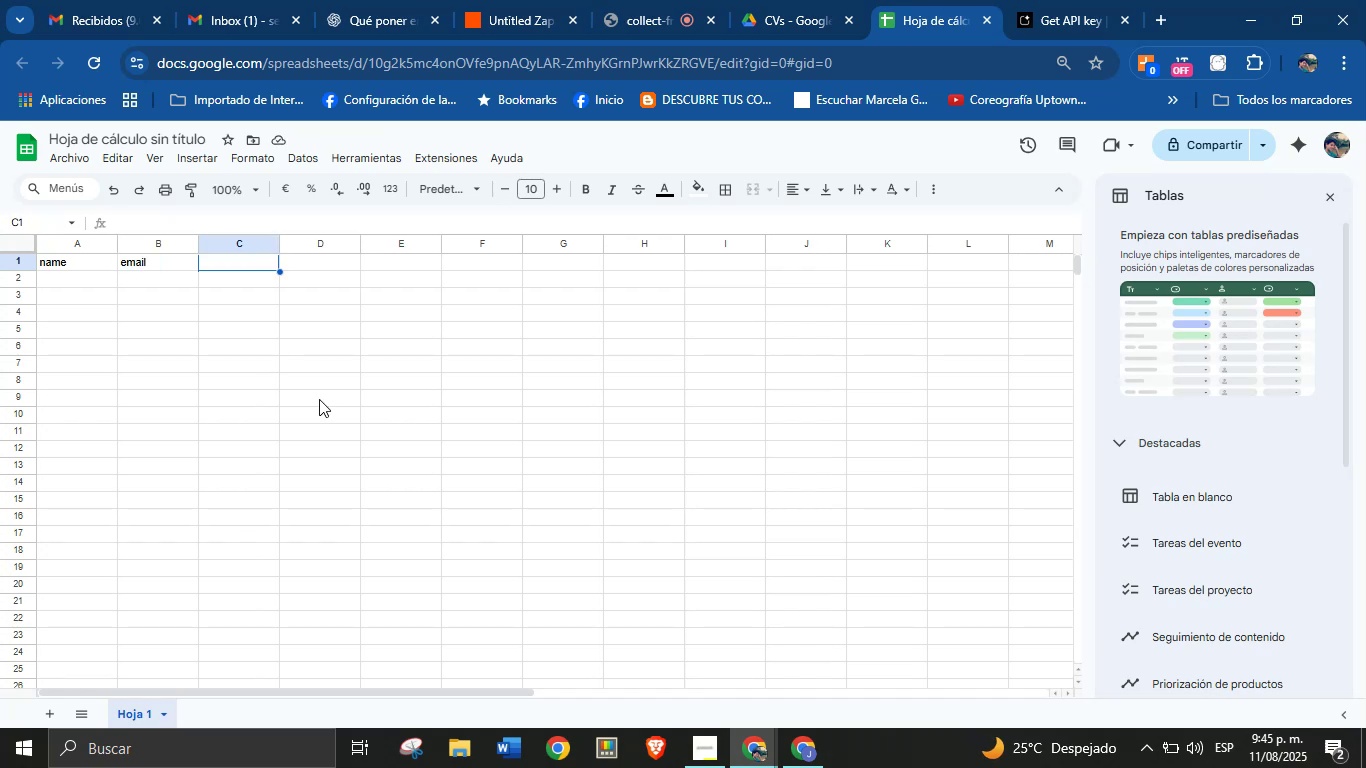 
type(phone)
key(Tab)
type(title)
key(Tab)
type(resume)
key(Tab)
type(last_company)
key(Tab)
type(years_experience)
key(Tab)
type(skills)
 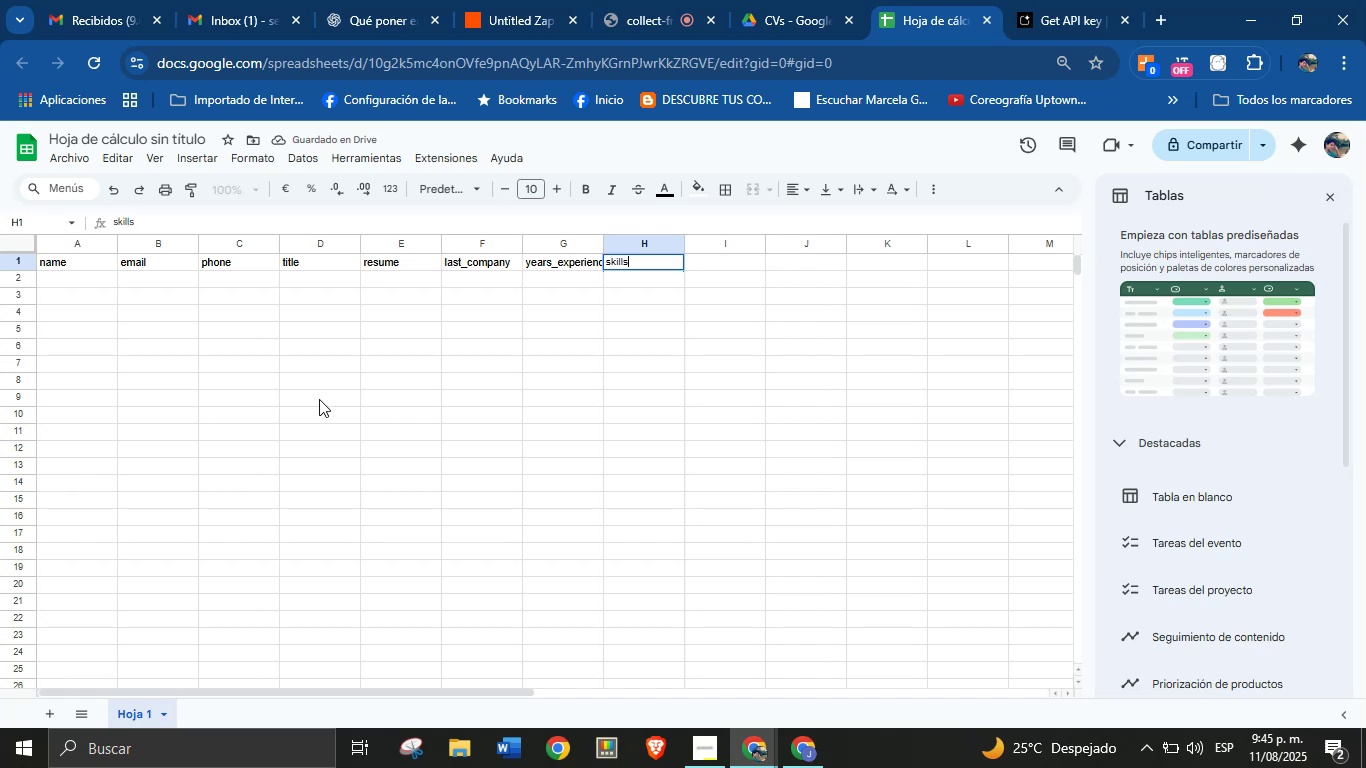 
 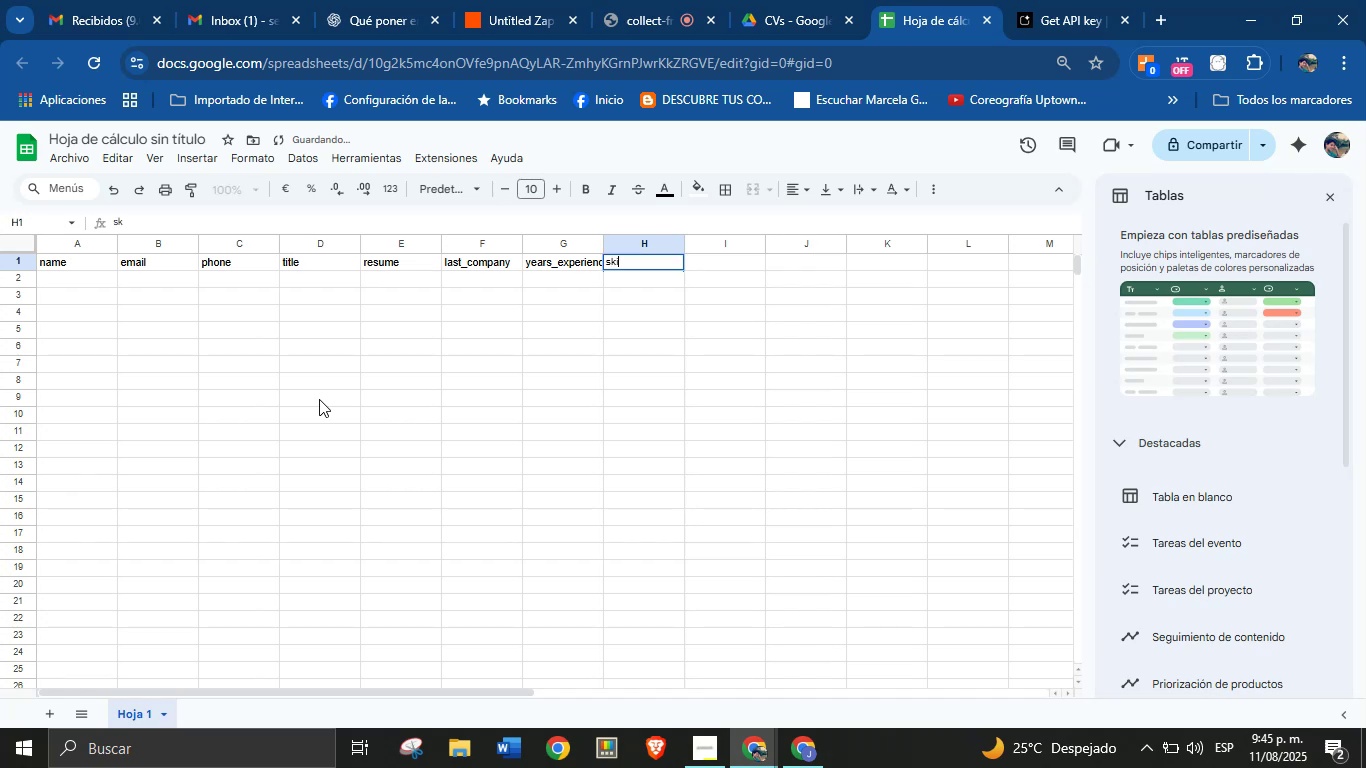 
key(Enter)
 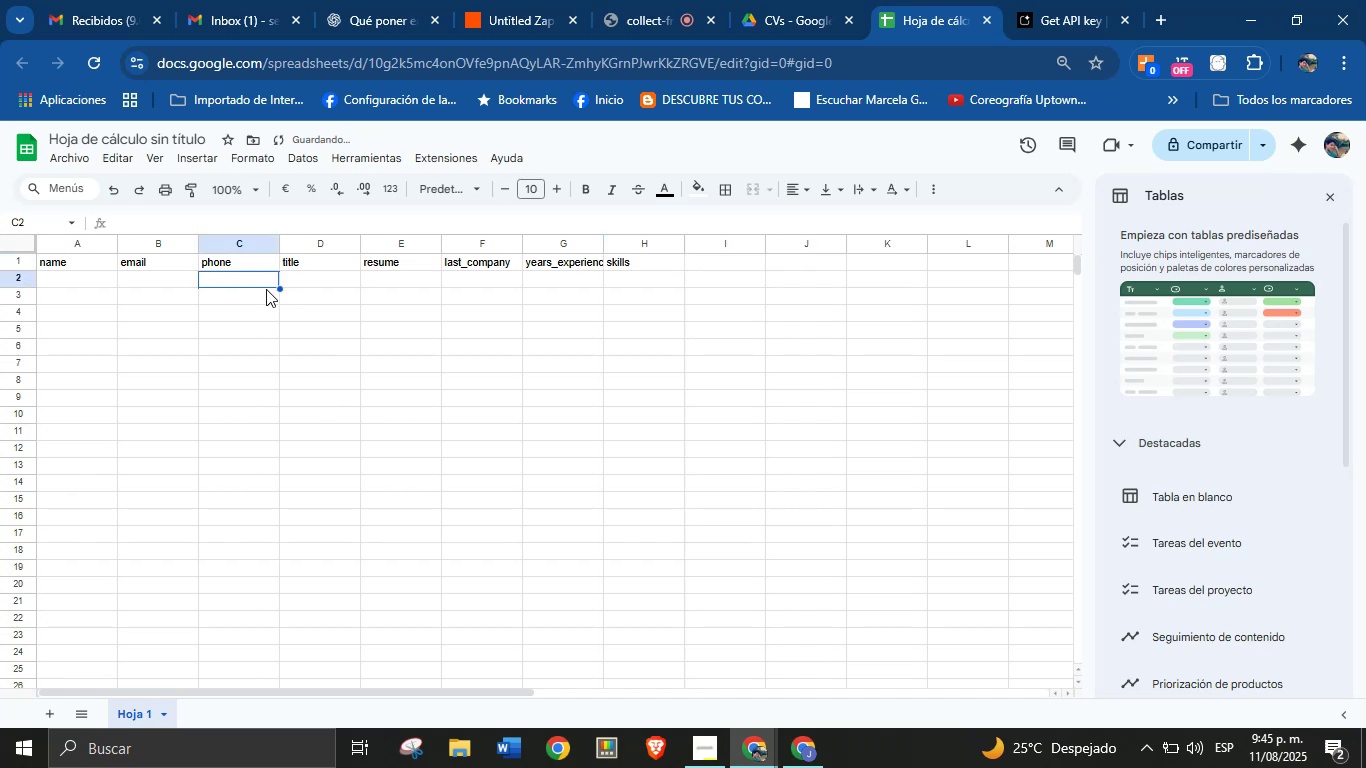 
left_click([68, 278])
 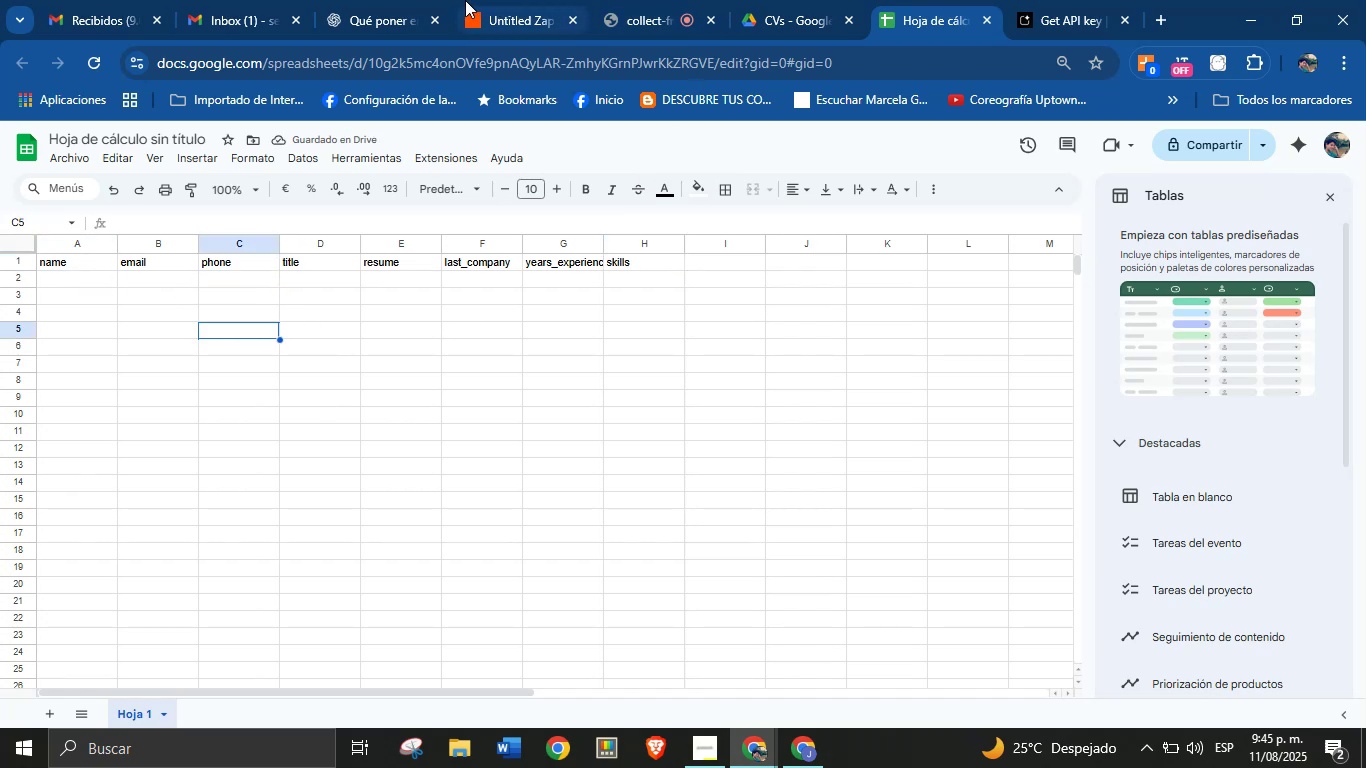 
left_click([475, 0])
 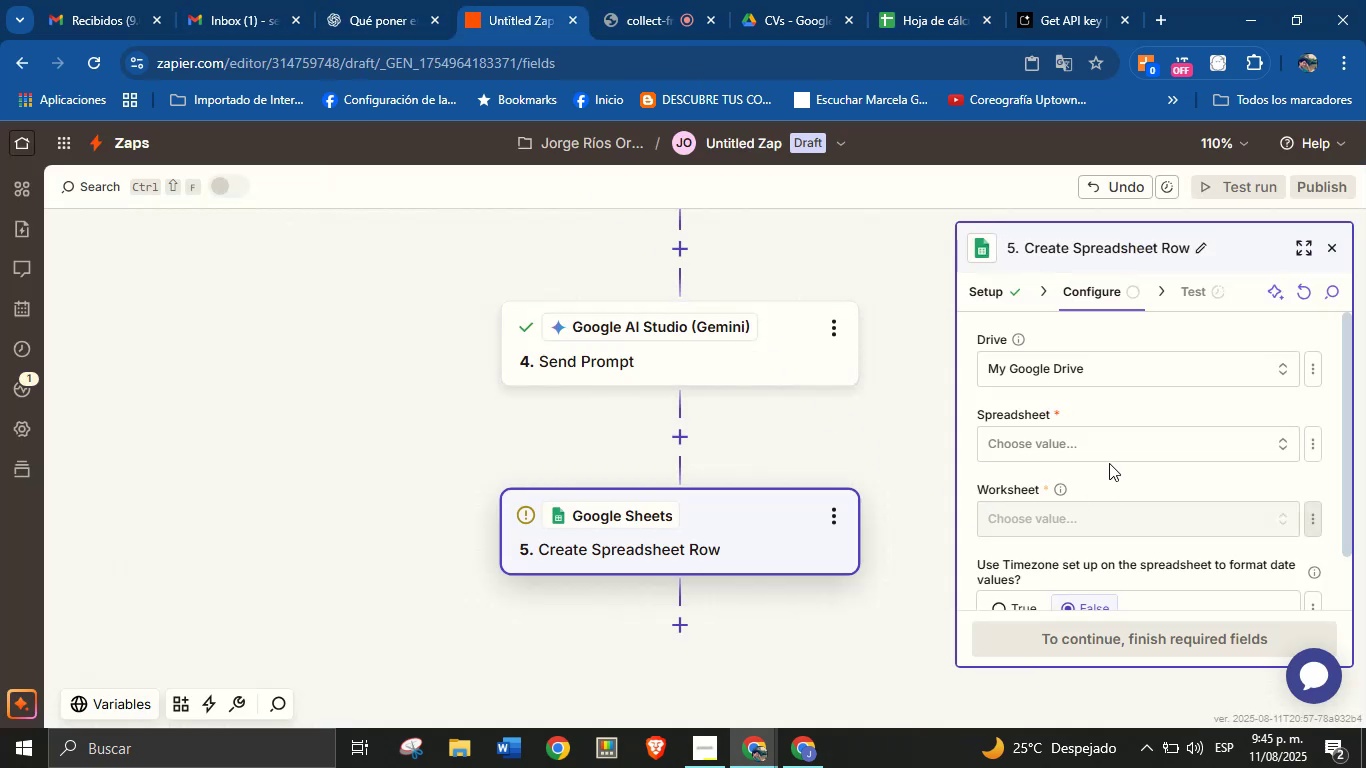 
left_click([1116, 435])
 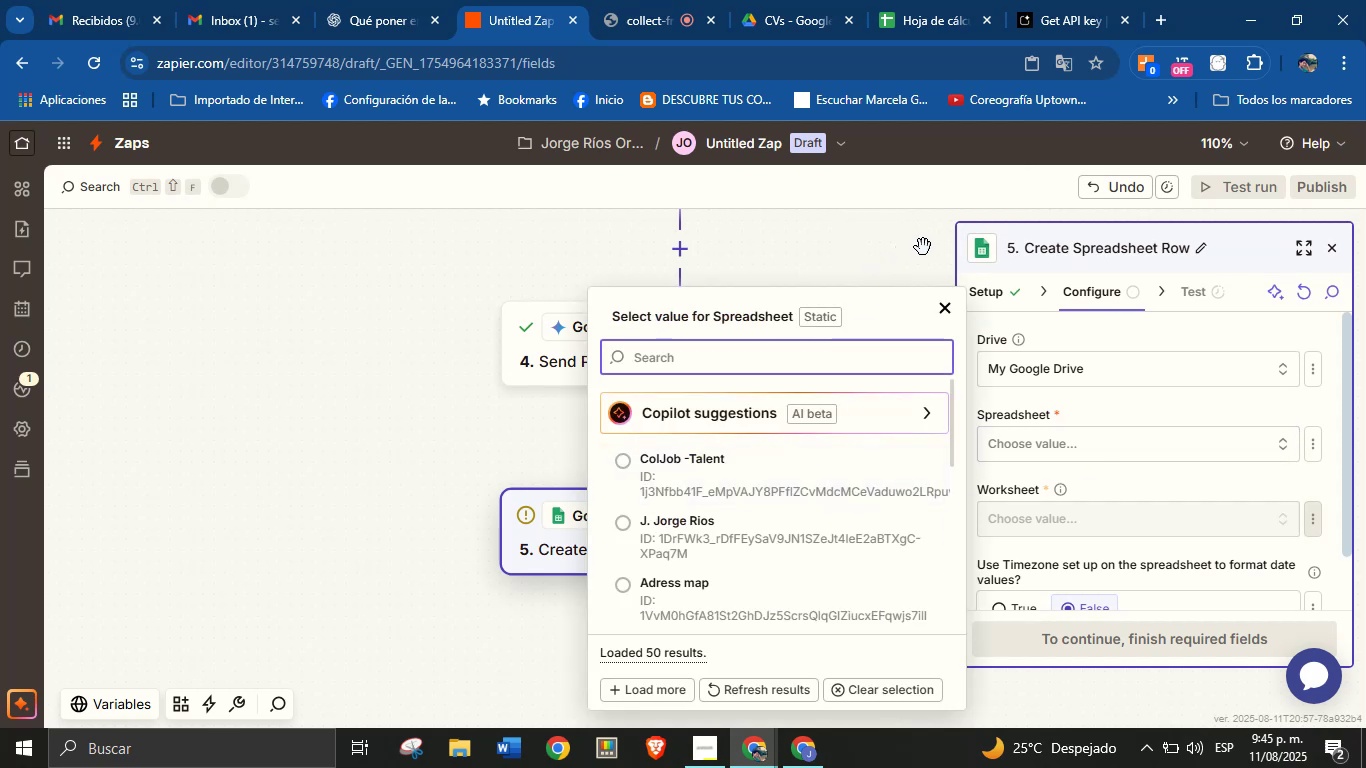 
left_click([1056, 334])
 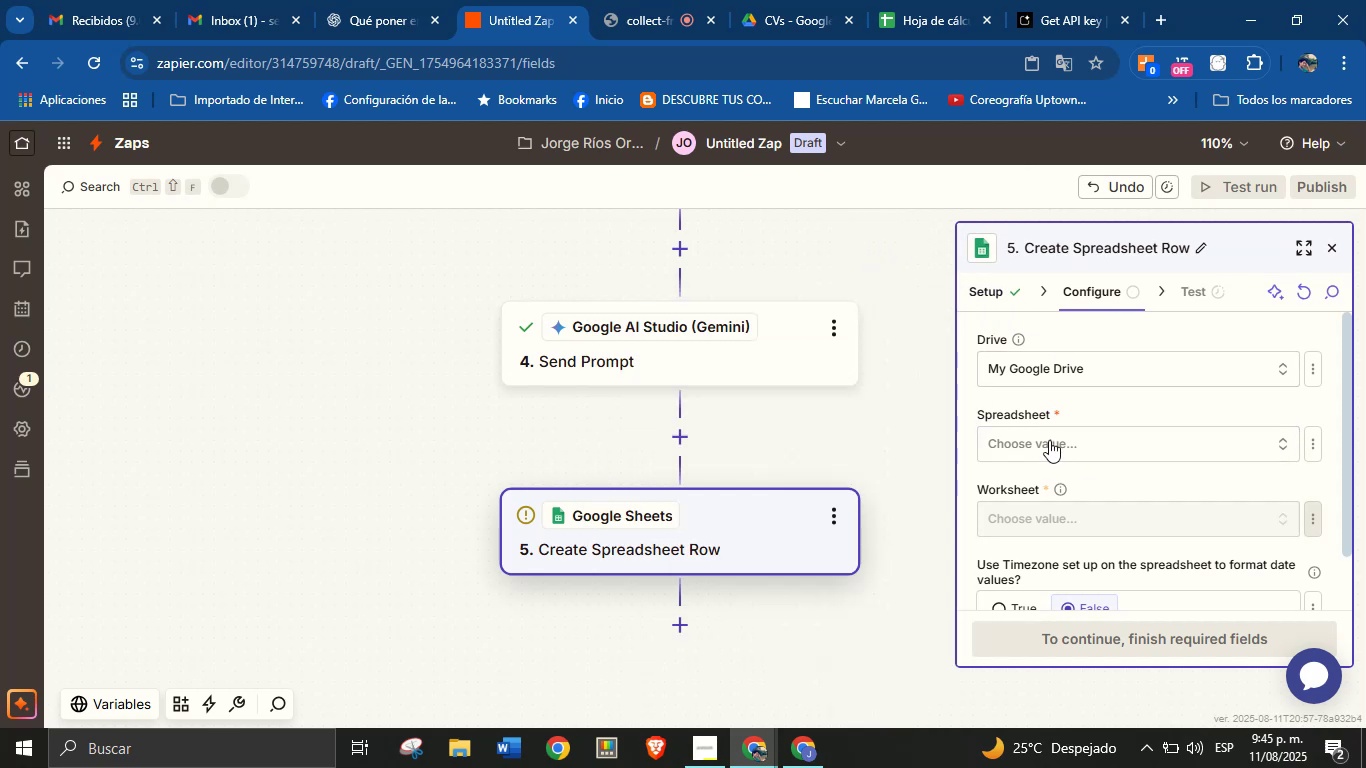 
left_click([1049, 444])
 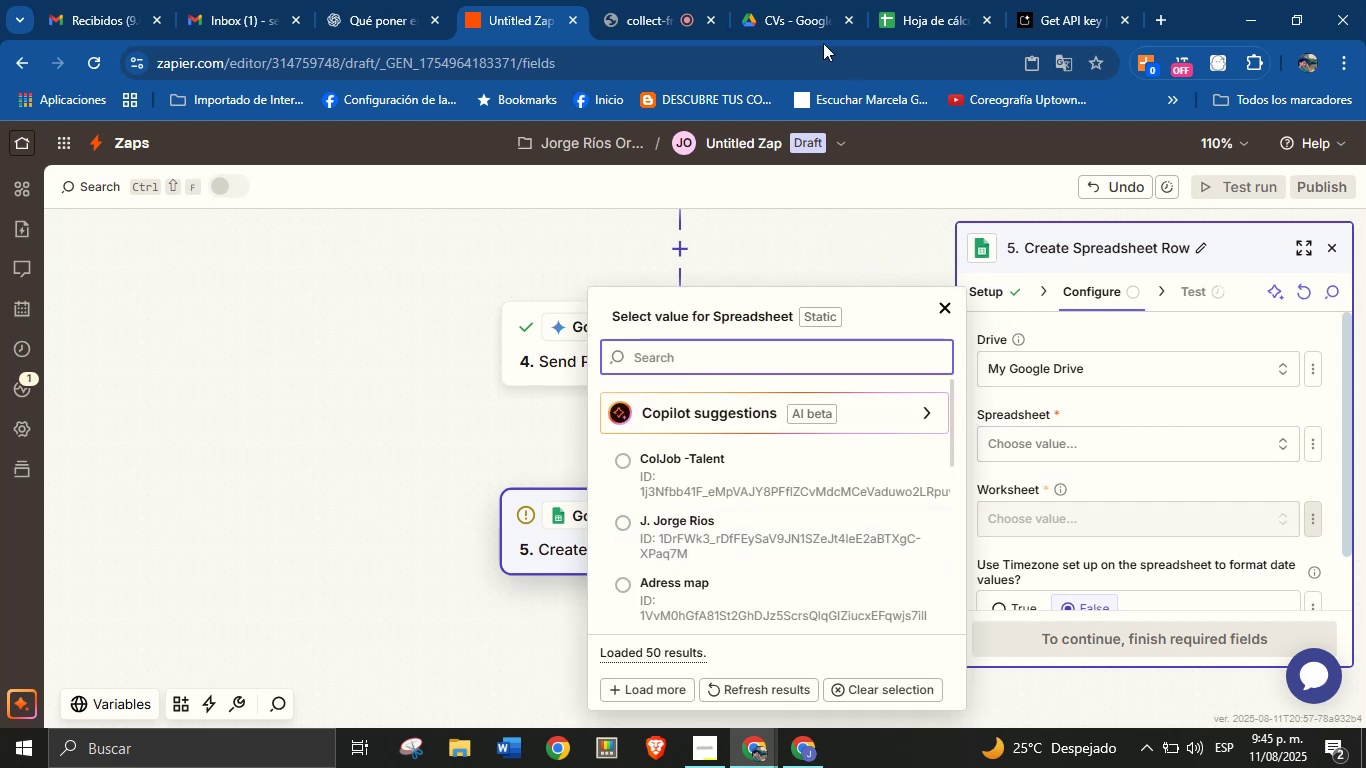 
left_click([904, 0])
 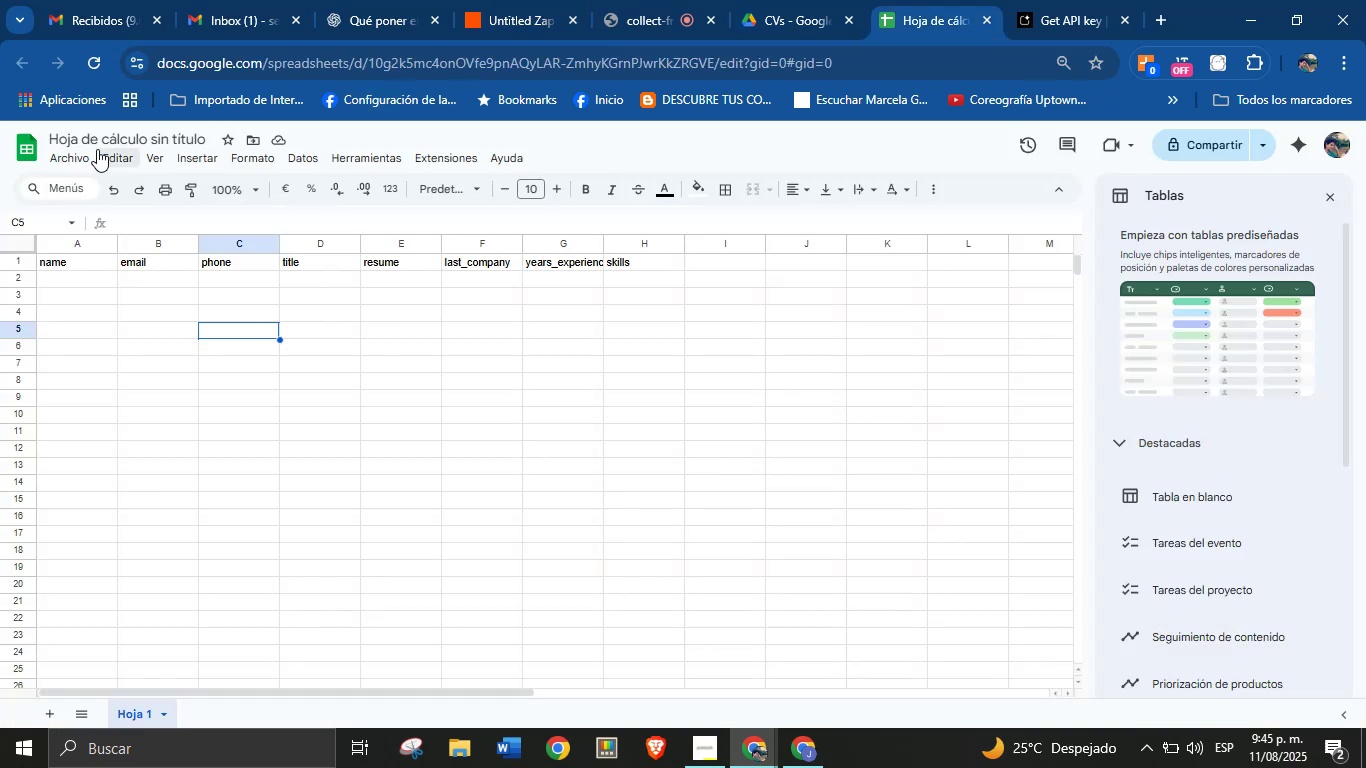 
left_click([104, 138])
 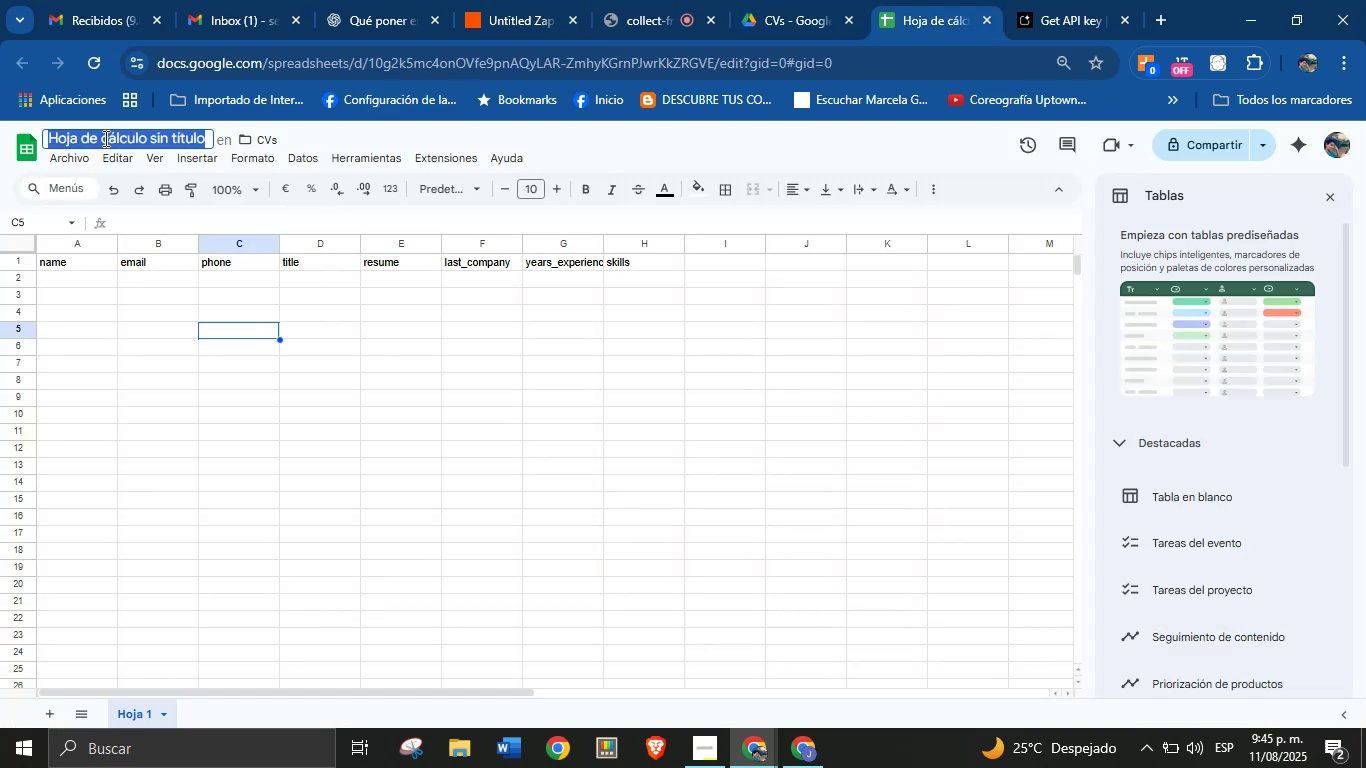 
key(CapsLock)
 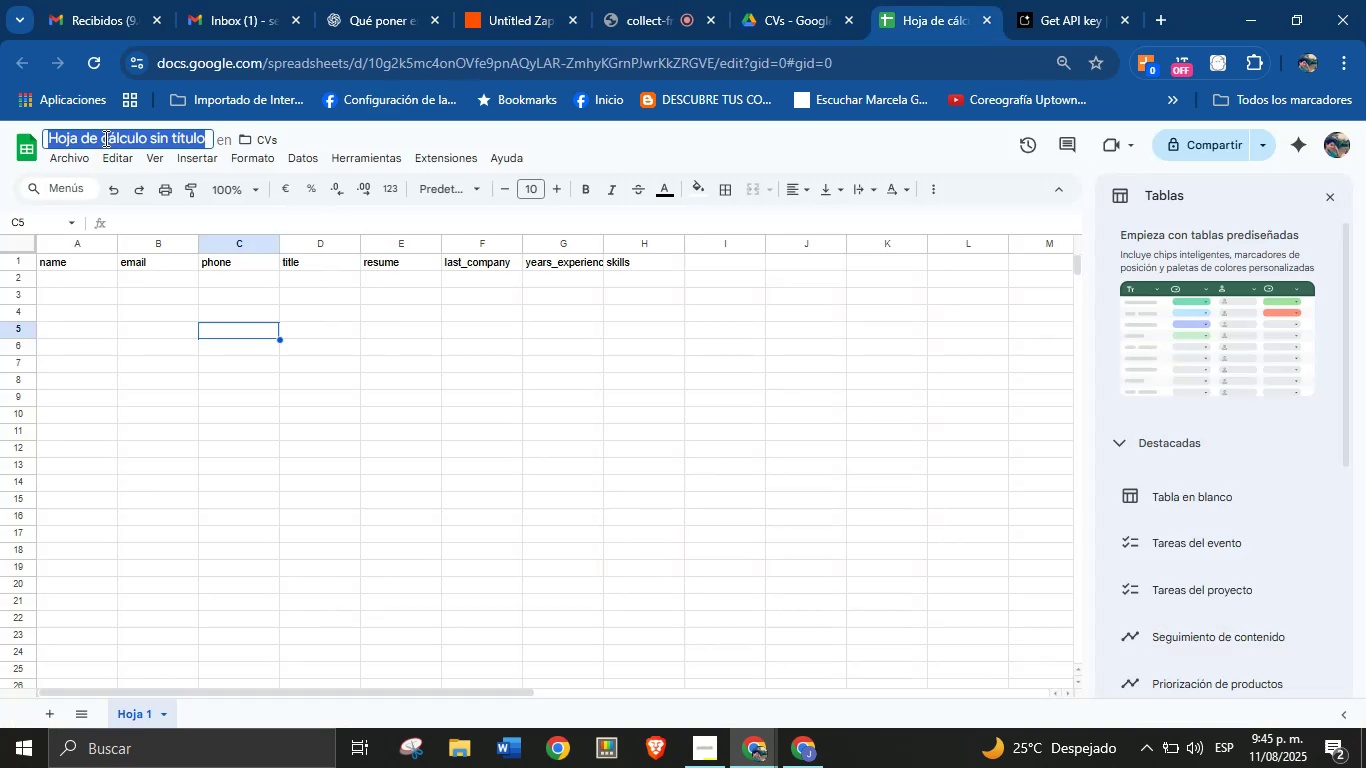 
type(Resu)
key(Backspace)
key(Backspace)
key(Backspace)
key(Backspace)
type(Summarr)
key(Backspace)
type(y CV)
 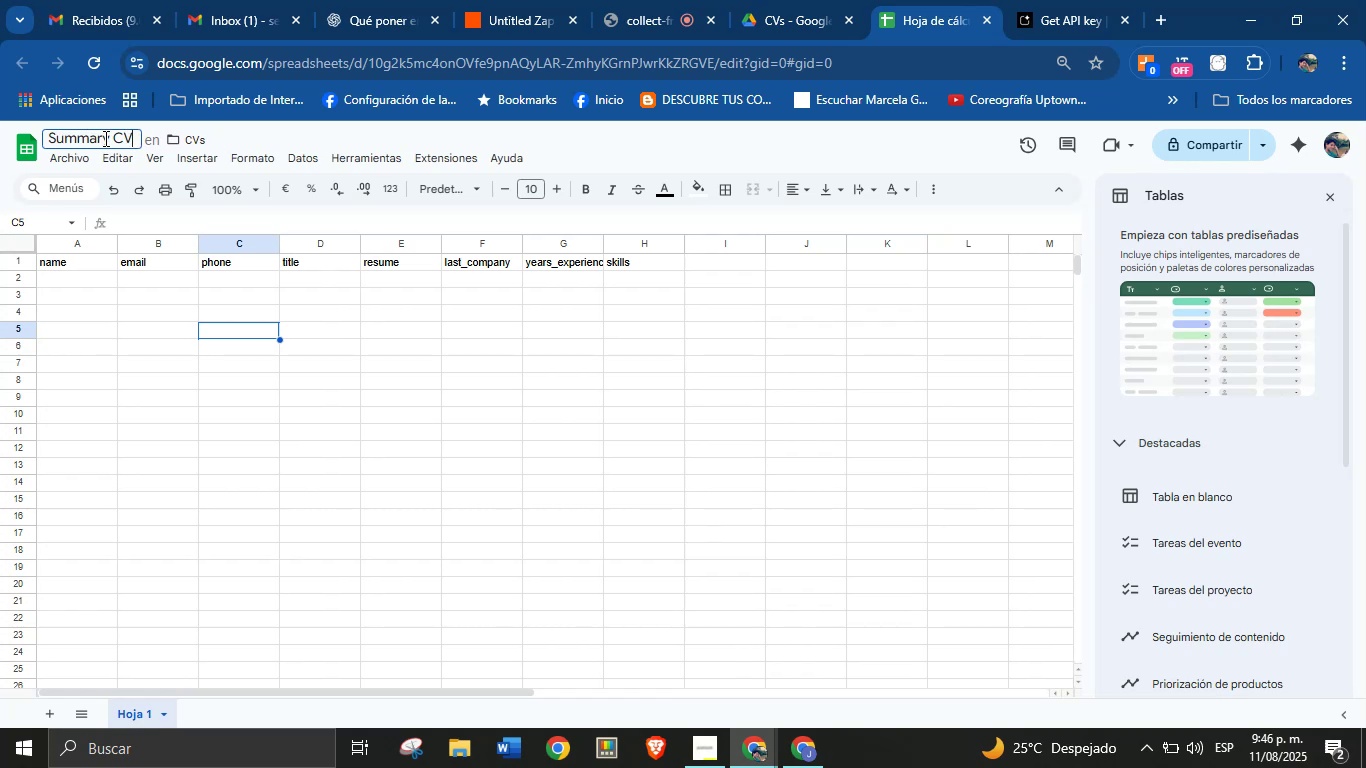 
key(Enter)
 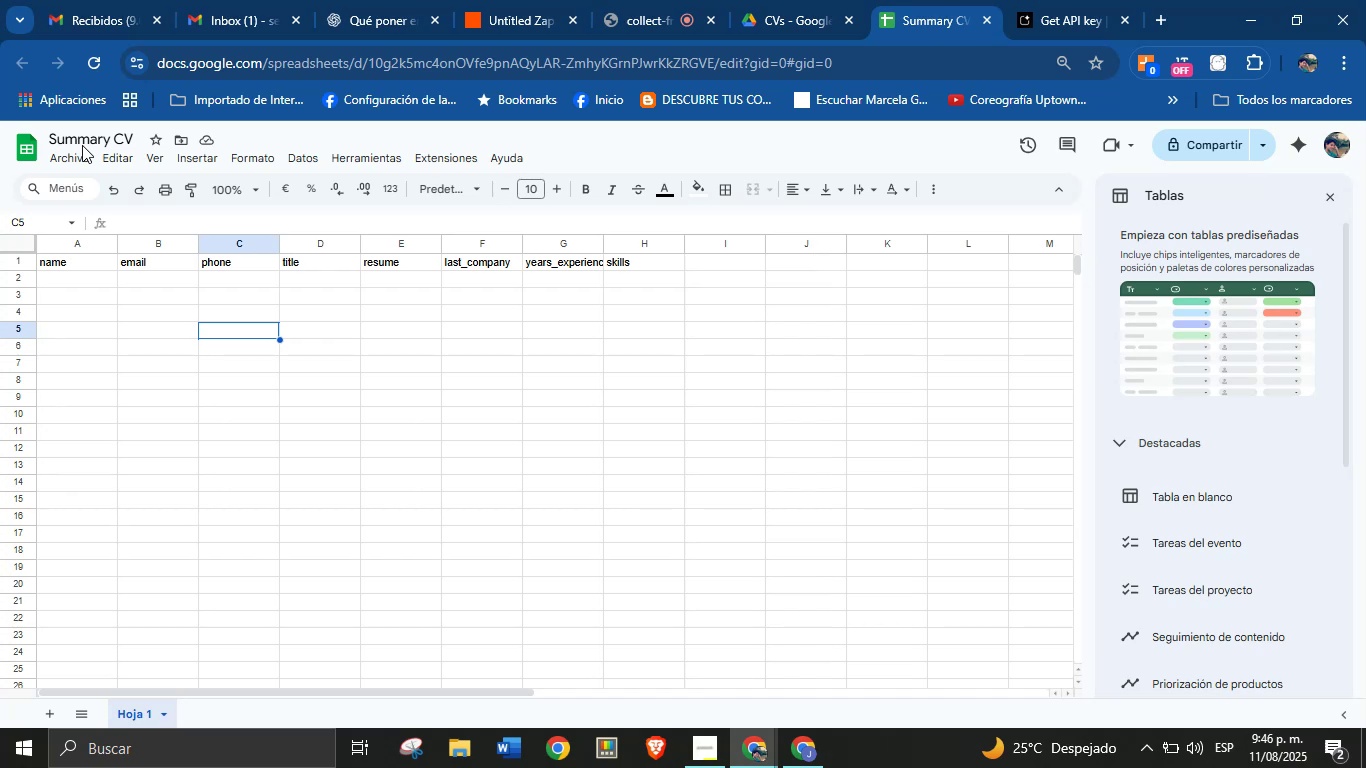 
wait(30.7)
 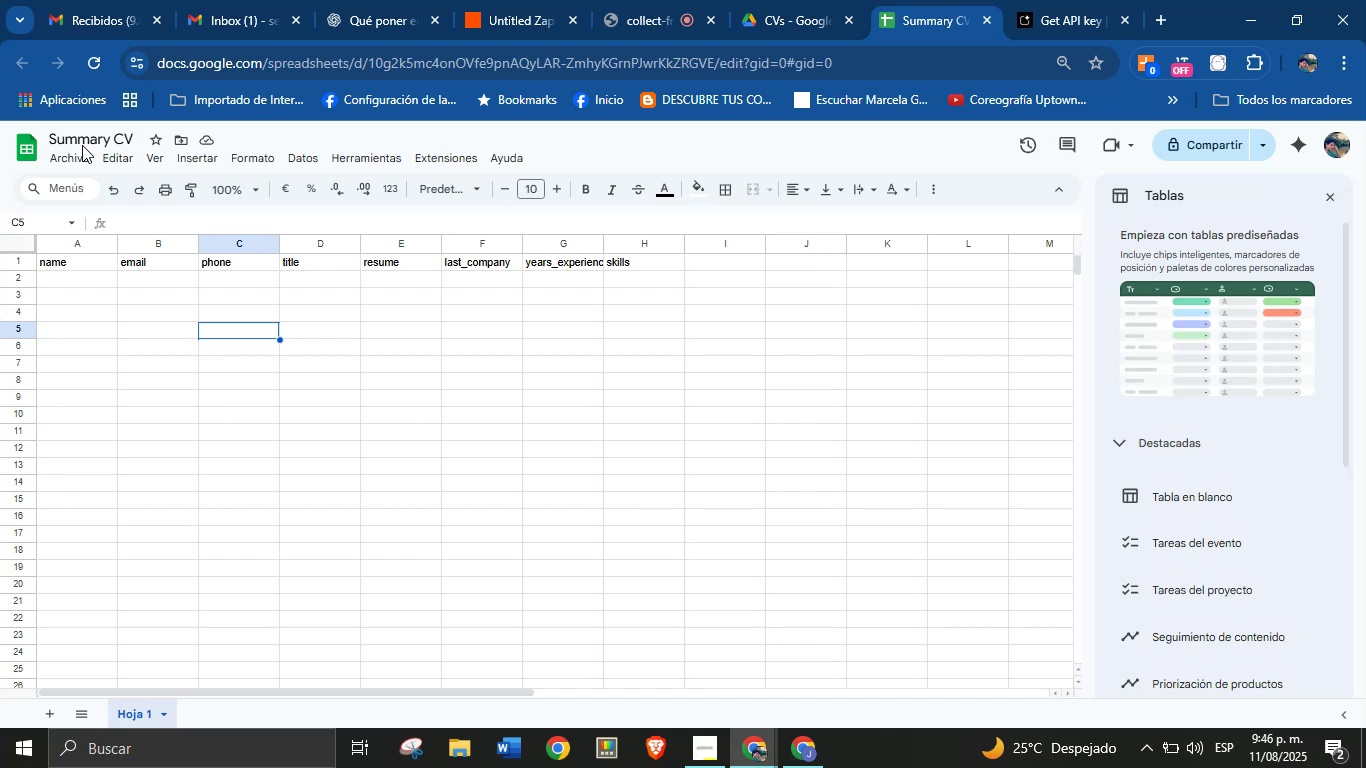 
left_click([90, 280])
 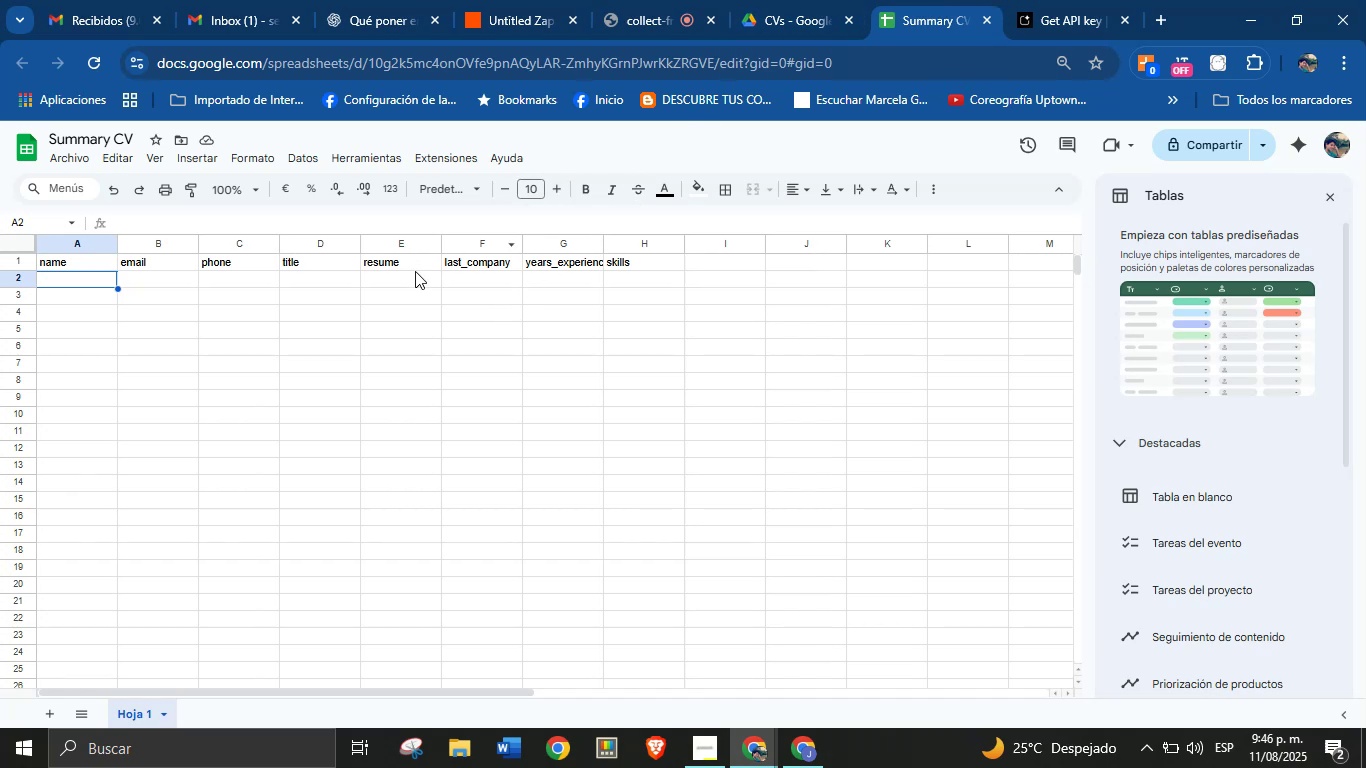 
wait(14.44)
 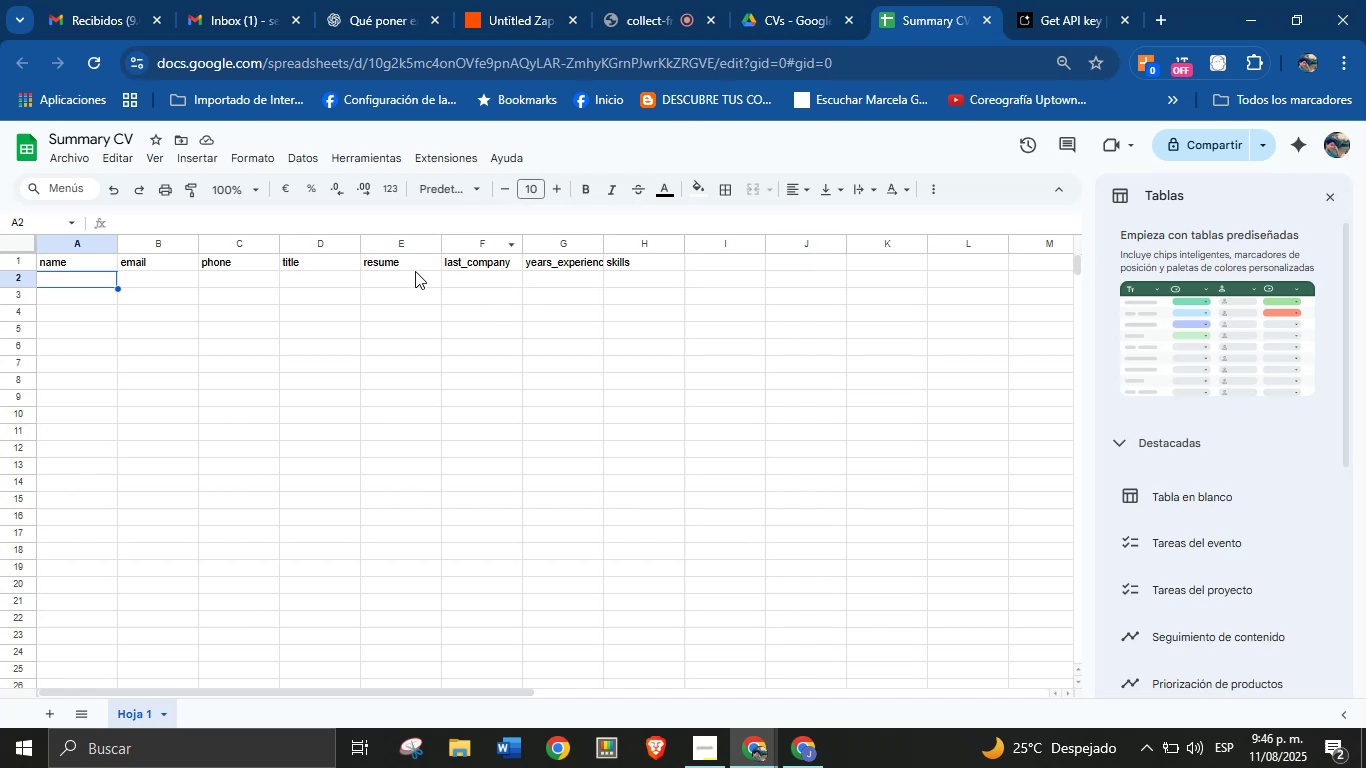 
left_click([546, 0])
 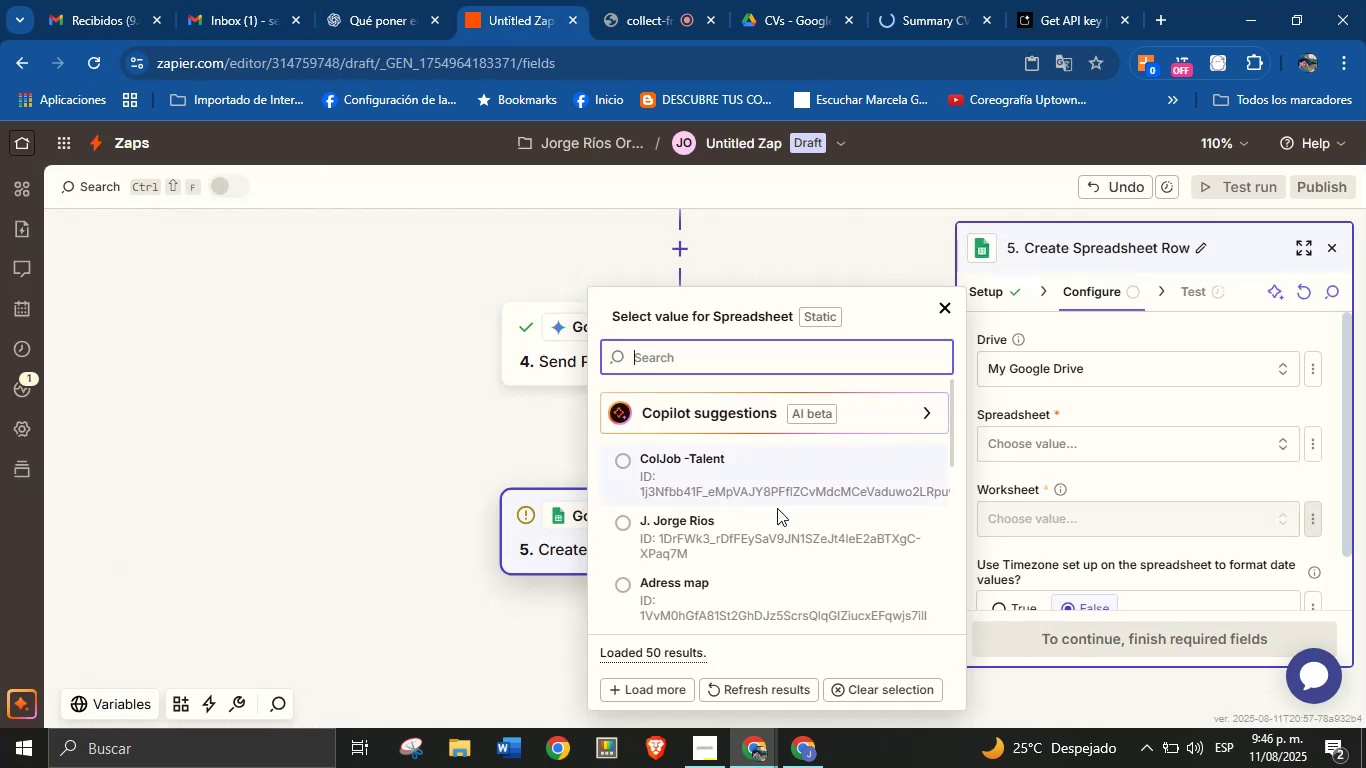 
scroll: coordinate [770, 443], scroll_direction: down, amount: 2.0
 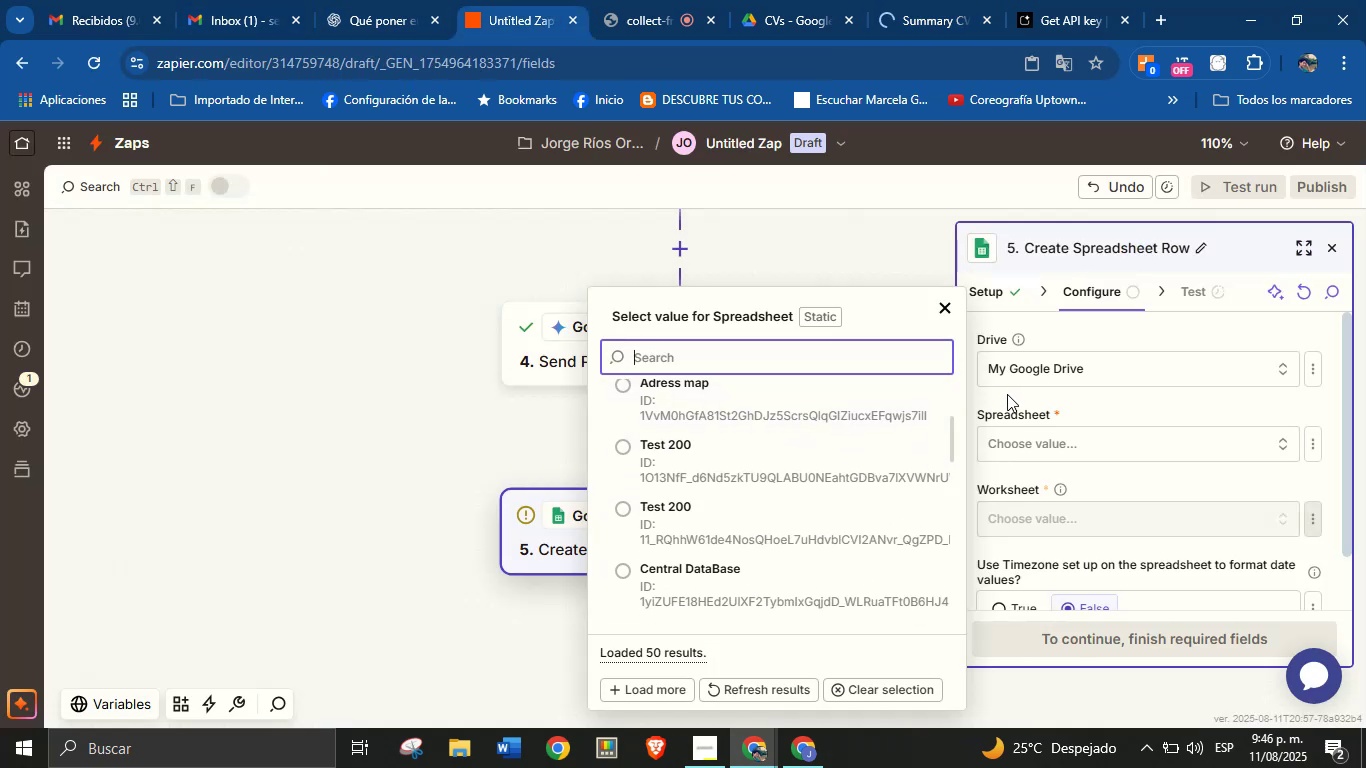 
left_click([1025, 406])
 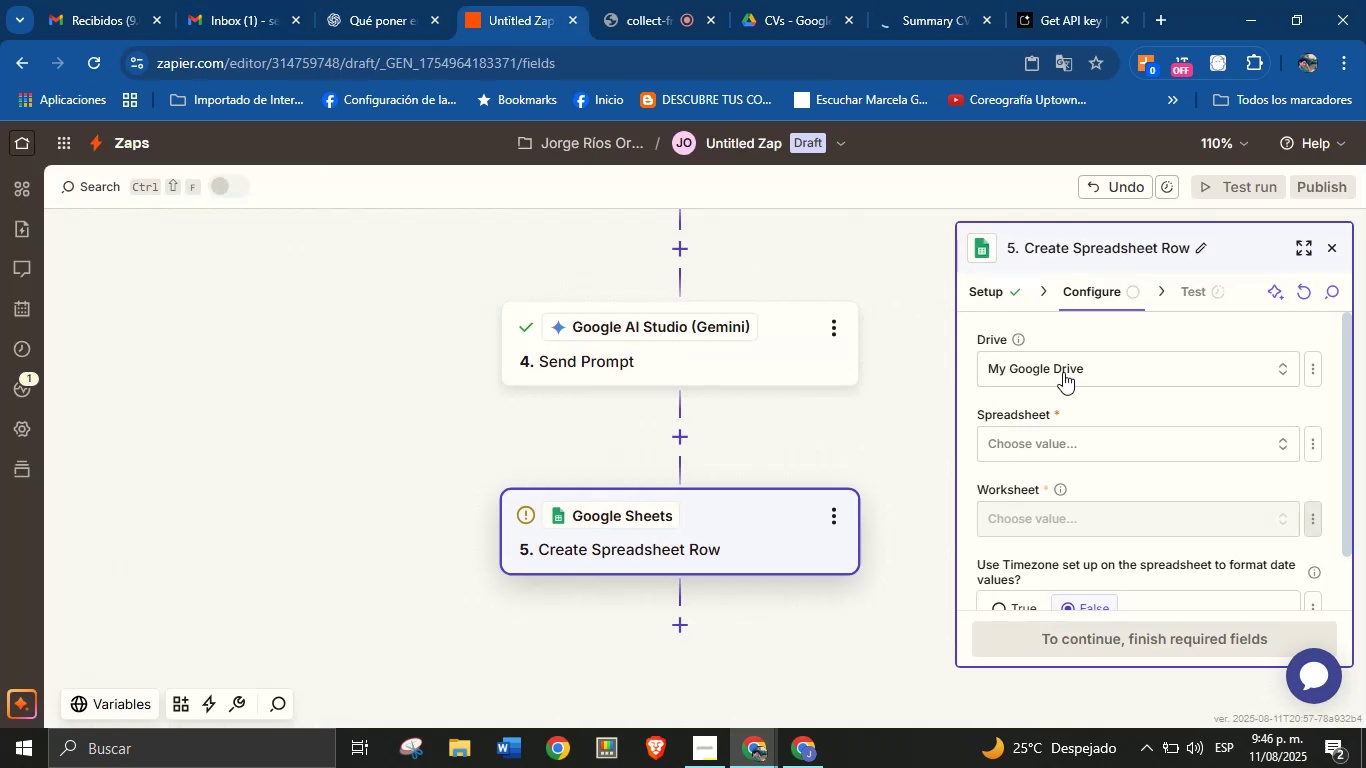 
left_click([1063, 371])
 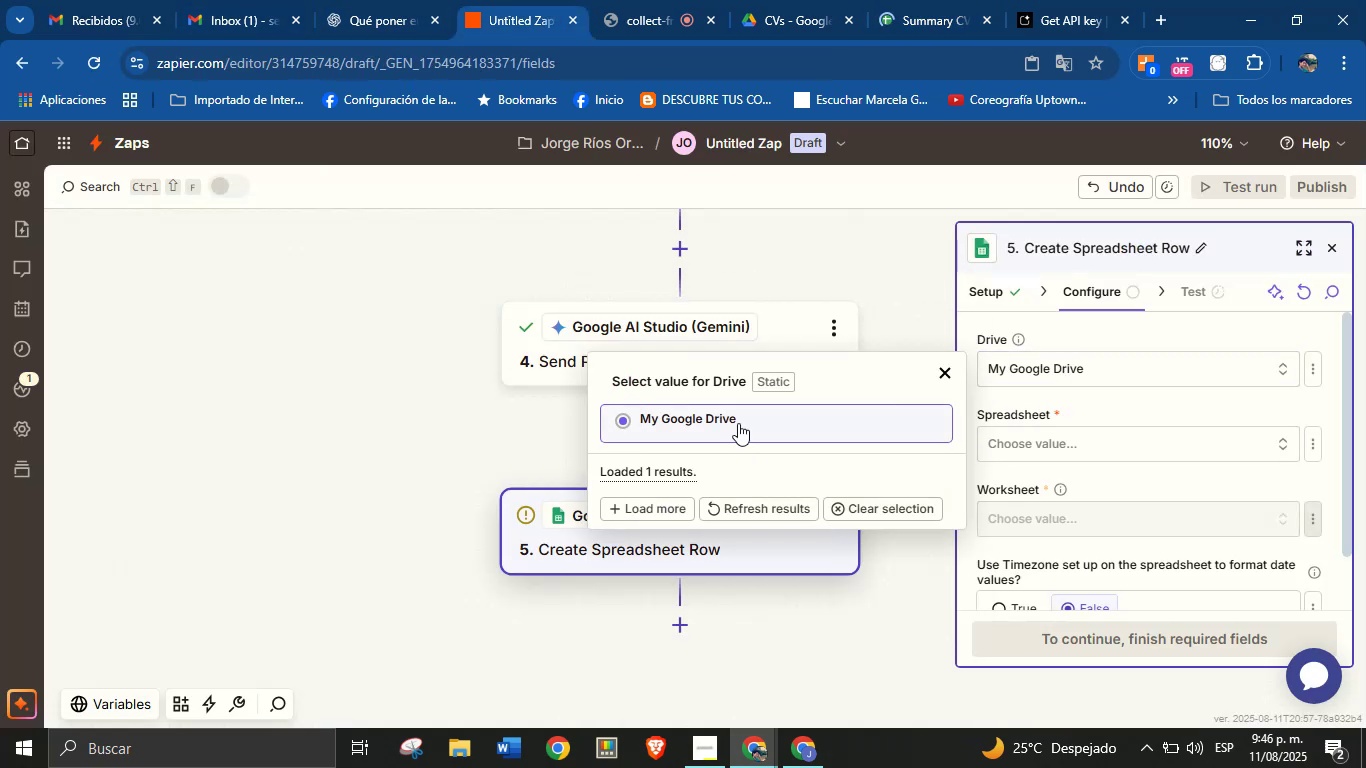 
left_click([1013, 444])
 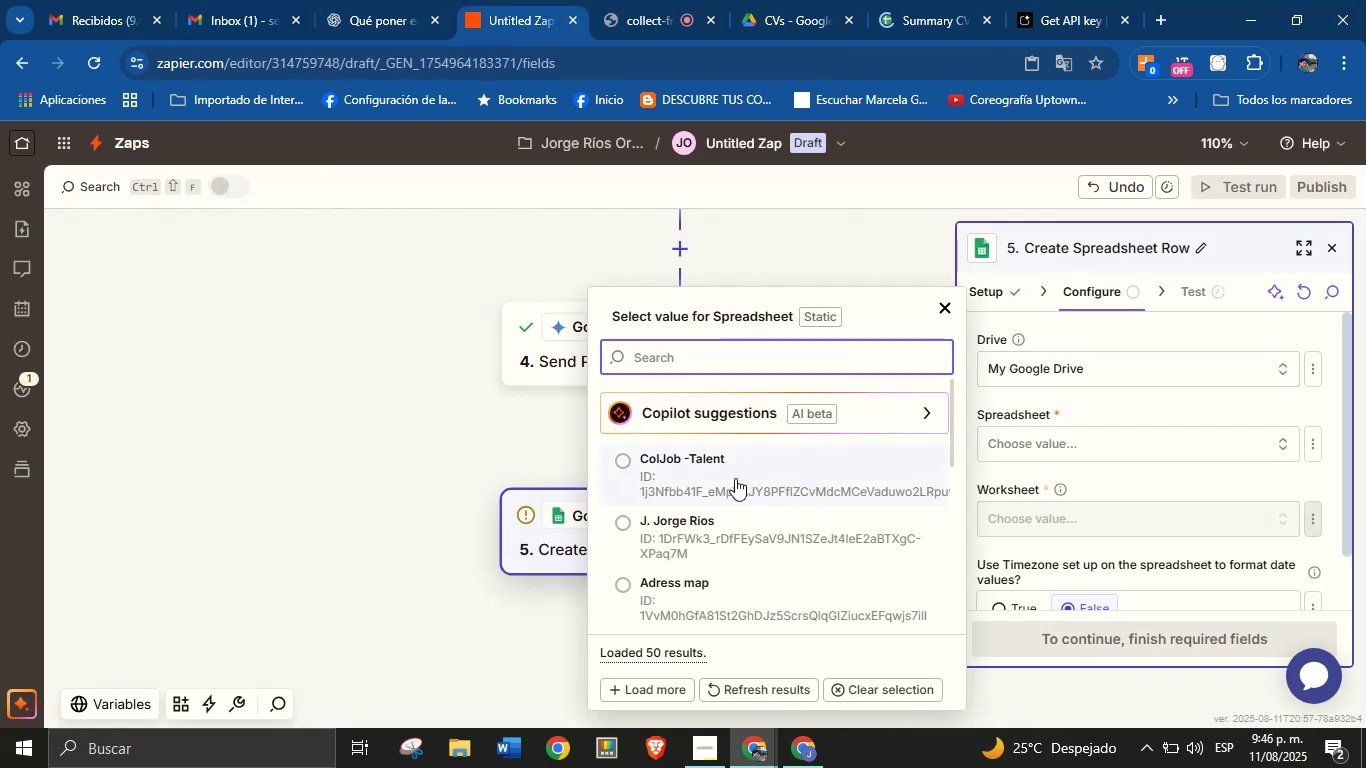 
scroll: coordinate [769, 496], scroll_direction: down, amount: 2.0
 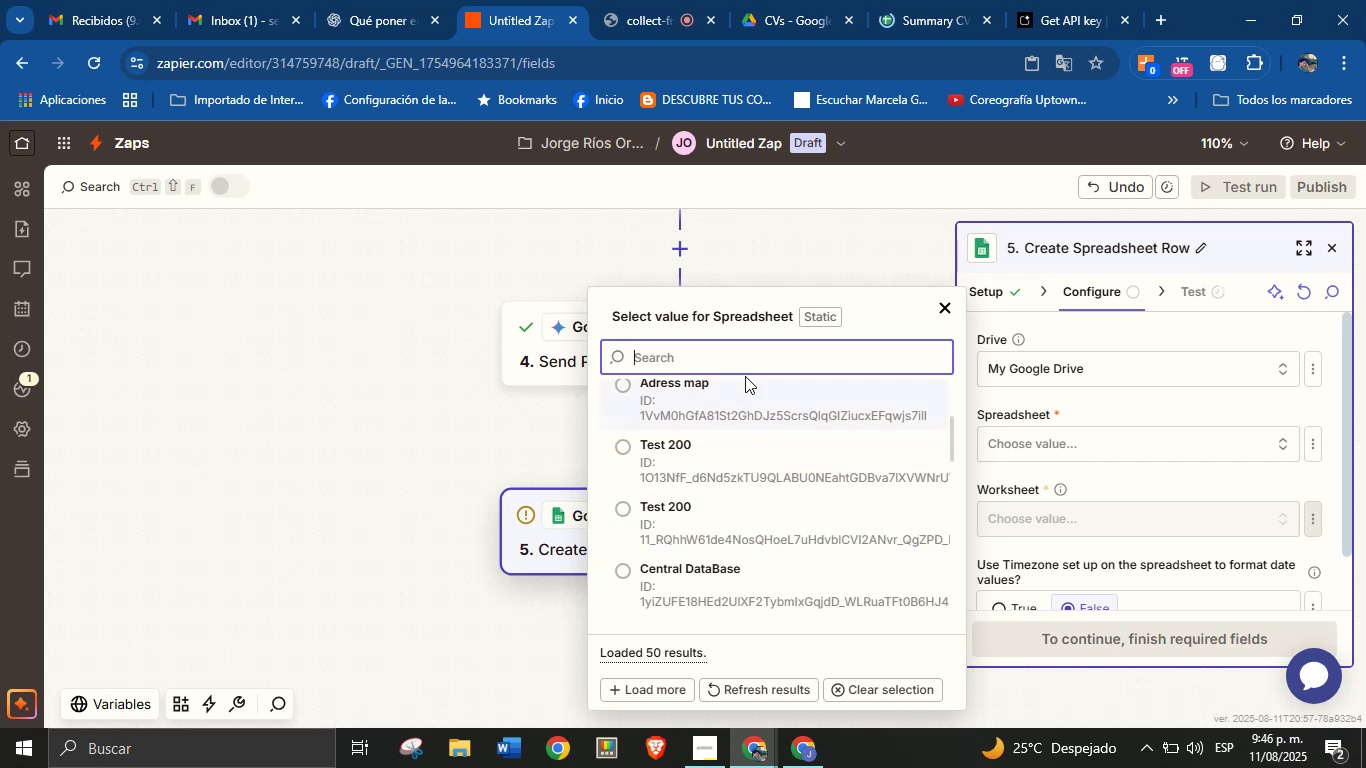 
left_click([747, 357])
 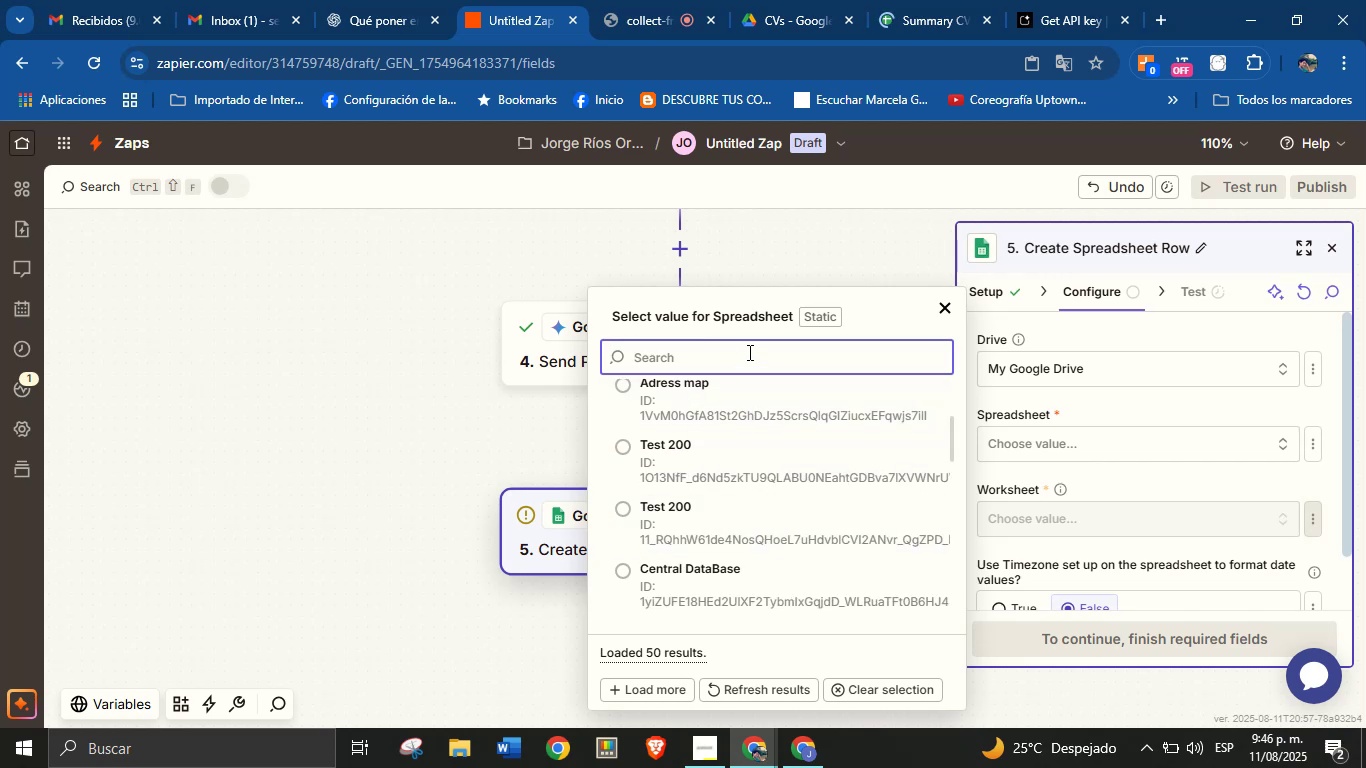 
type(summ)
 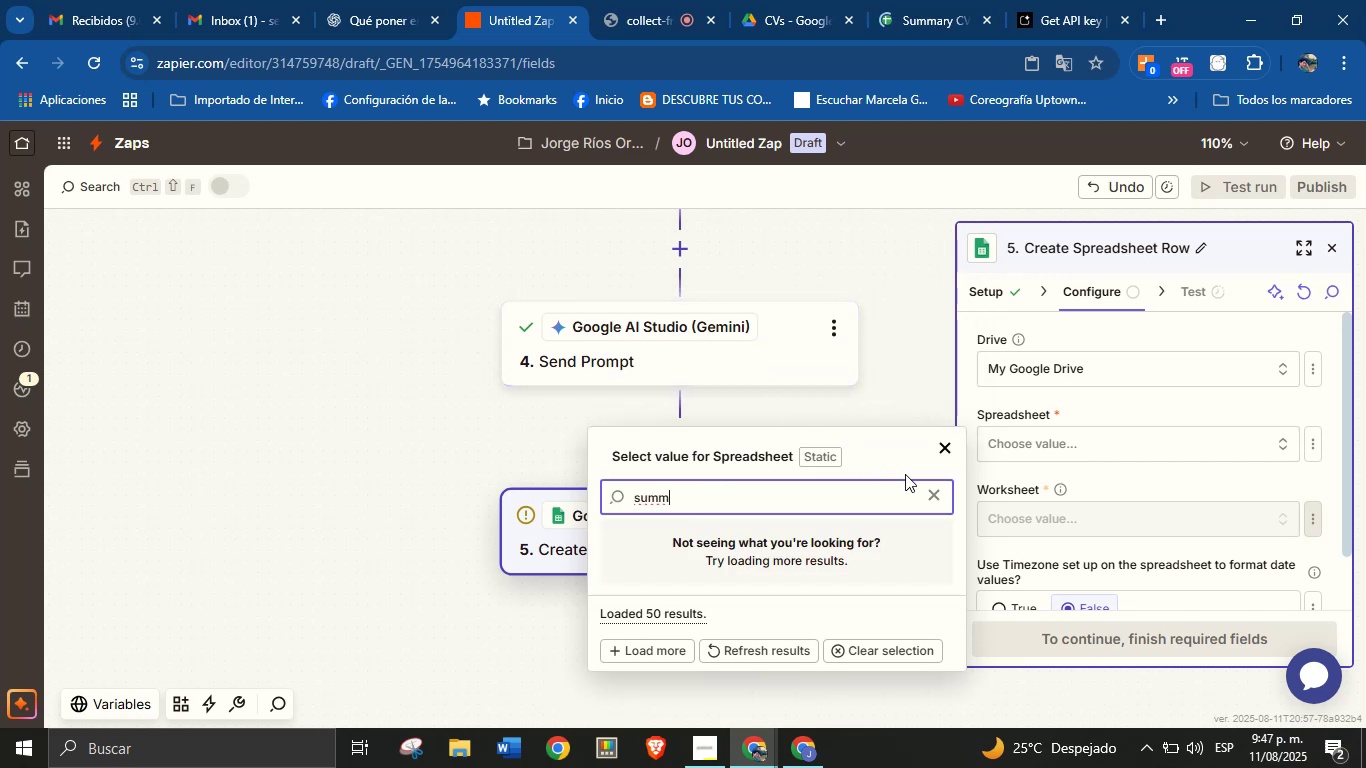 
left_click([931, 496])
 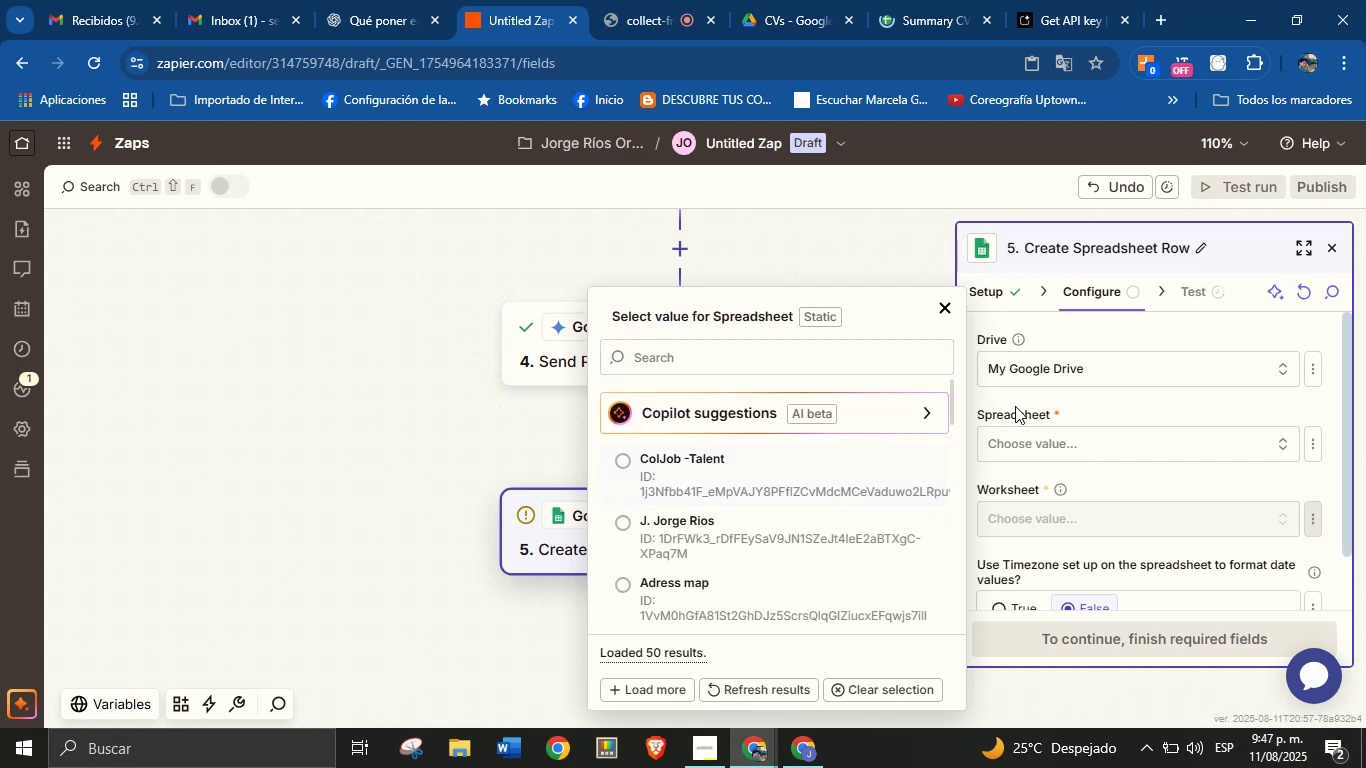 
left_click([1053, 401])
 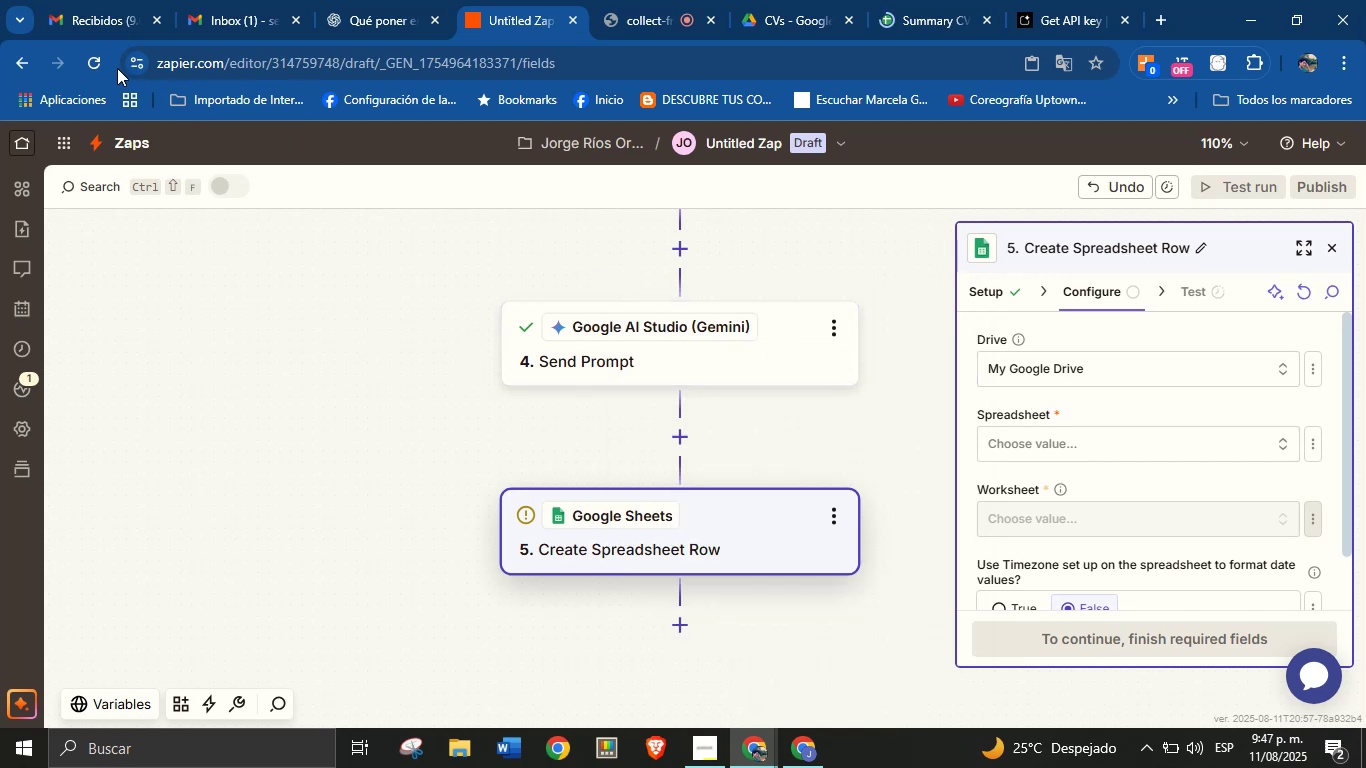 
left_click([86, 61])
 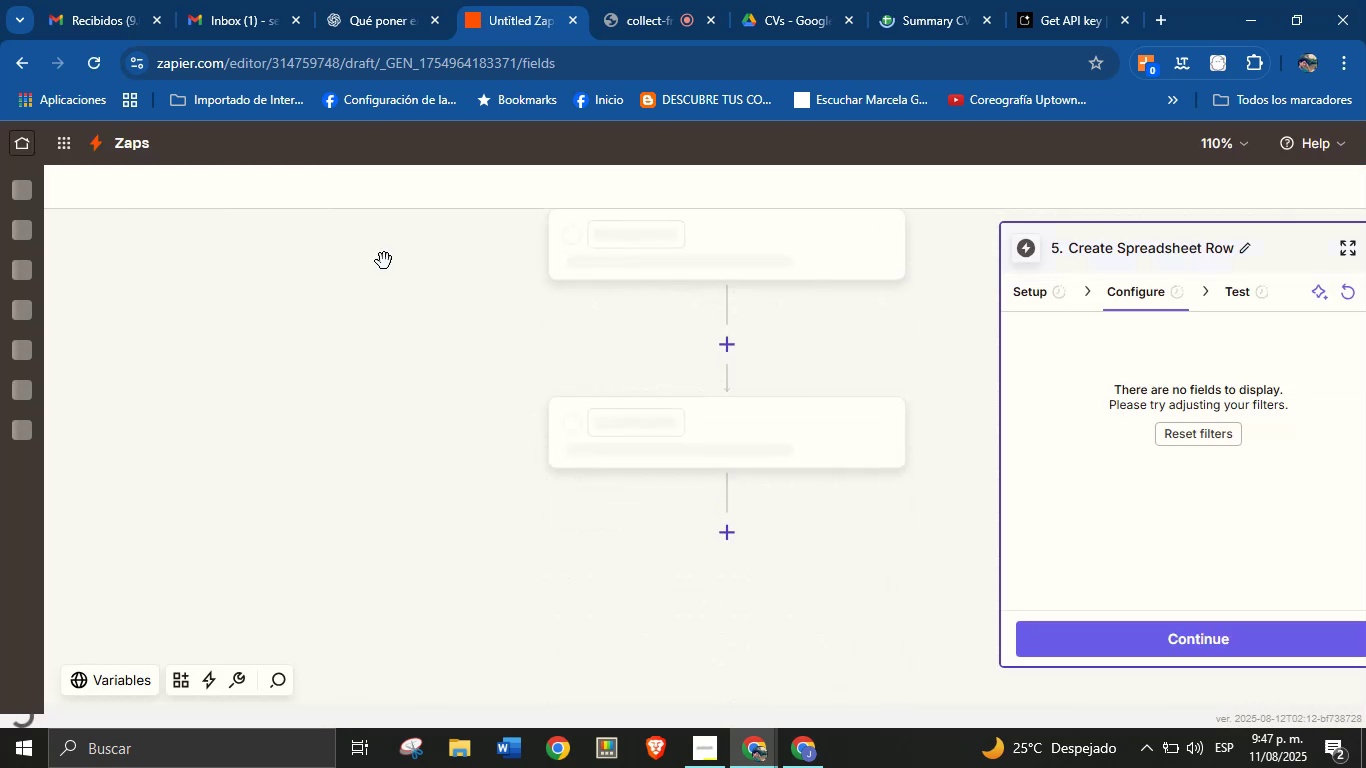 
wait(15.56)
 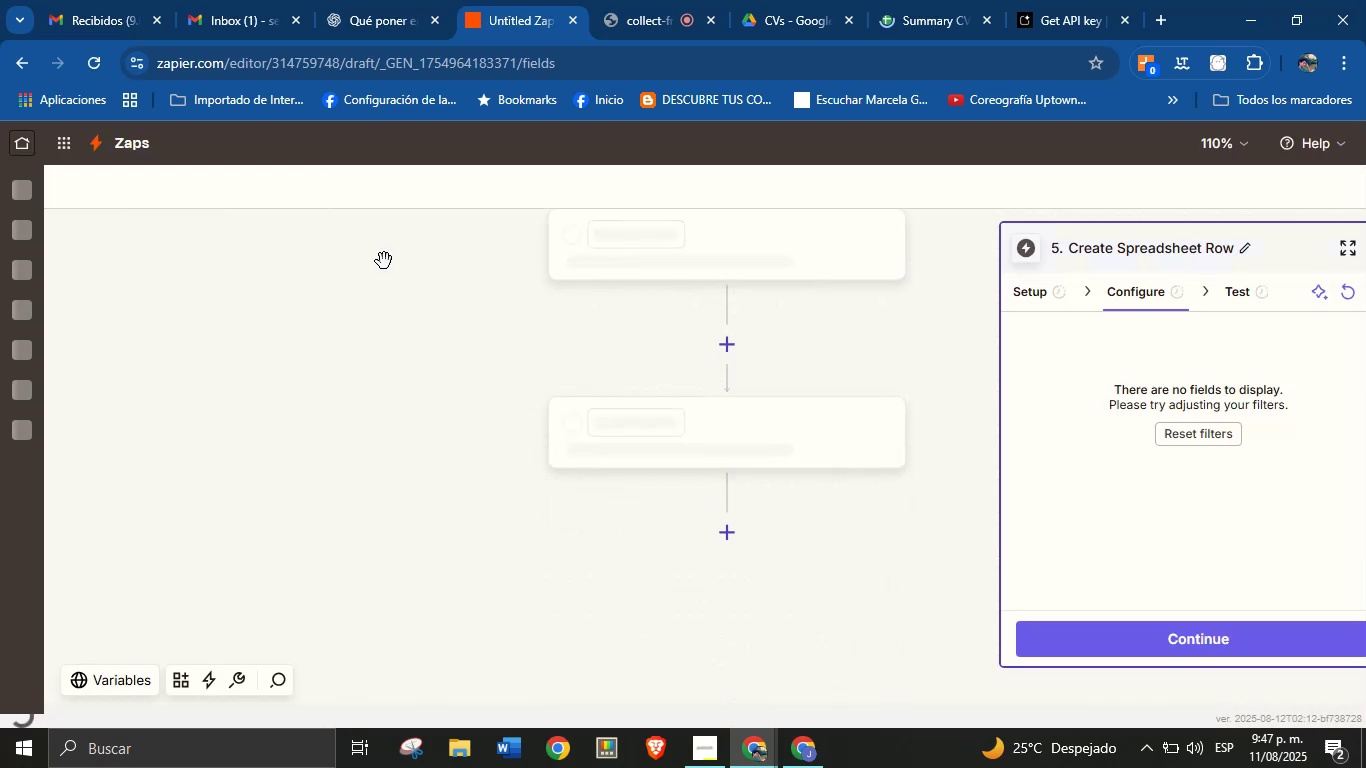 
left_click([1051, 440])
 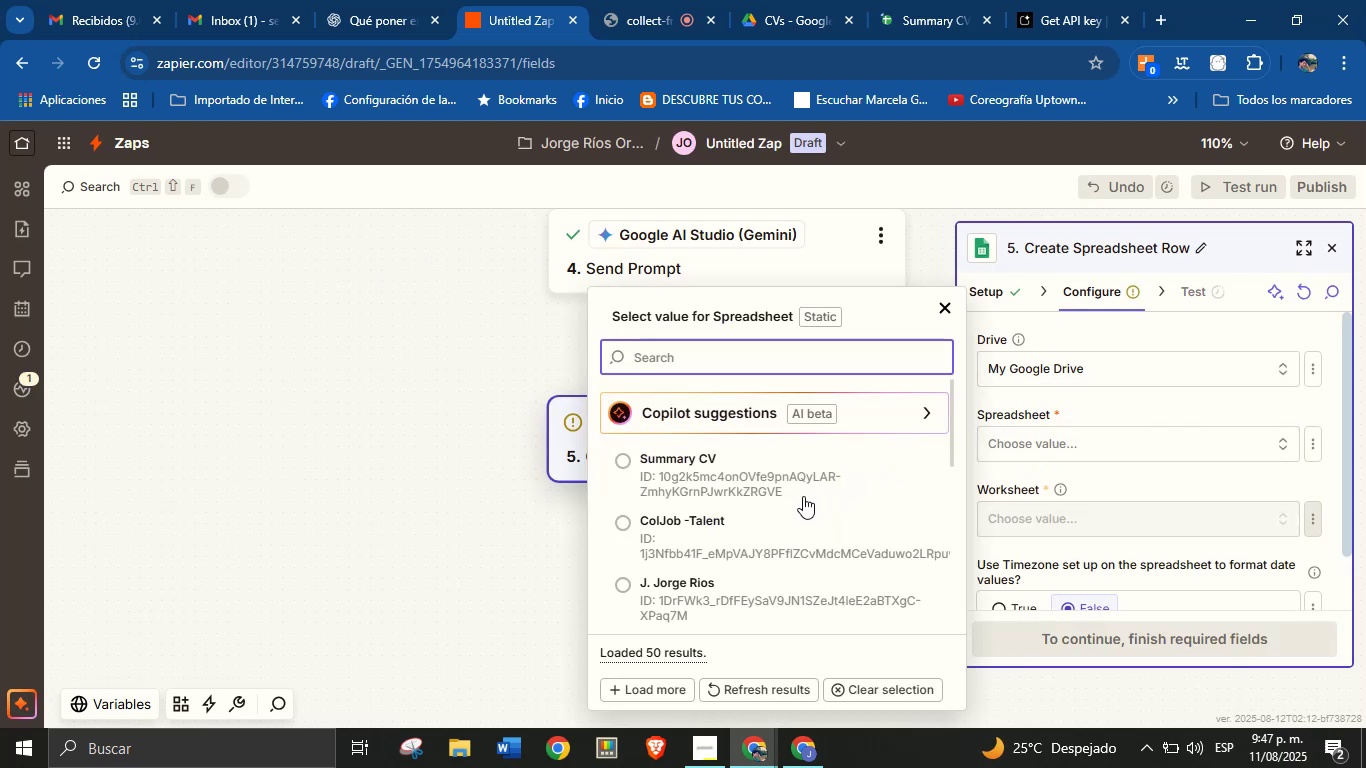 
left_click([740, 464])
 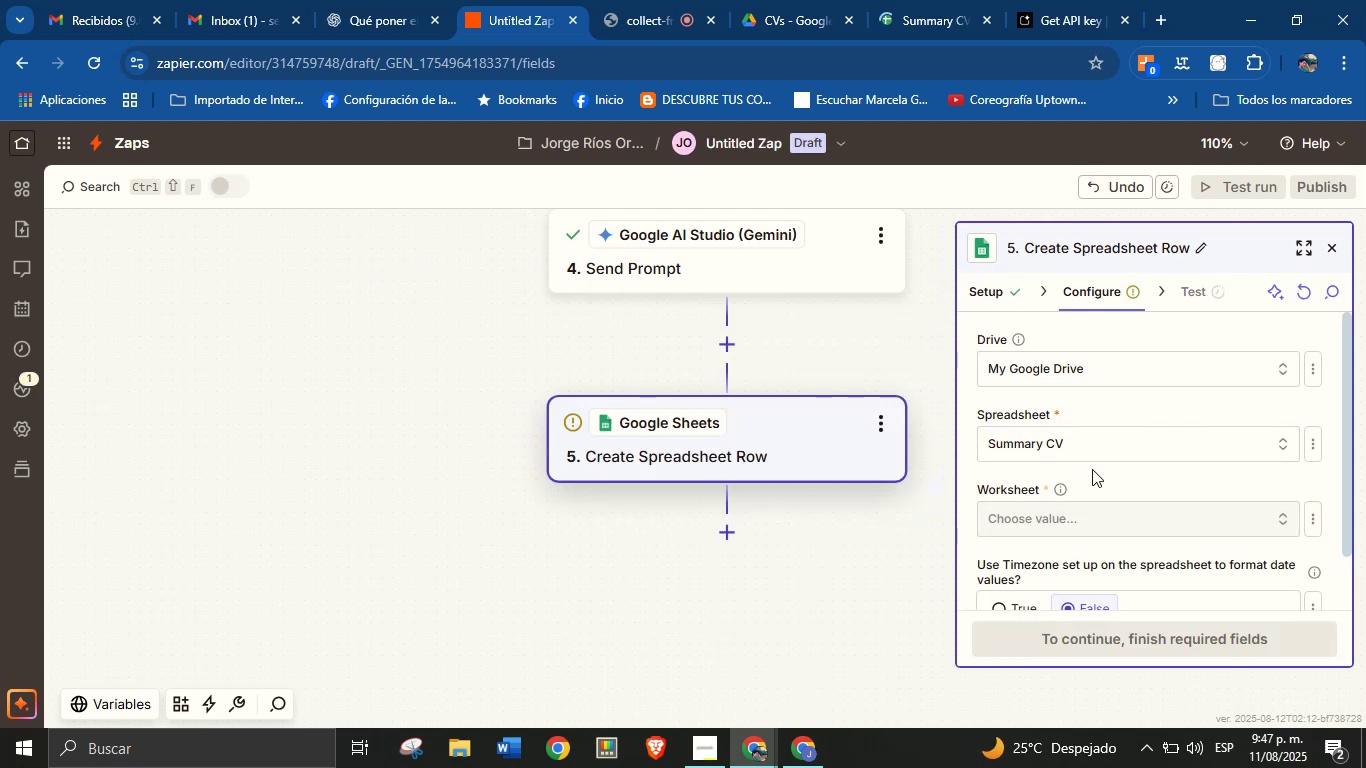 
left_click([1092, 469])
 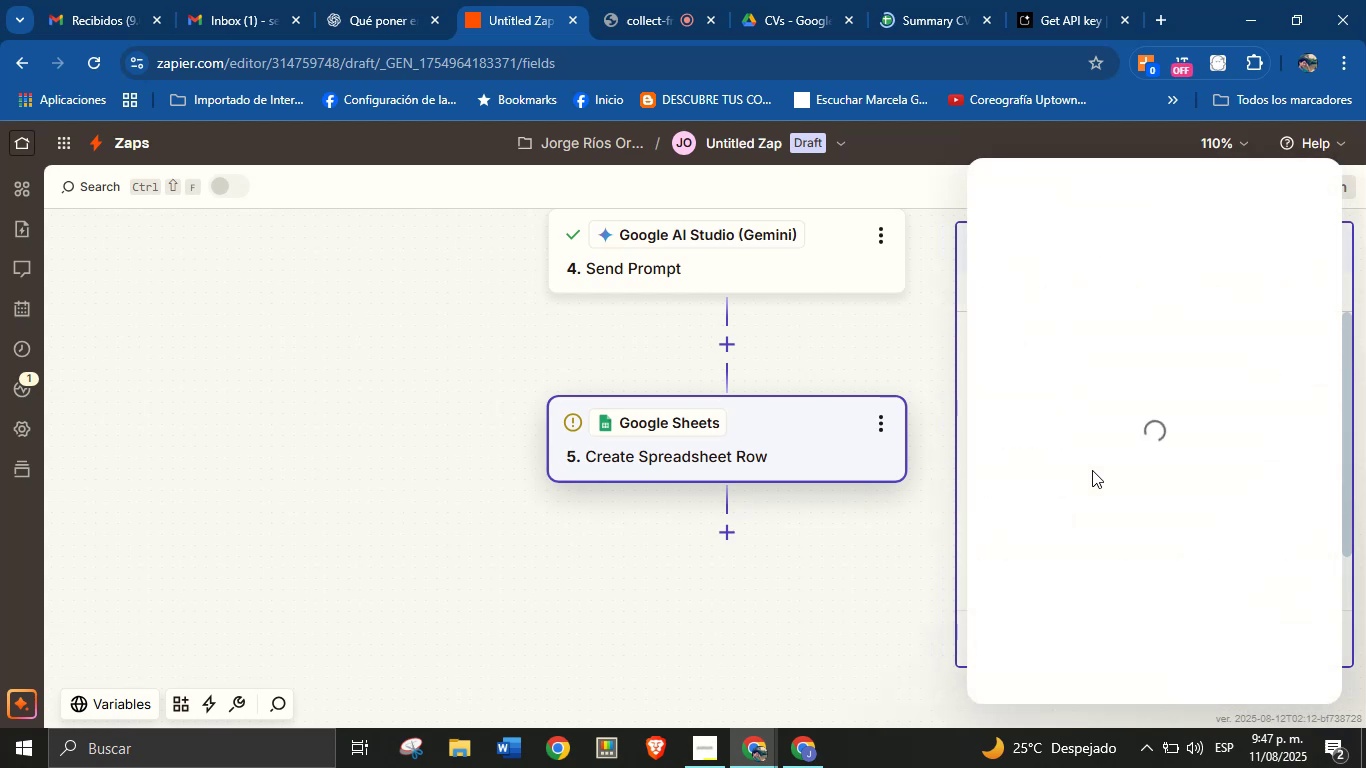 
wait(11.59)
 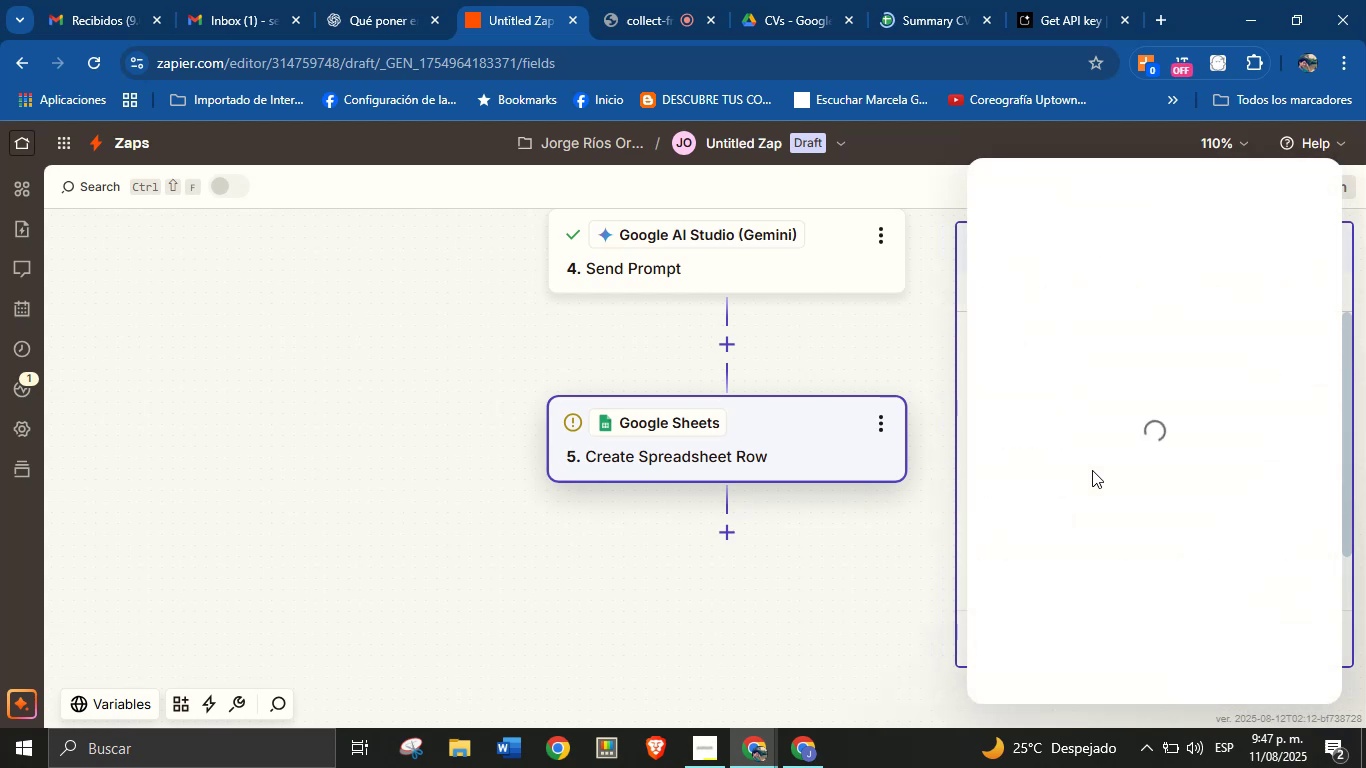 
left_click([1314, 184])
 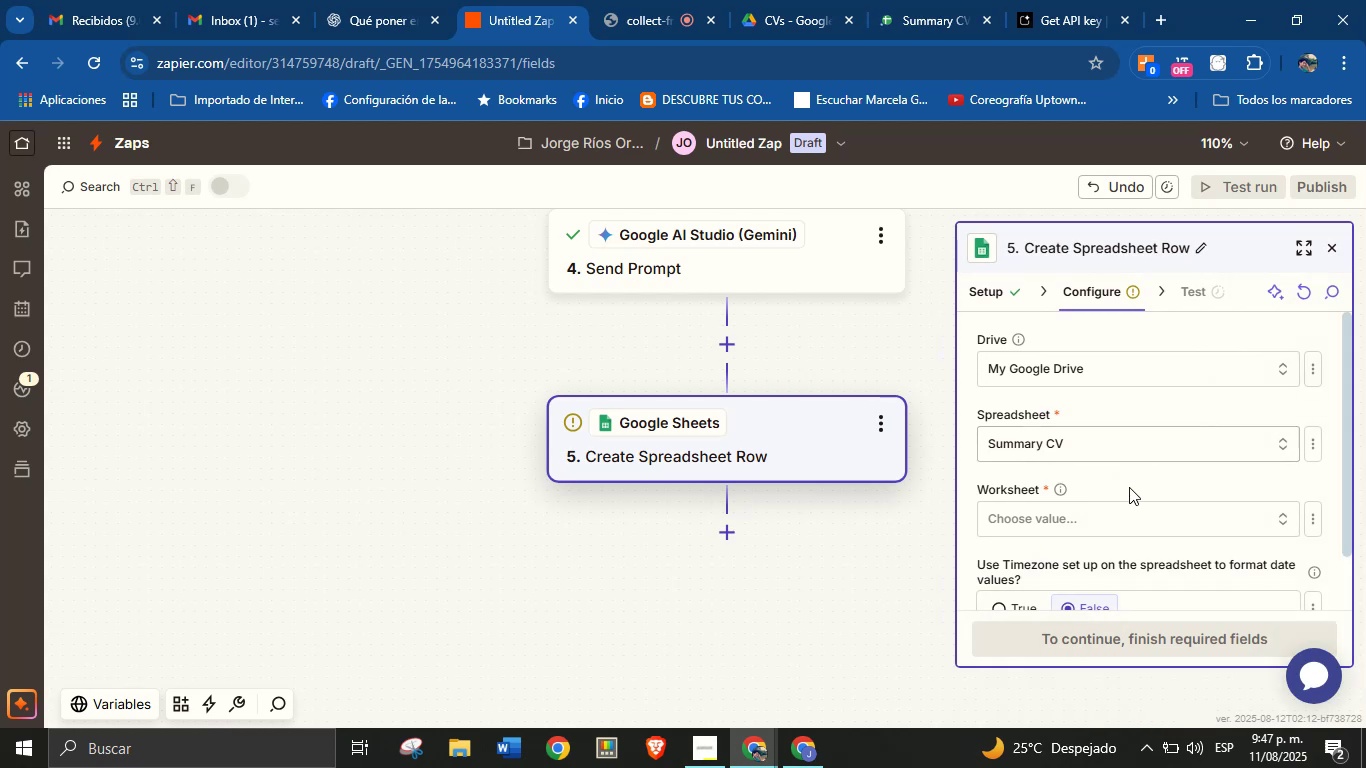 
left_click([1126, 511])
 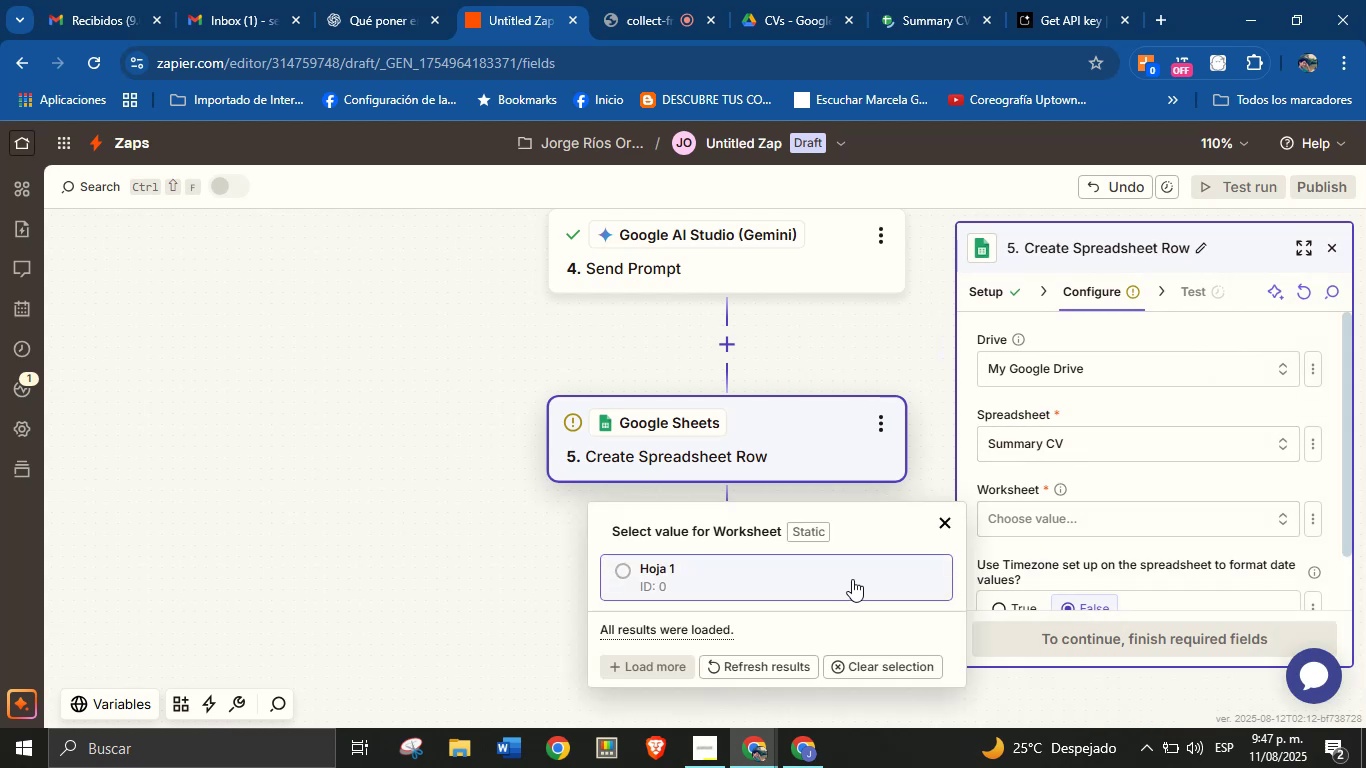 
left_click([849, 571])
 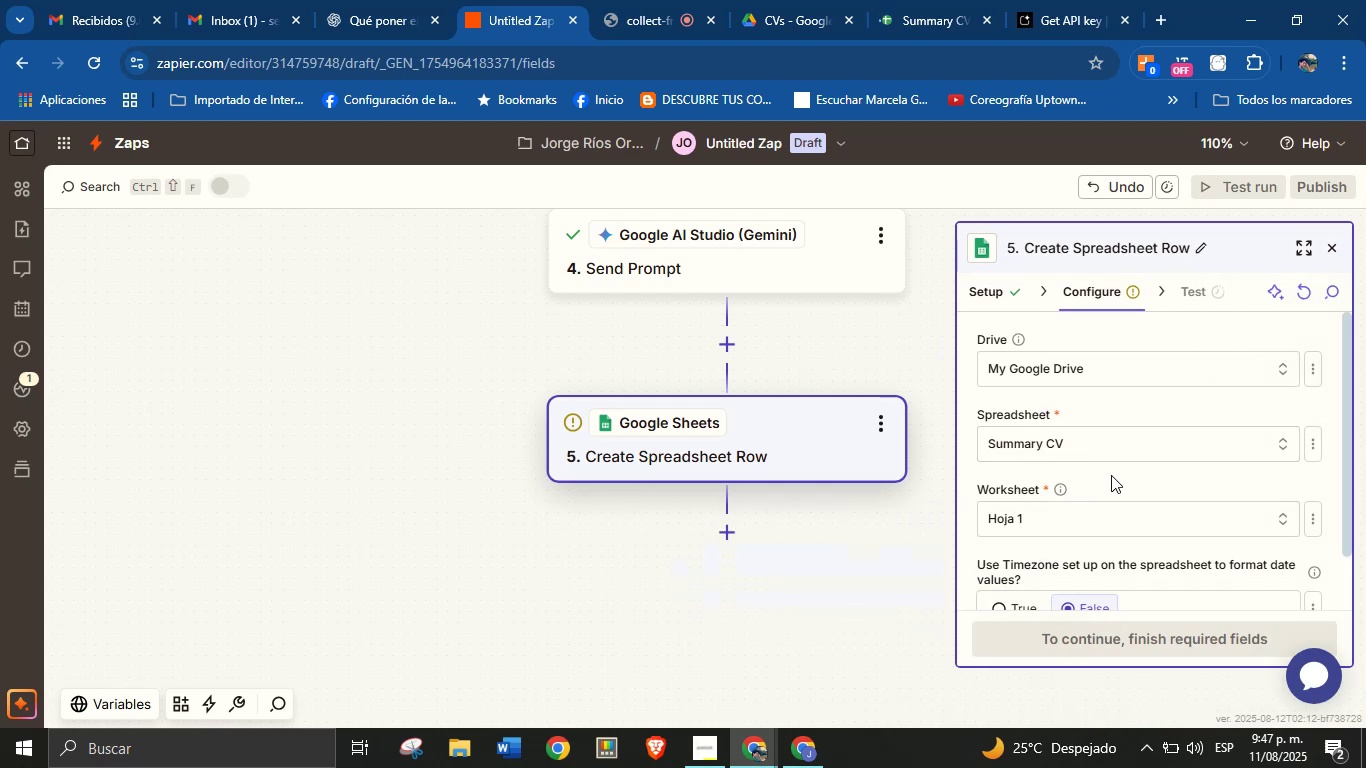 
left_click([1119, 475])
 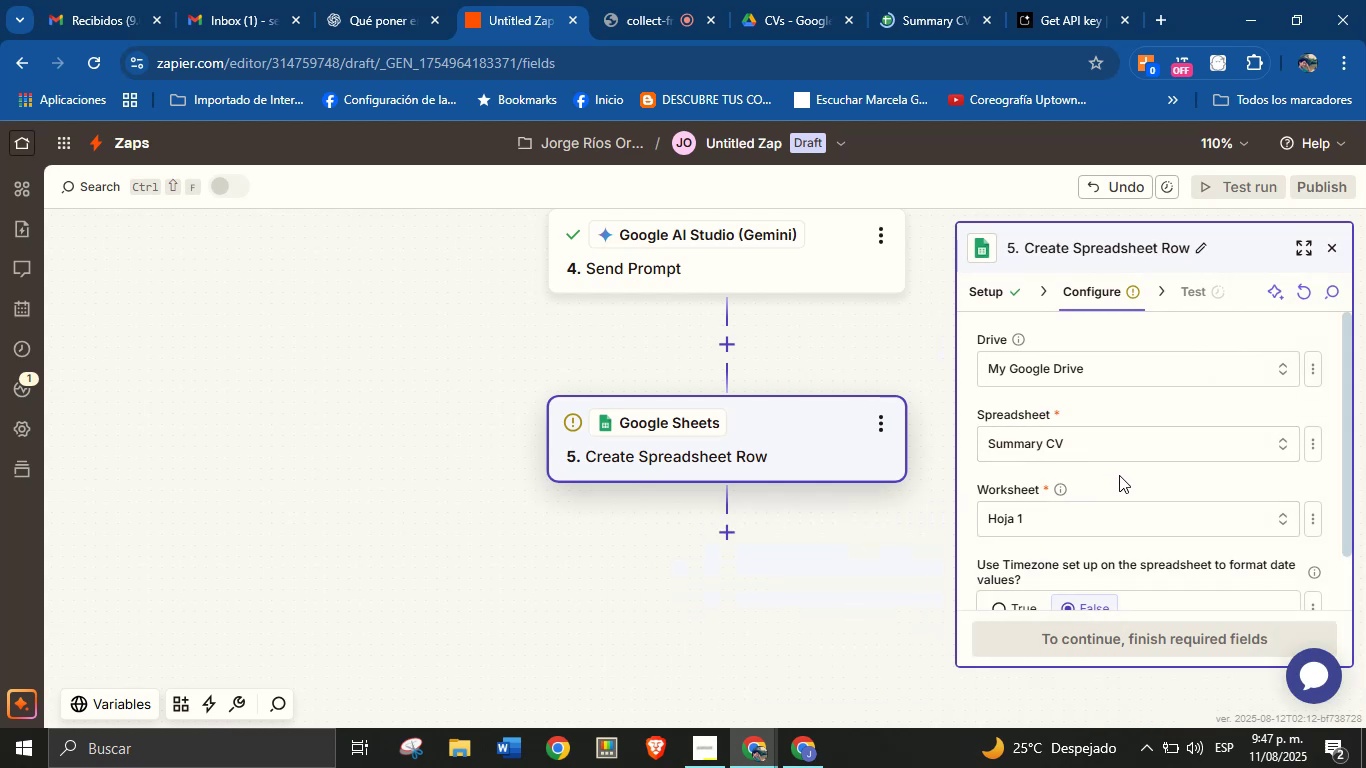 
scroll: coordinate [1139, 474], scroll_direction: down, amount: 3.0
 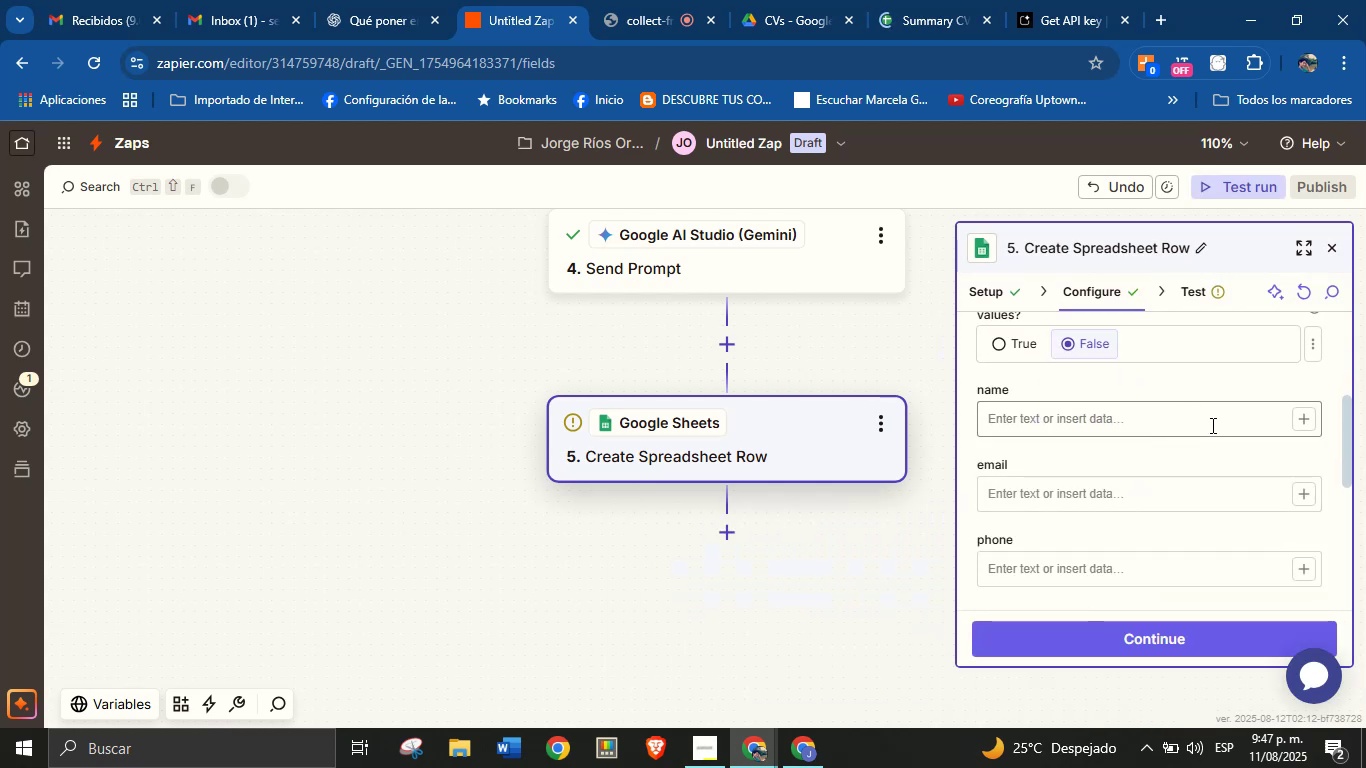 
left_click([1305, 419])
 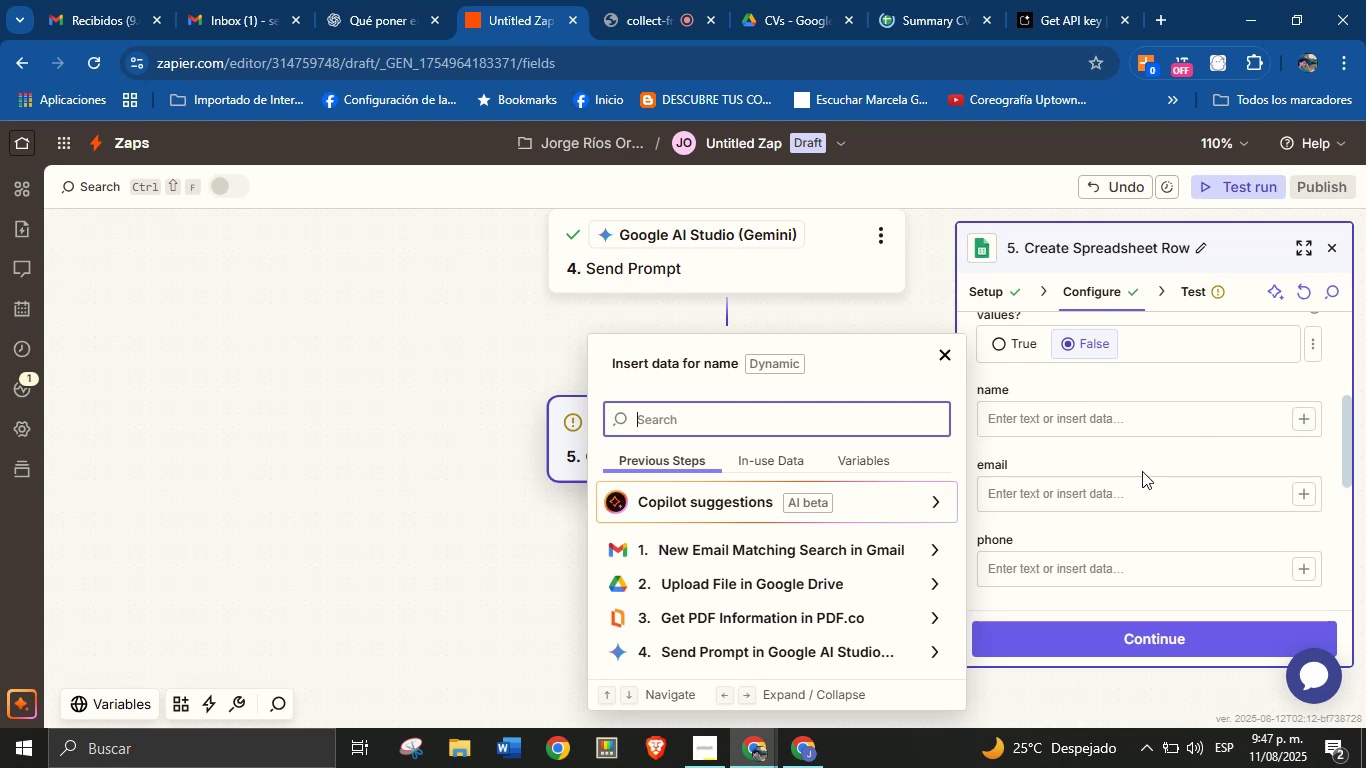 
scroll: coordinate [851, 581], scroll_direction: down, amount: 5.0
 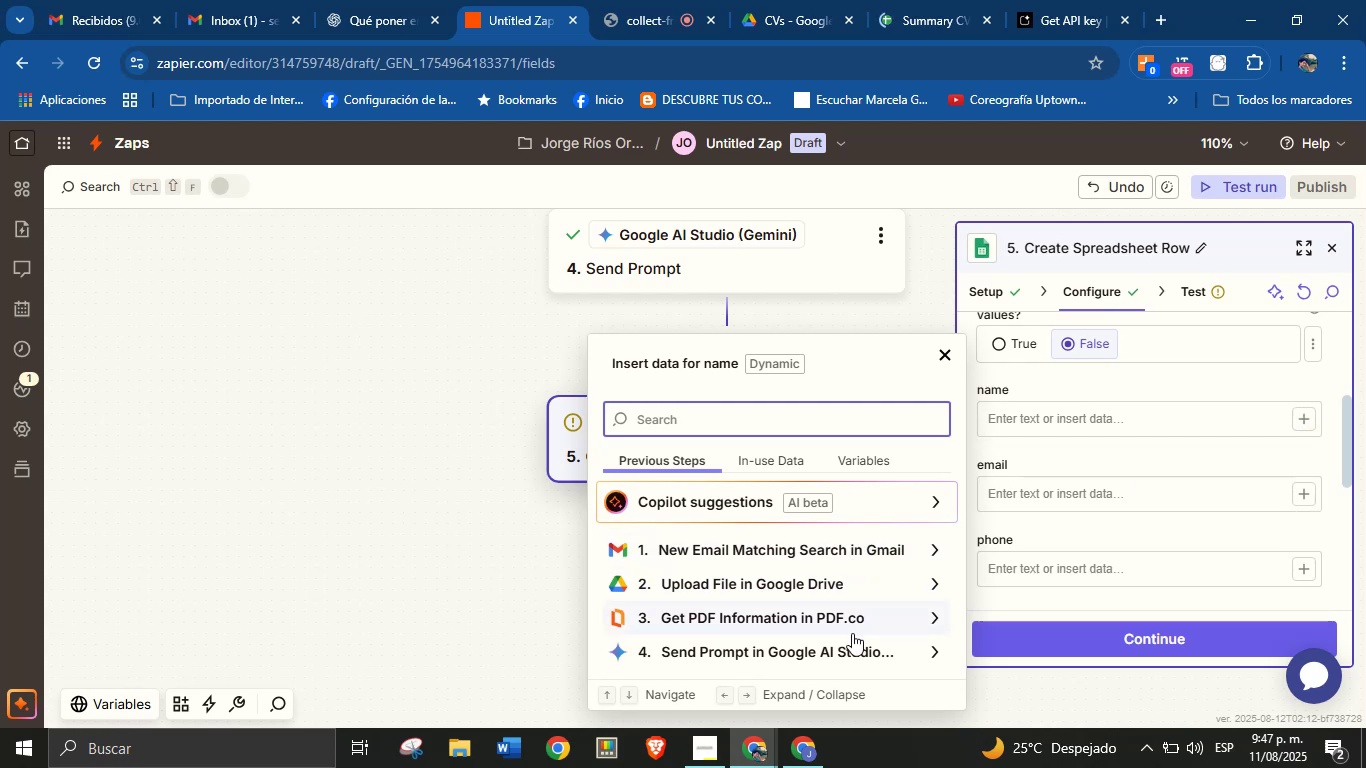 
left_click([914, 653])
 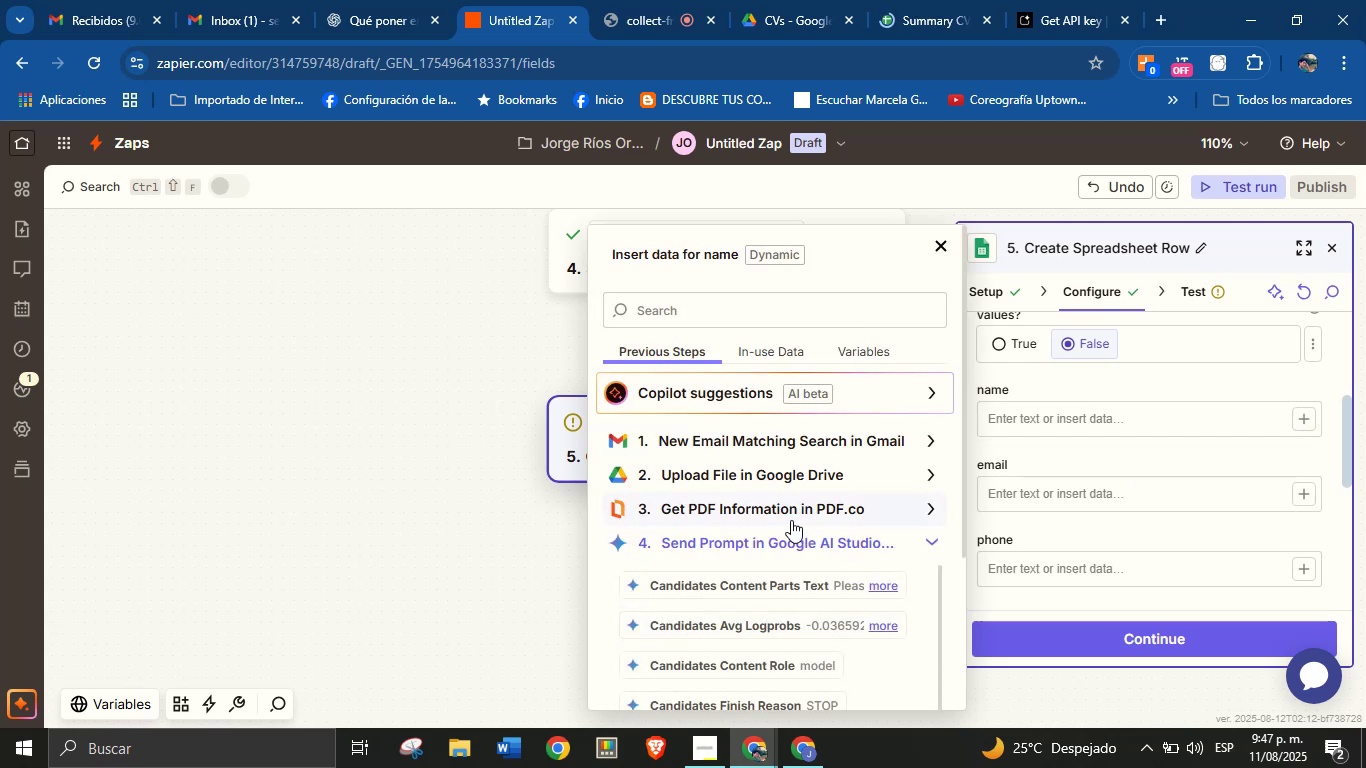 
scroll: coordinate [771, 564], scroll_direction: down, amount: 5.0
 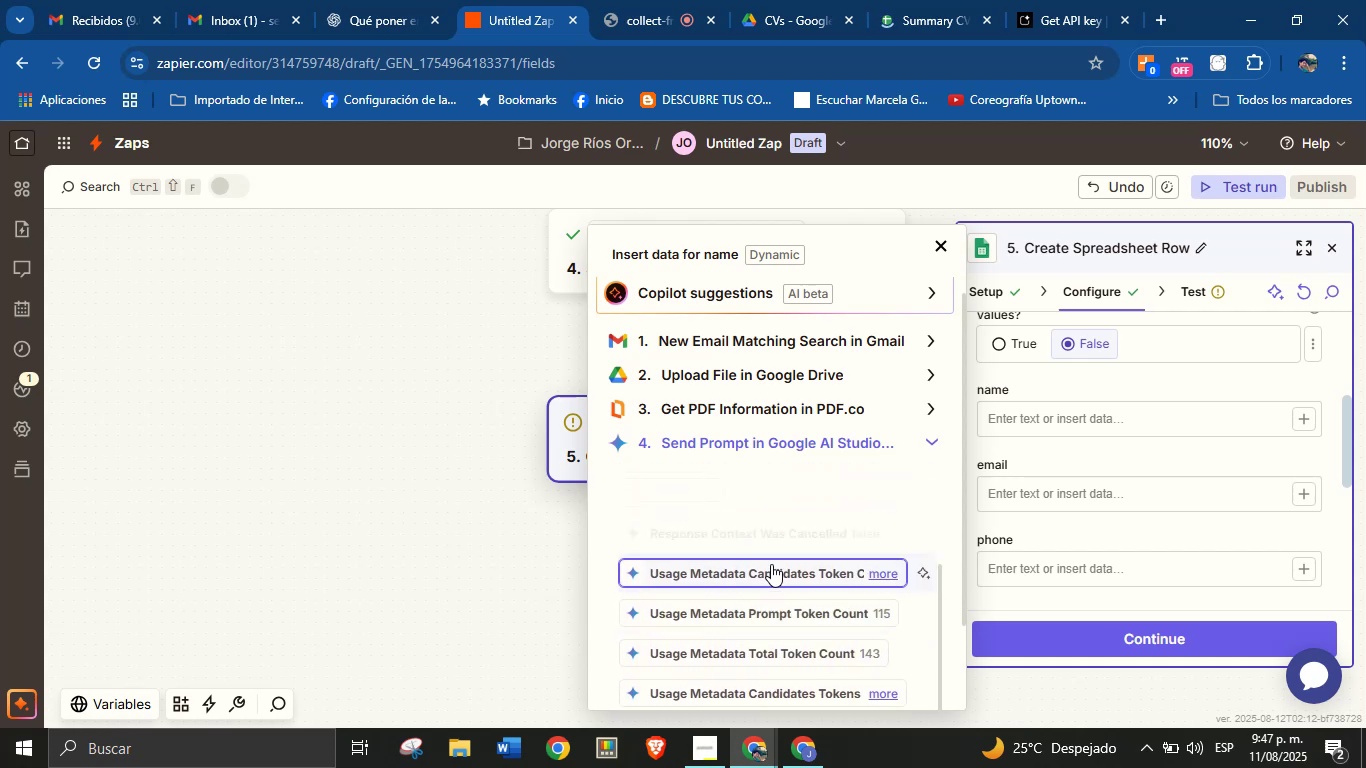 
scroll: coordinate [807, 531], scroll_direction: down, amount: 17.0
 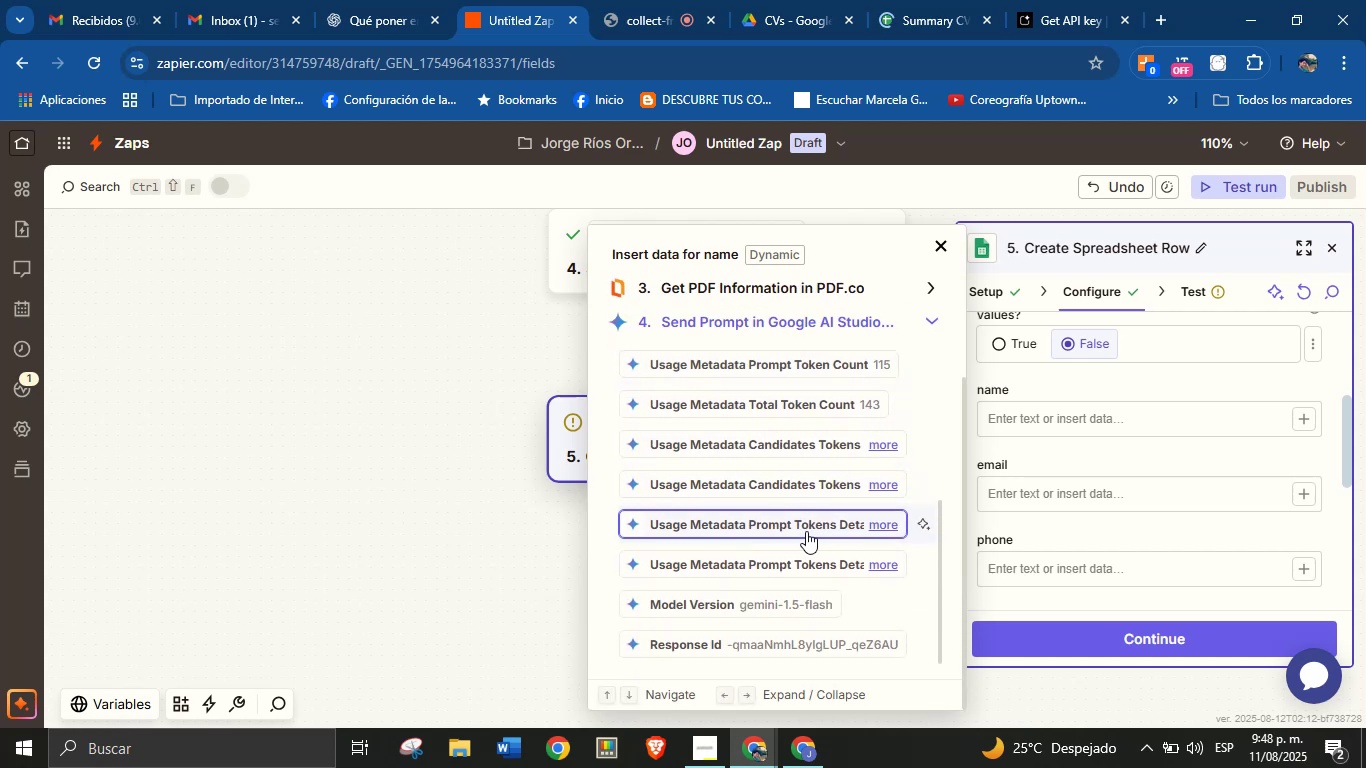 
scroll: coordinate [803, 518], scroll_direction: up, amount: 1.0
 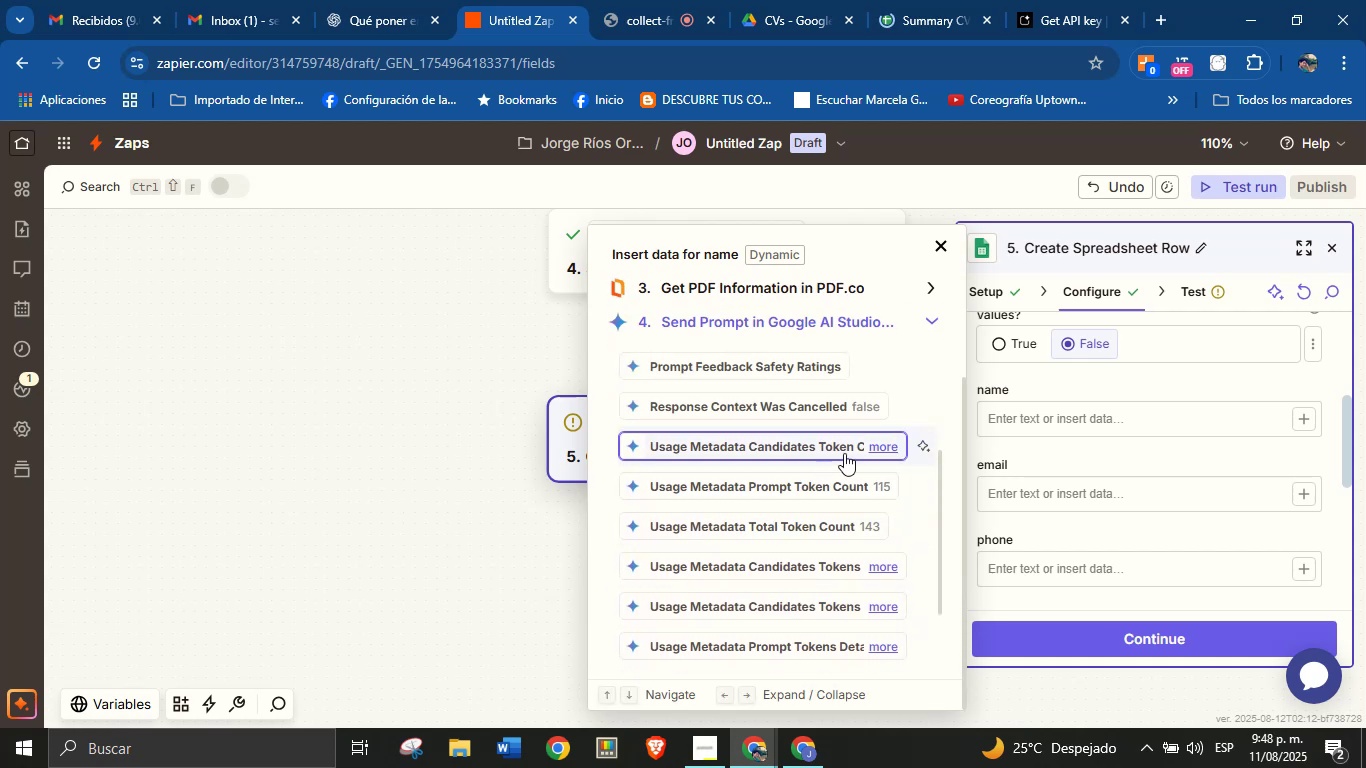 
left_click([868, 449])
 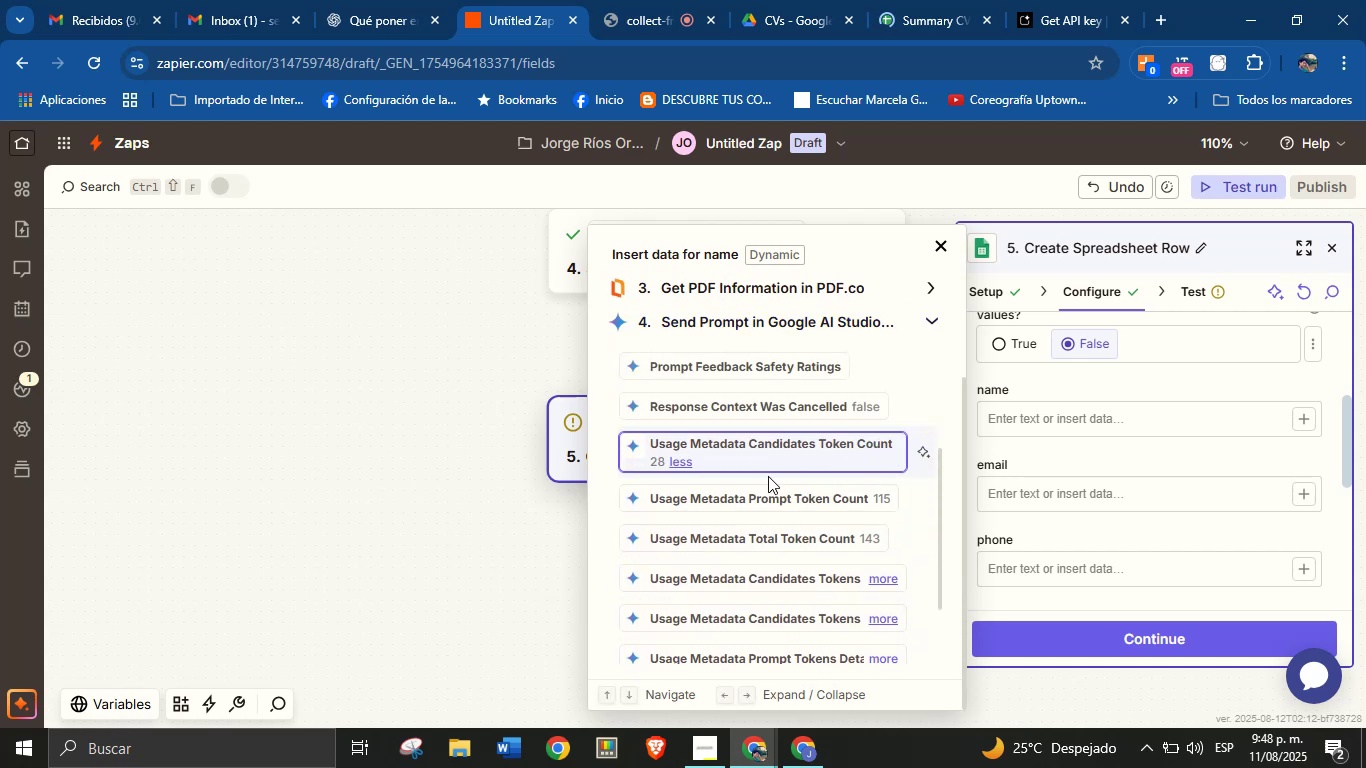 
scroll: coordinate [807, 490], scroll_direction: up, amount: 4.0
 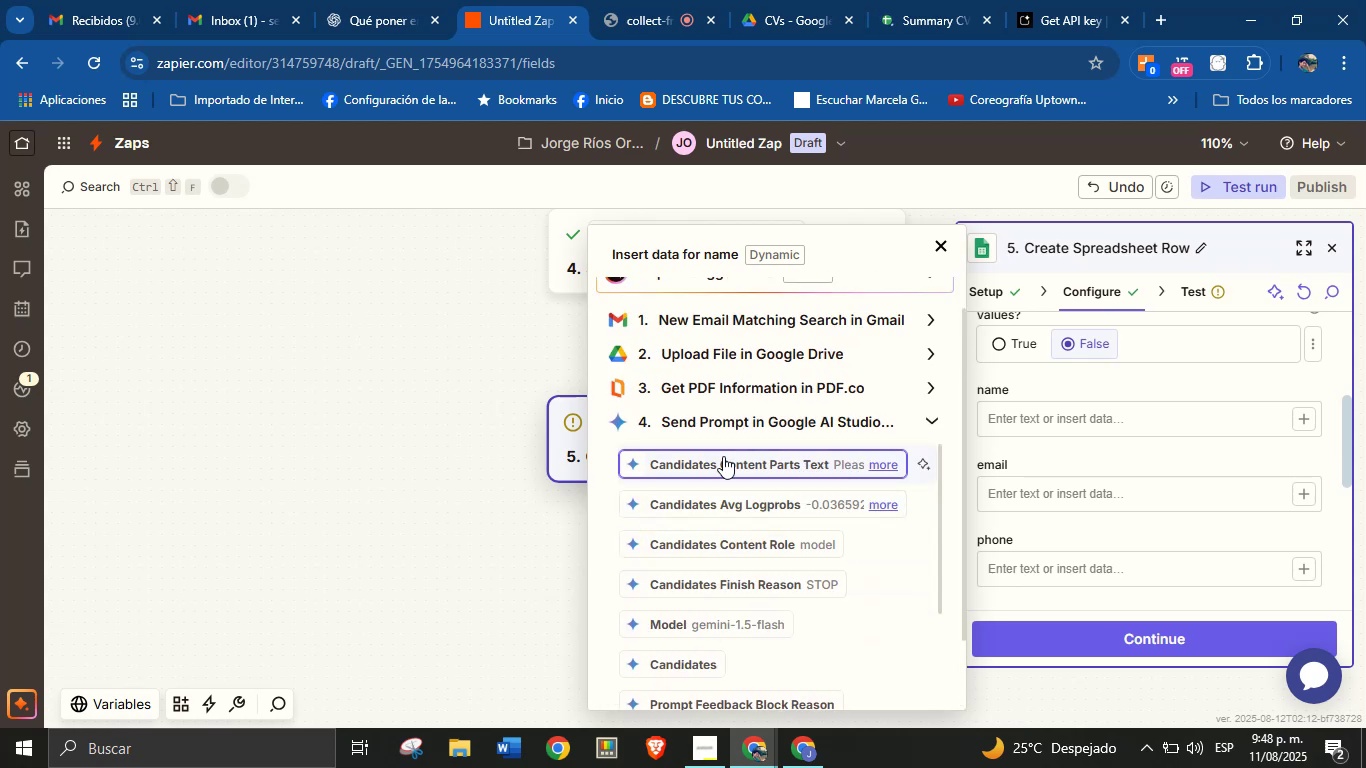 
left_click([762, 423])
 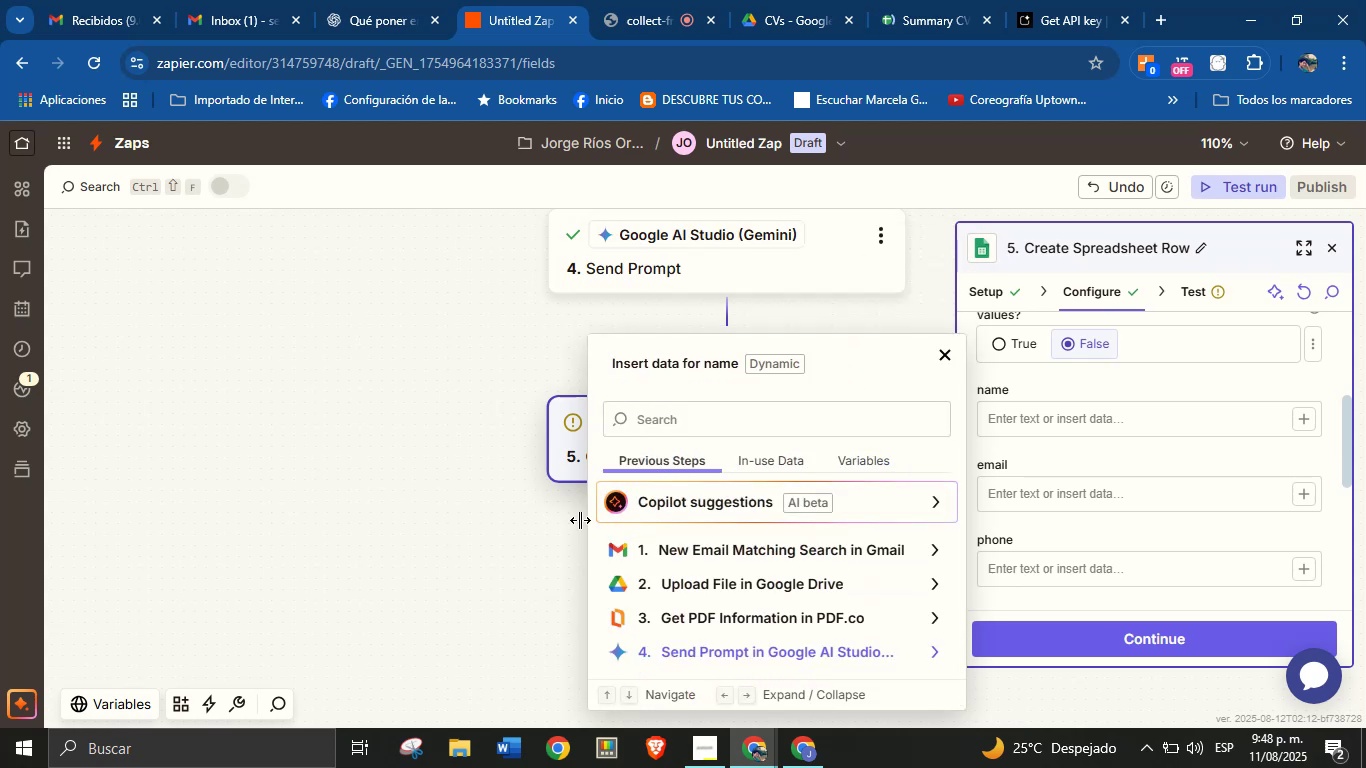 
left_click([562, 527])
 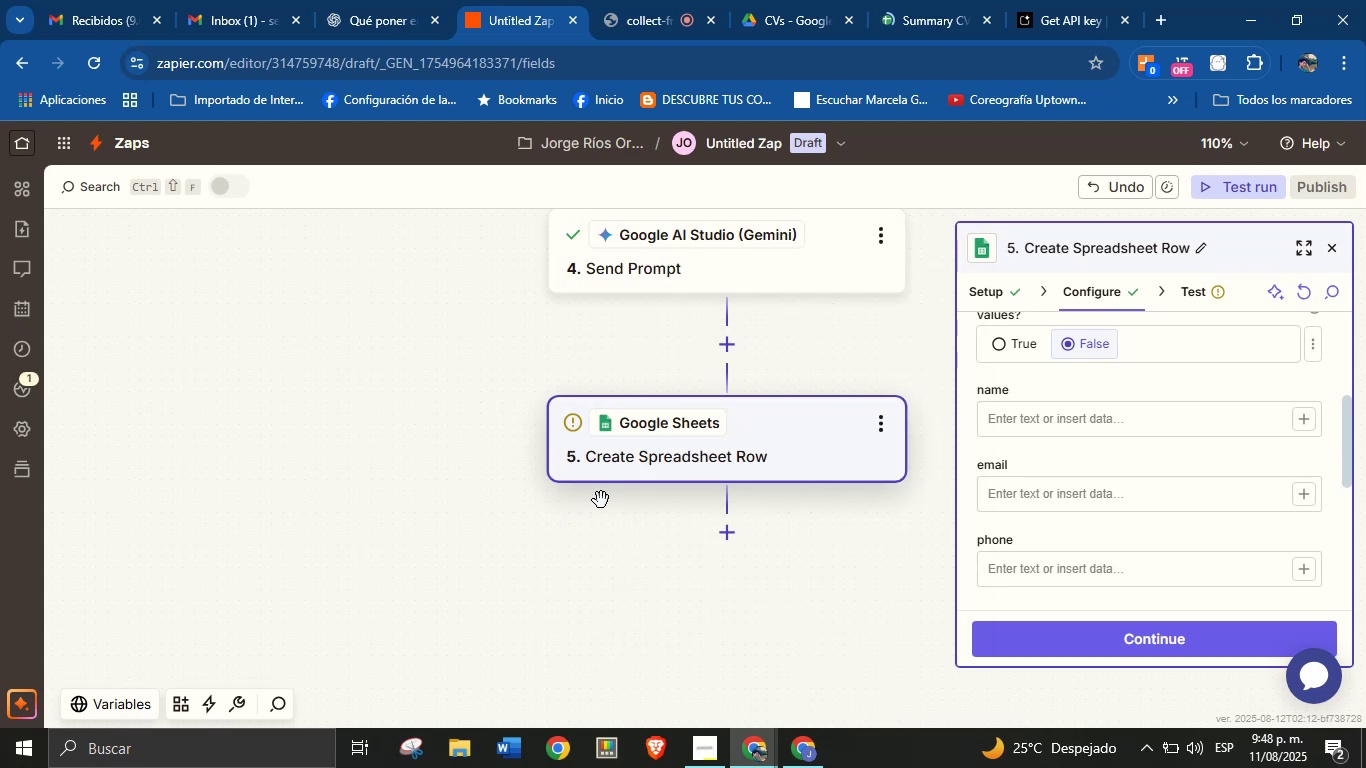 
scroll: coordinate [660, 436], scroll_direction: up, amount: 4.0
 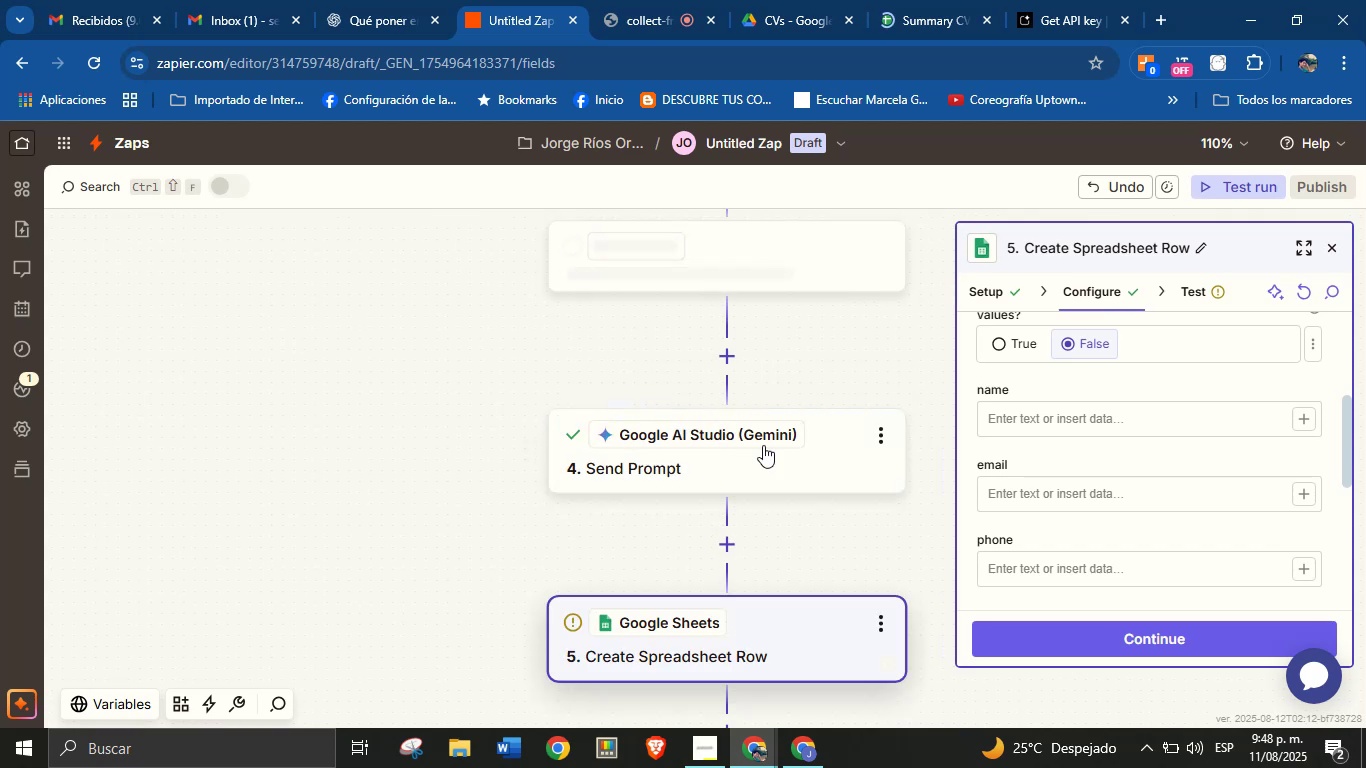 
left_click([803, 459])
 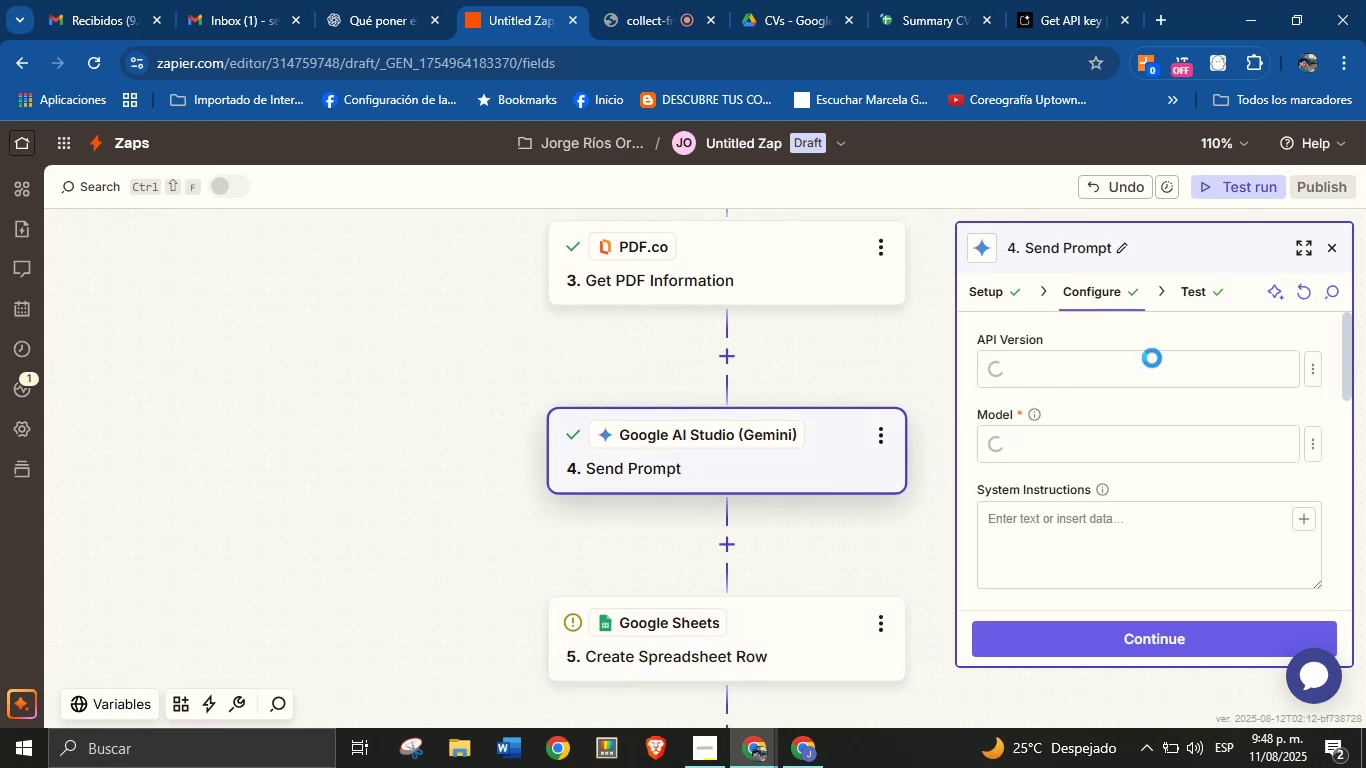 
wait(5.91)
 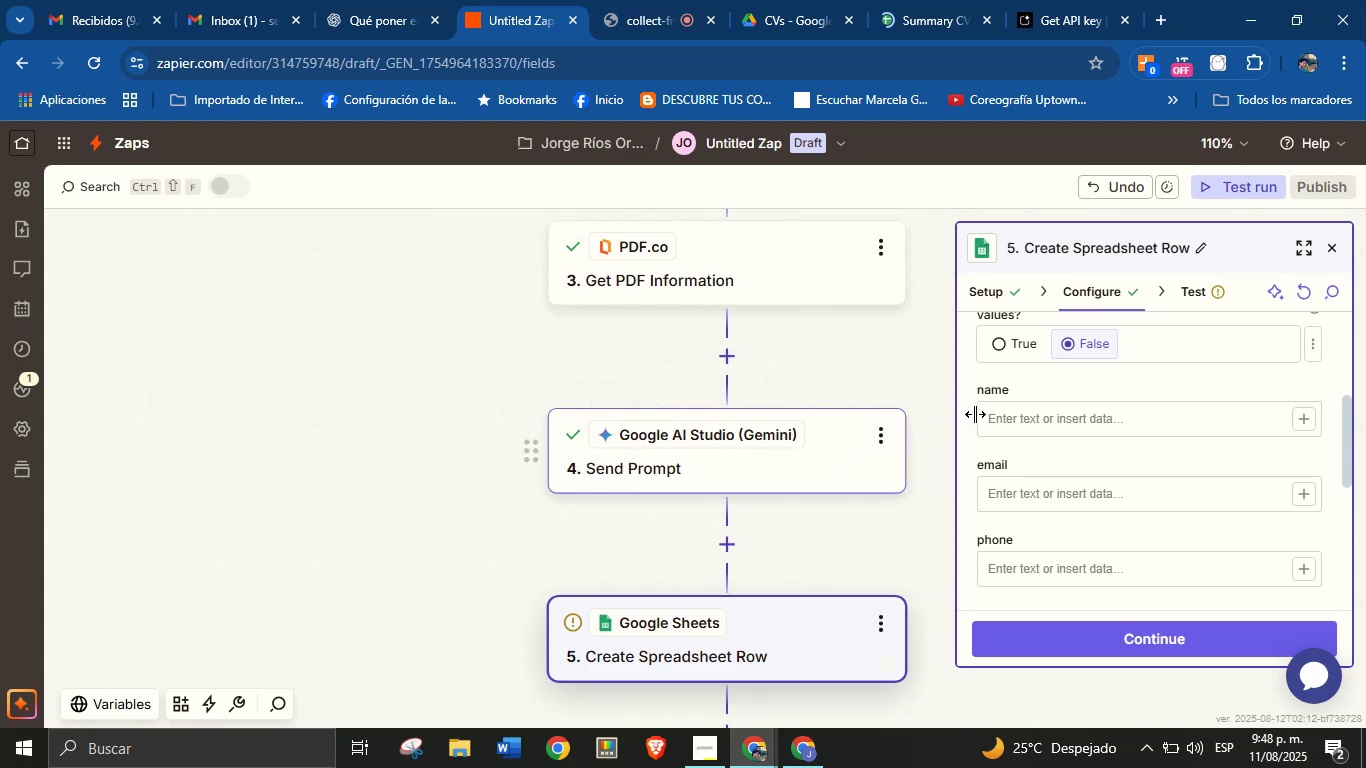 
left_click([1191, 294])
 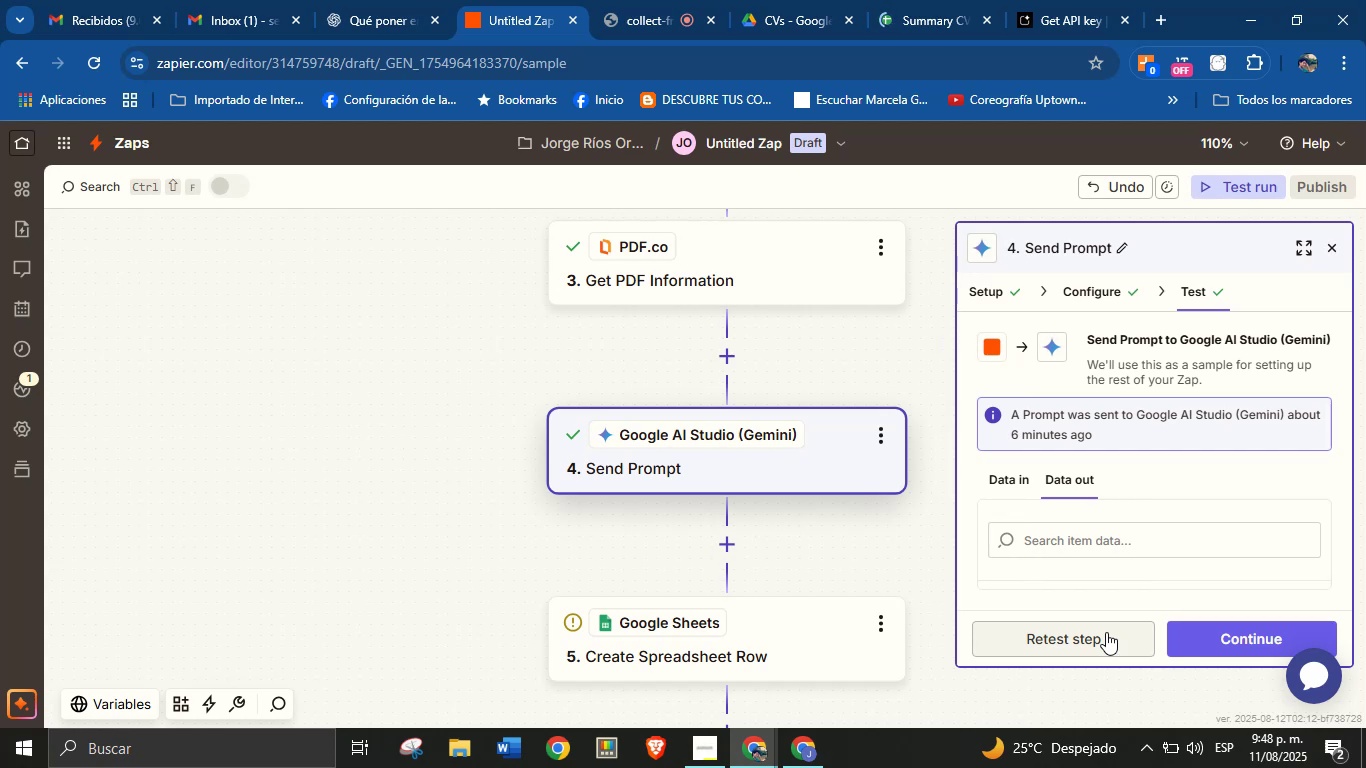 
wait(9.27)
 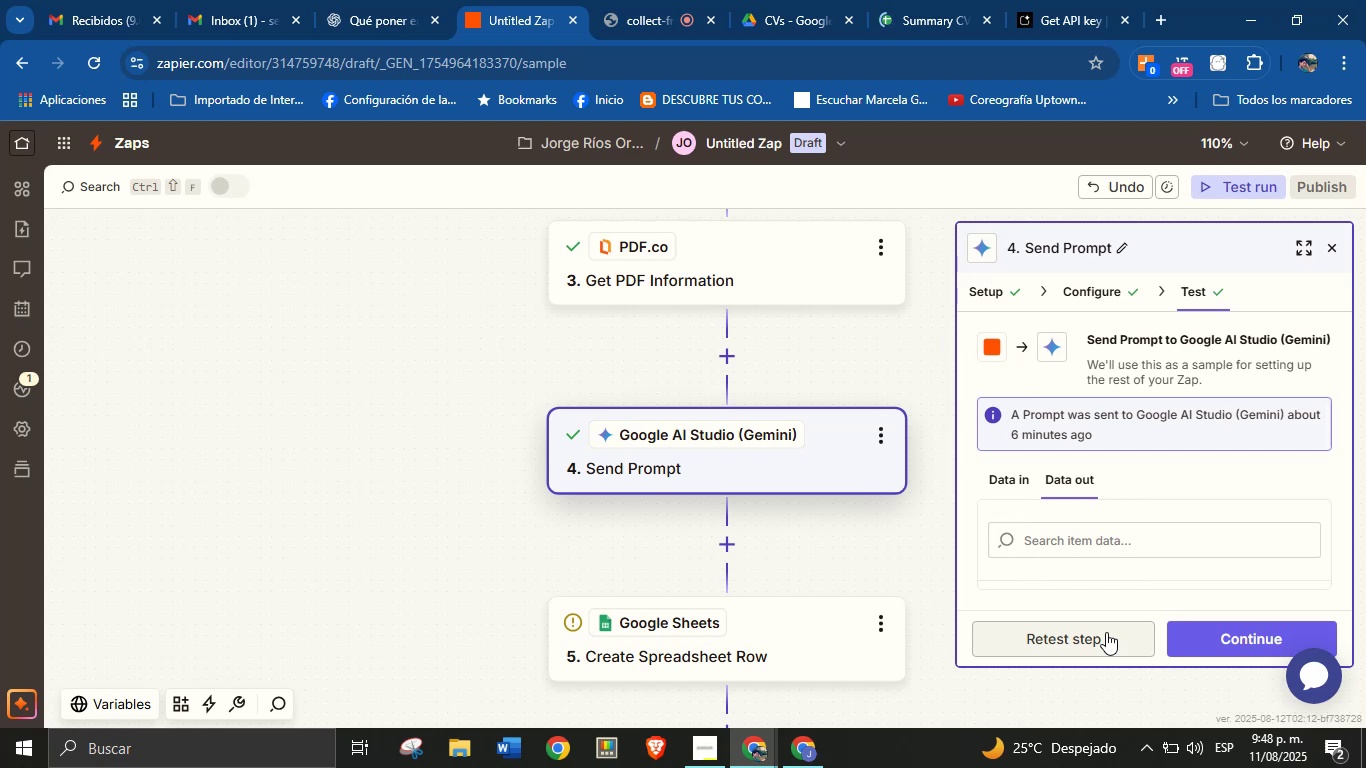 
left_click([1106, 632])
 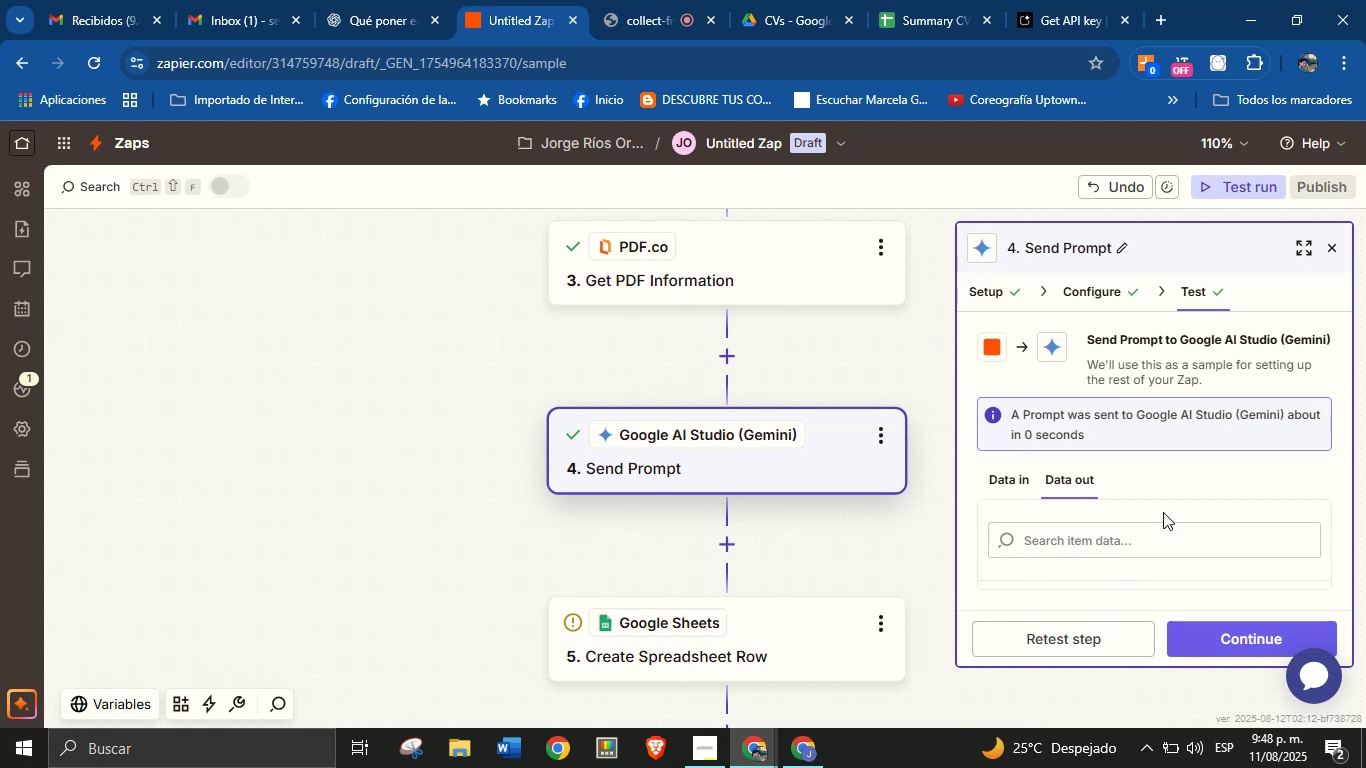 
scroll: coordinate [1203, 561], scroll_direction: down, amount: 4.0
 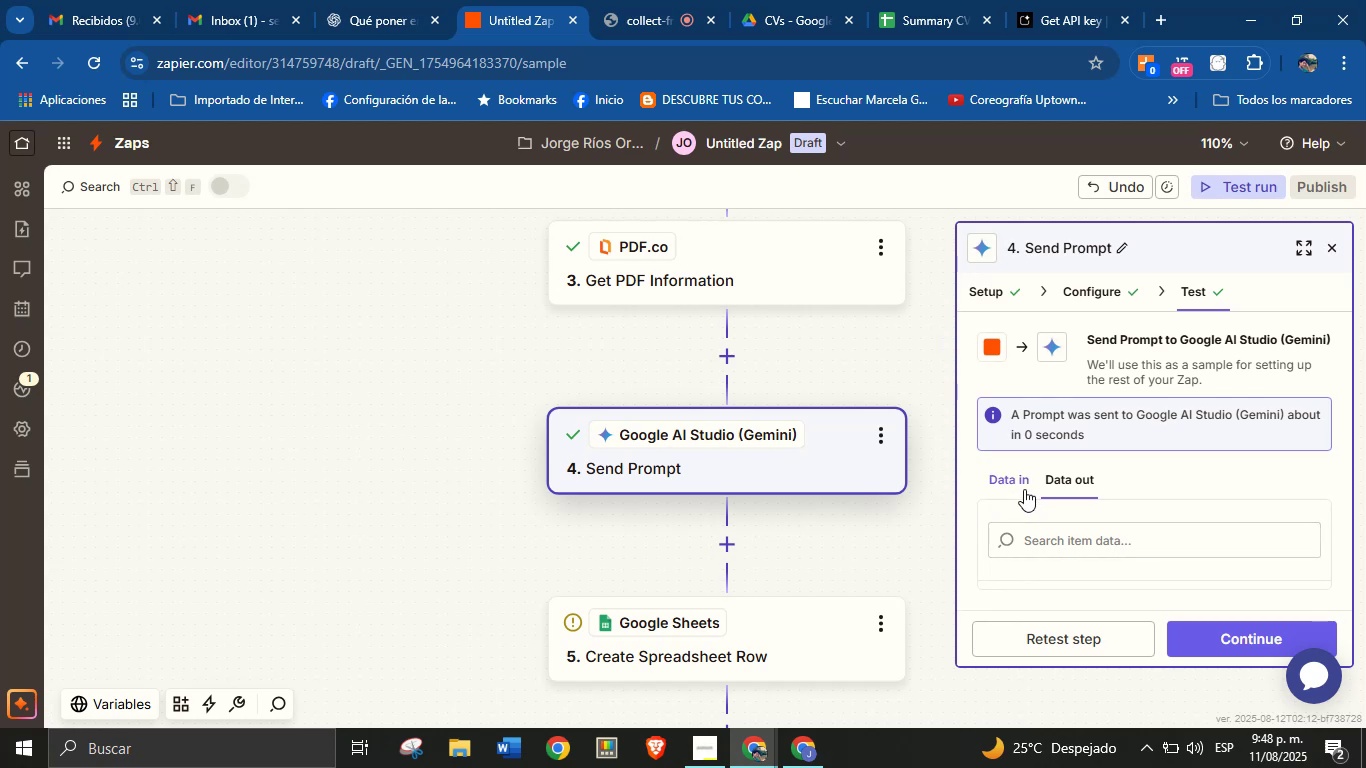 
left_click([1012, 483])
 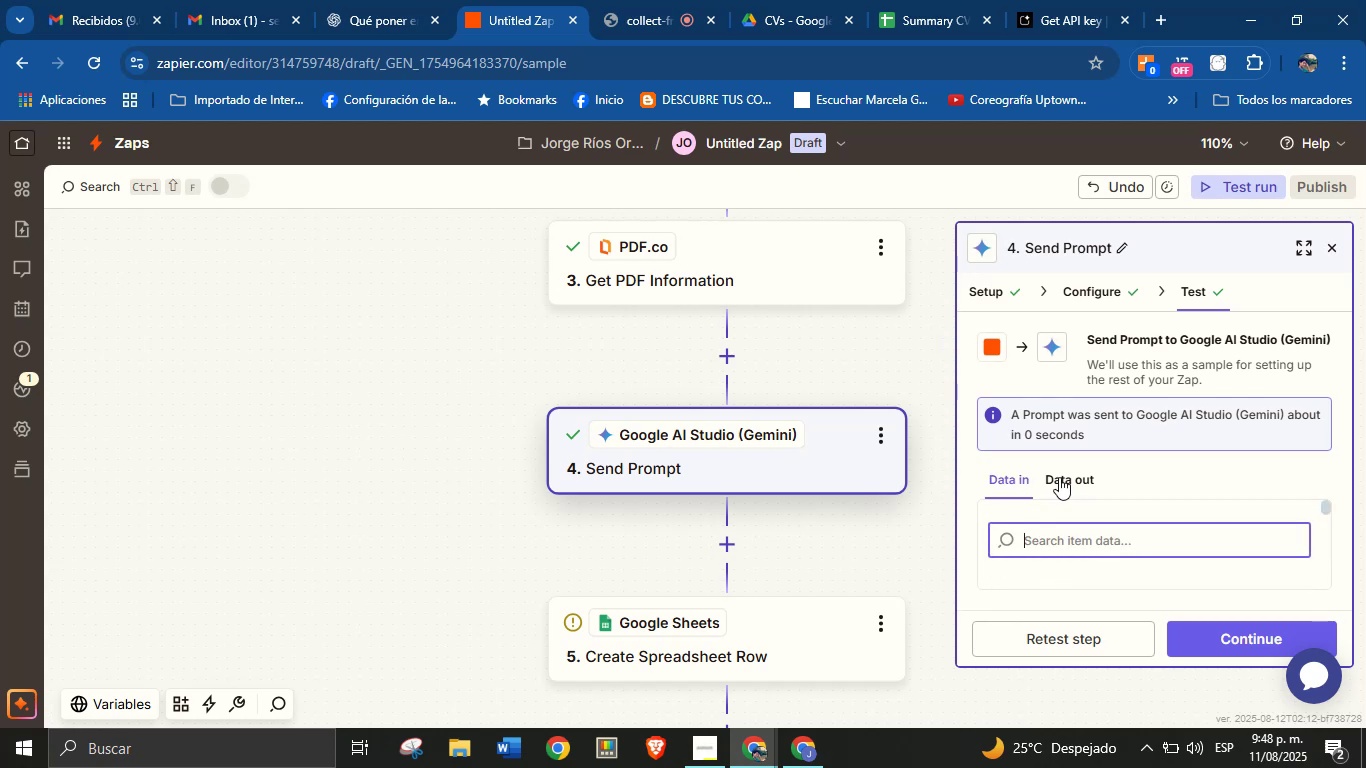 
scroll: coordinate [1113, 498], scroll_direction: down, amount: 2.0
 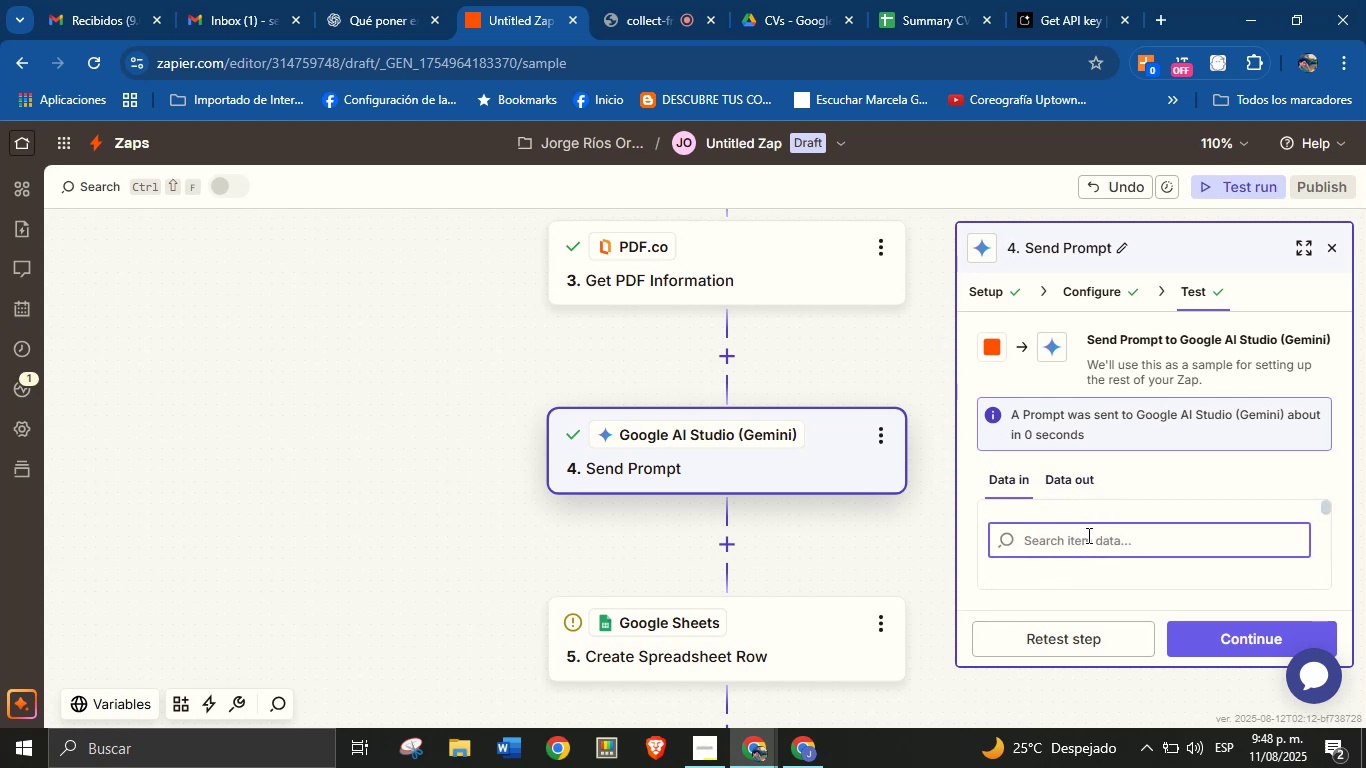 
left_click([1087, 536])
 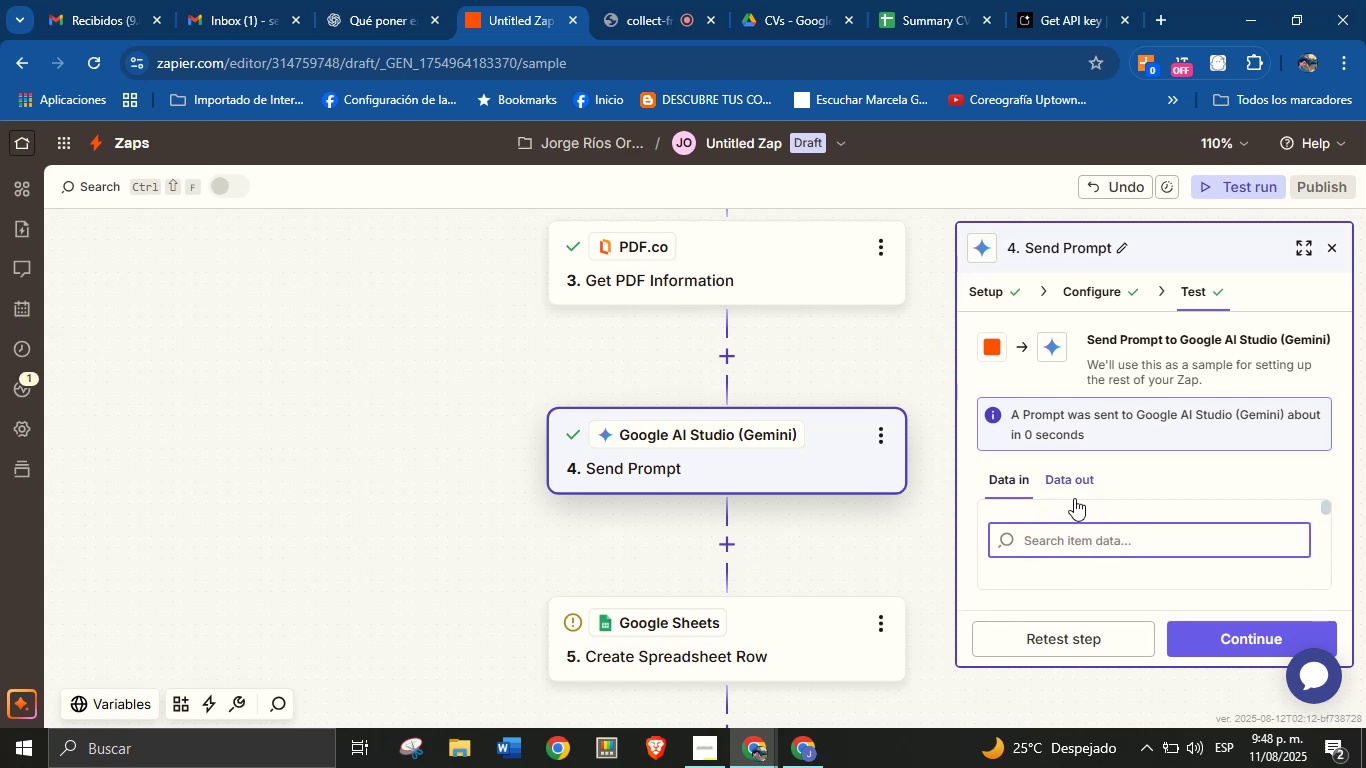 
left_click([1074, 478])
 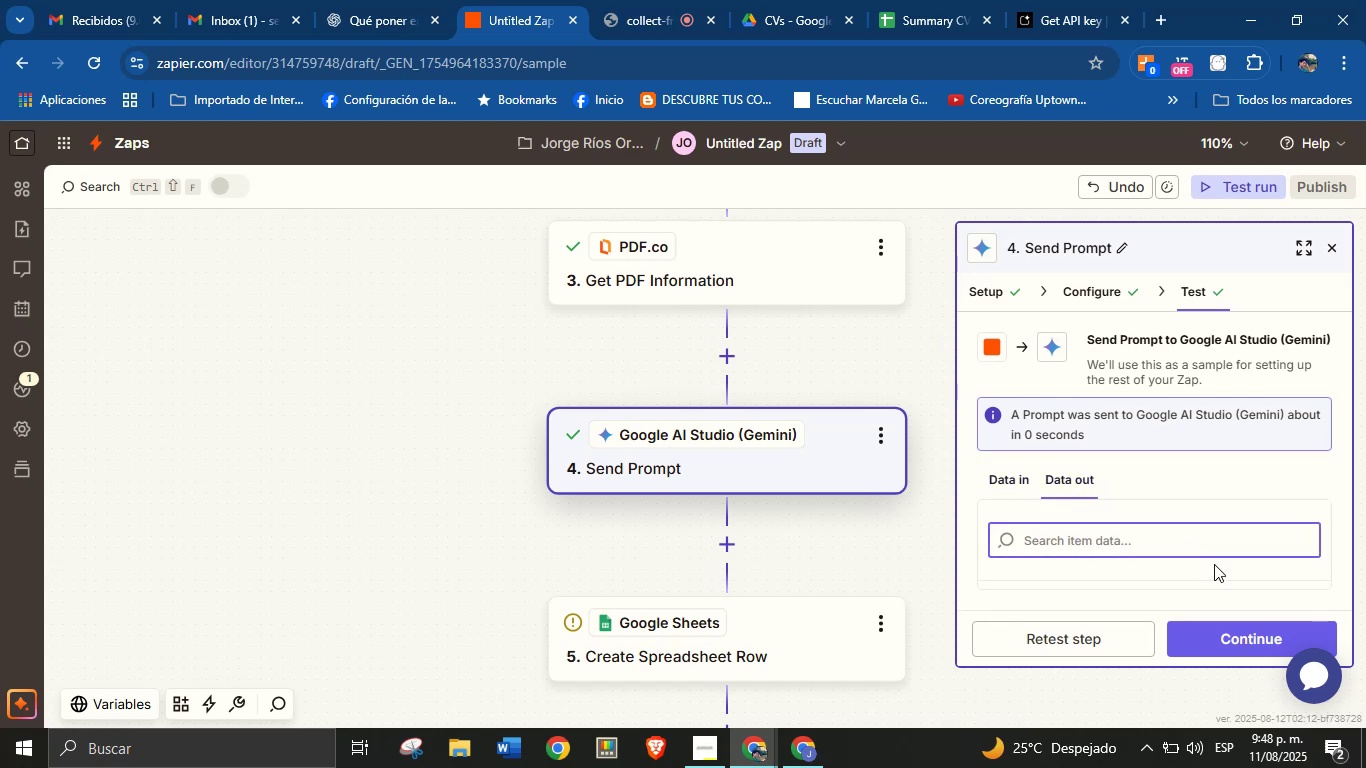 
left_click([1228, 627])
 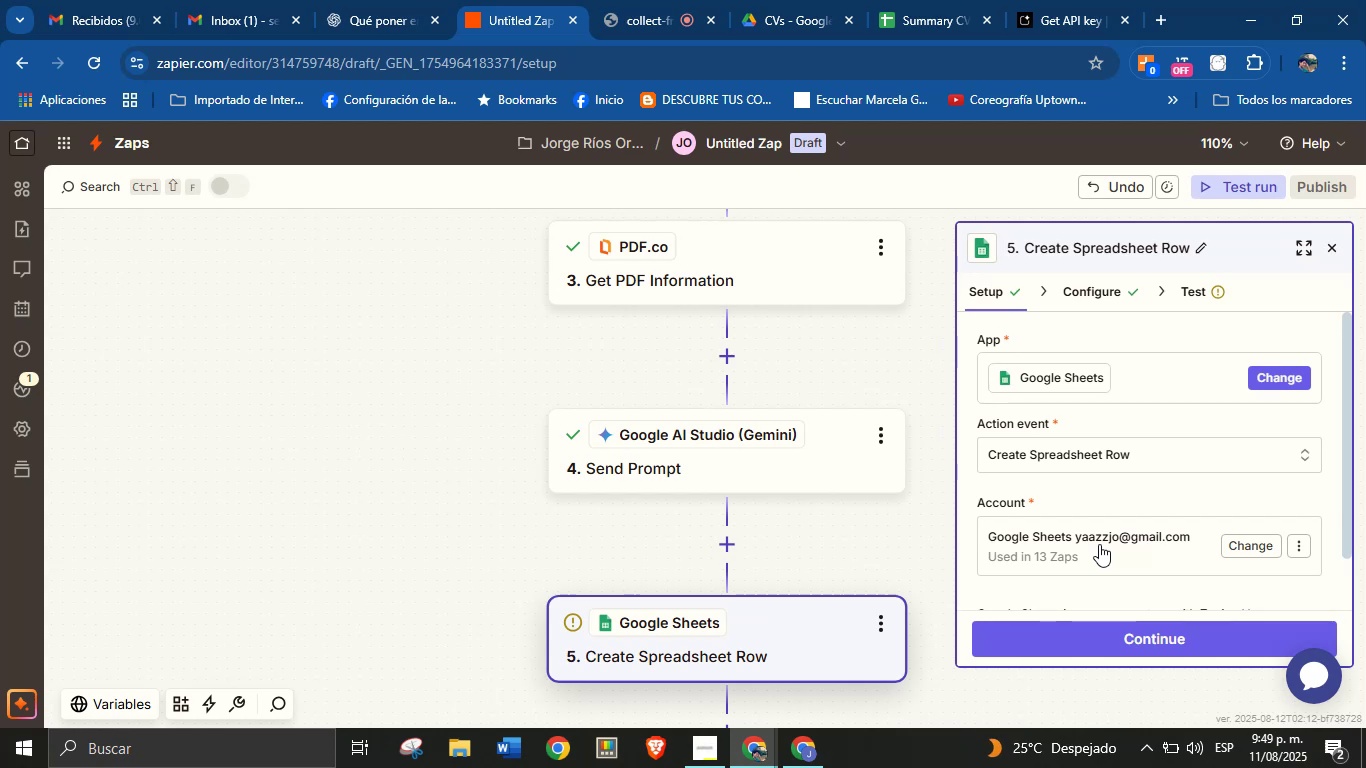 
wait(46.27)
 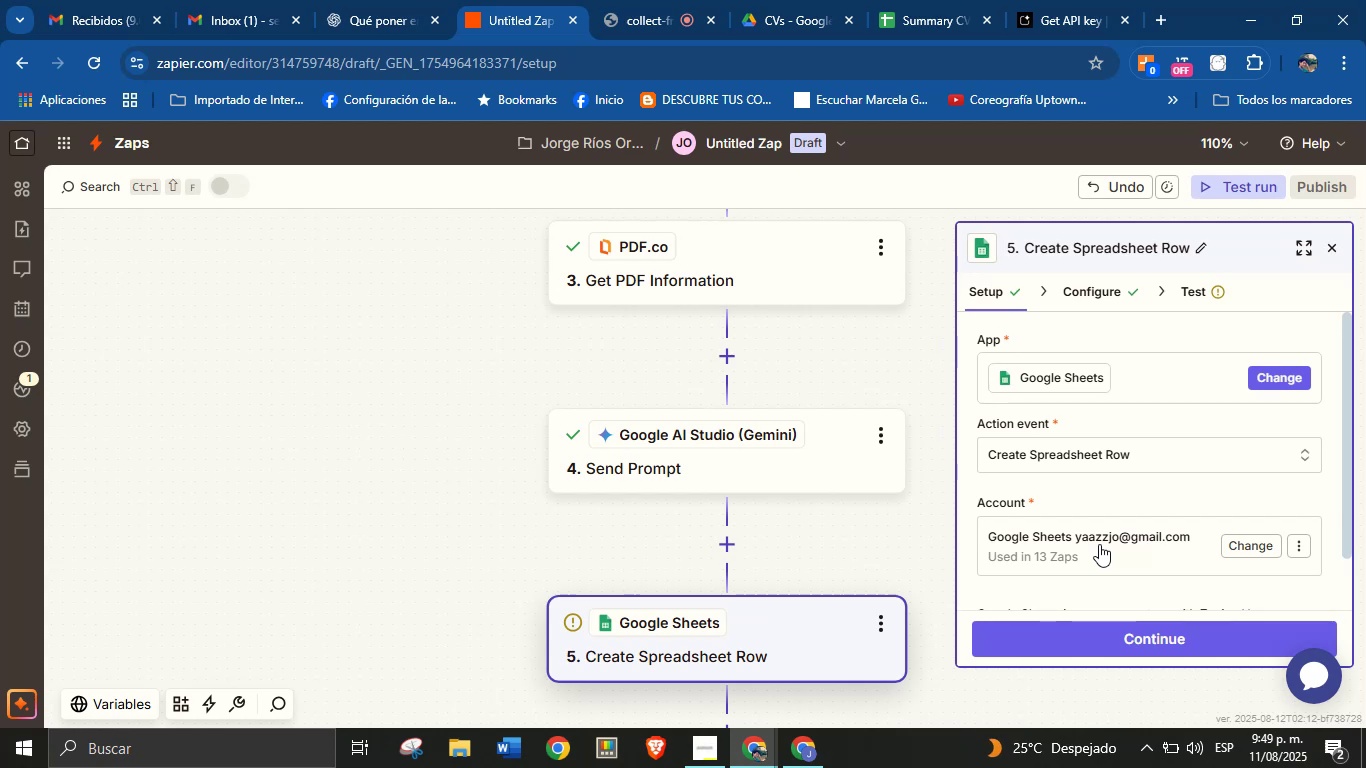 
scroll: coordinate [1115, 489], scroll_direction: down, amount: 1.0
 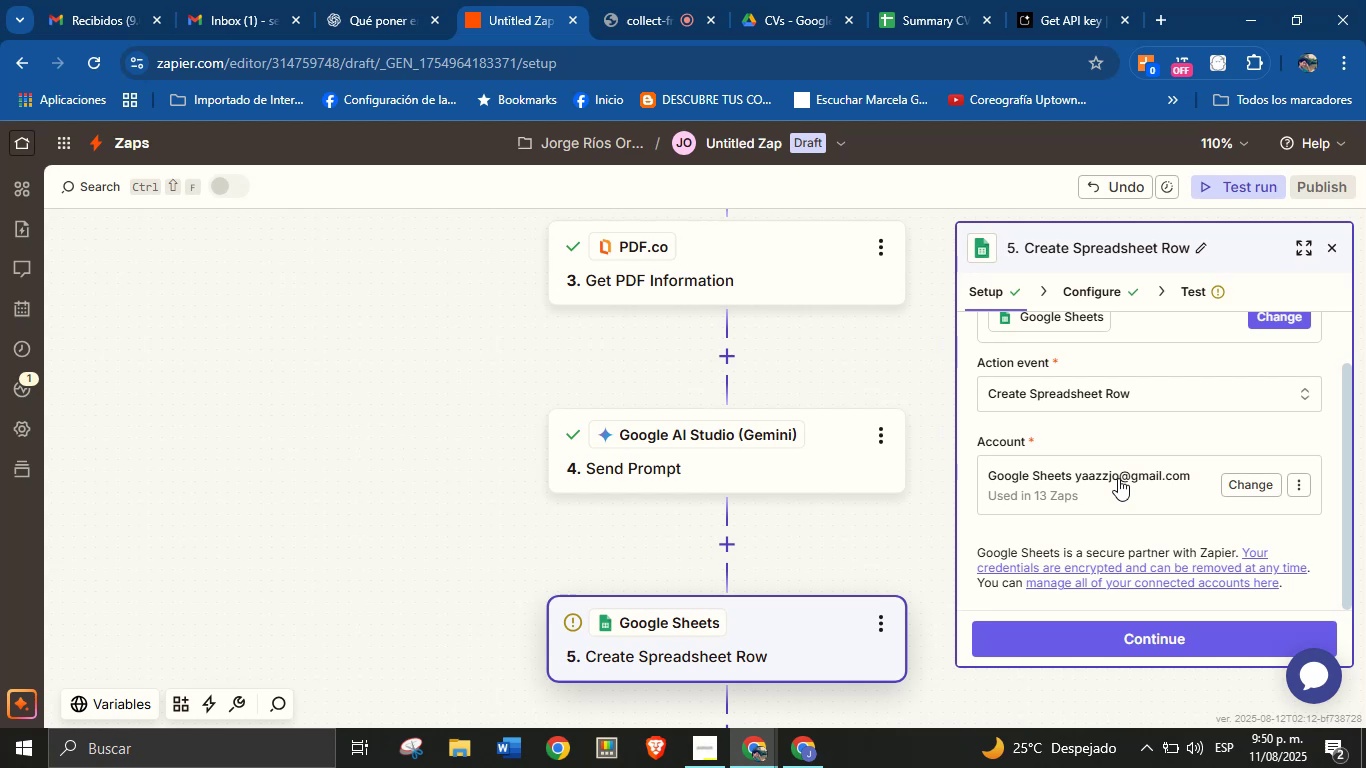 
wait(51.73)
 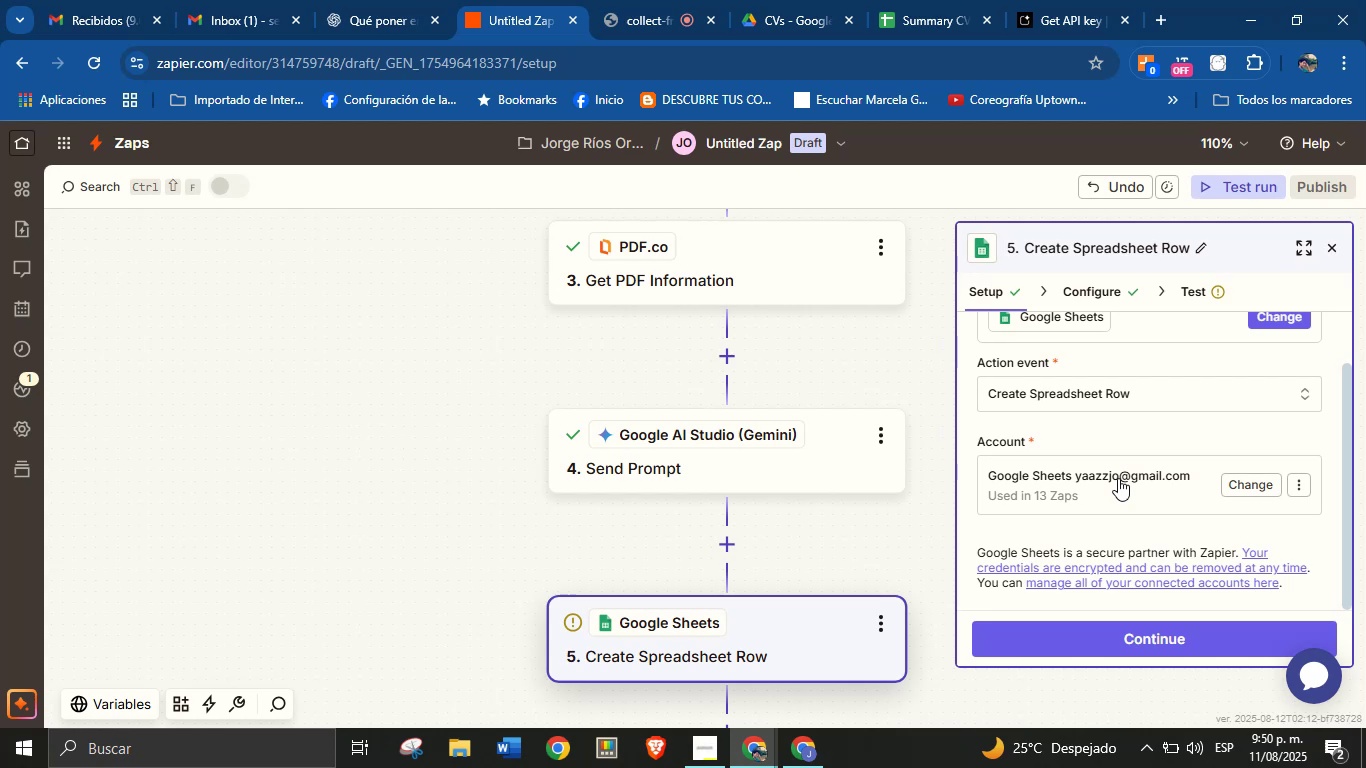 
scroll: coordinate [1132, 446], scroll_direction: down, amount: 2.0
 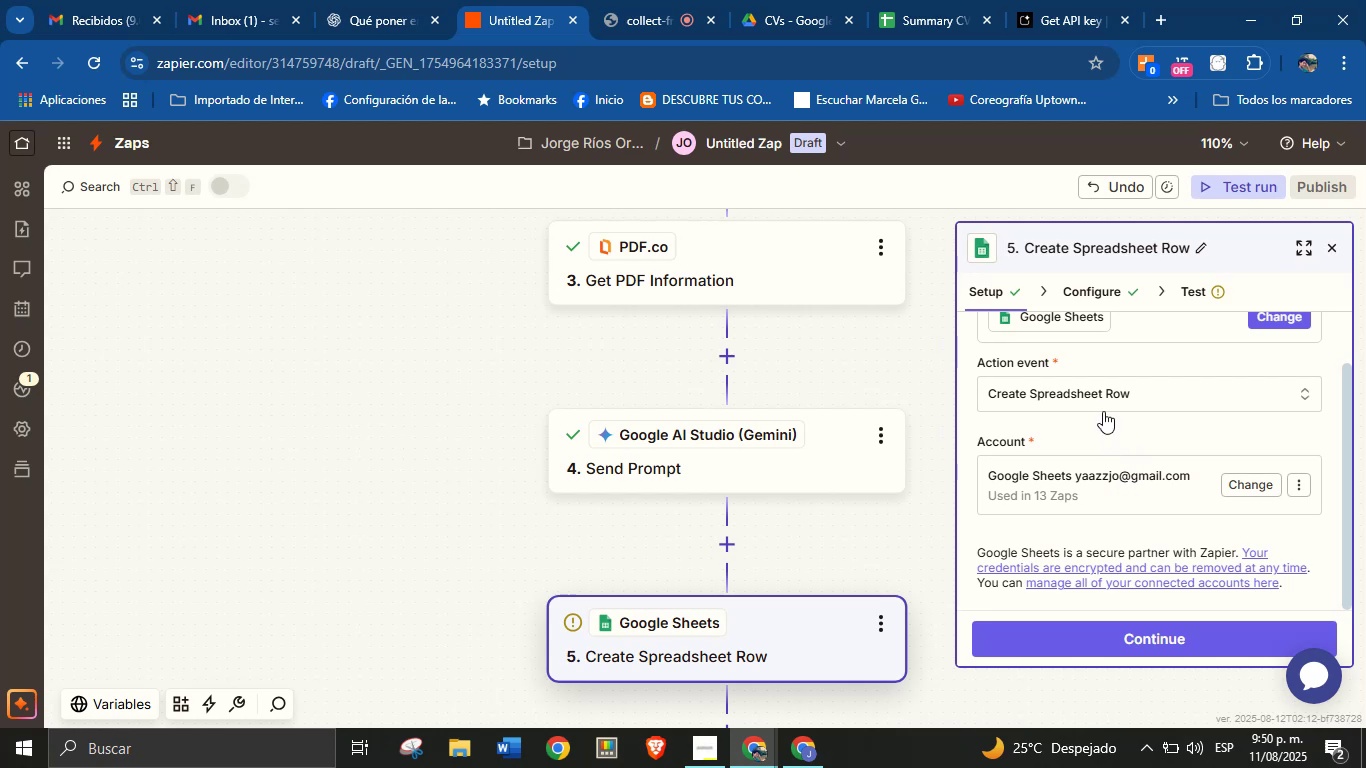 
left_click([1109, 394])
 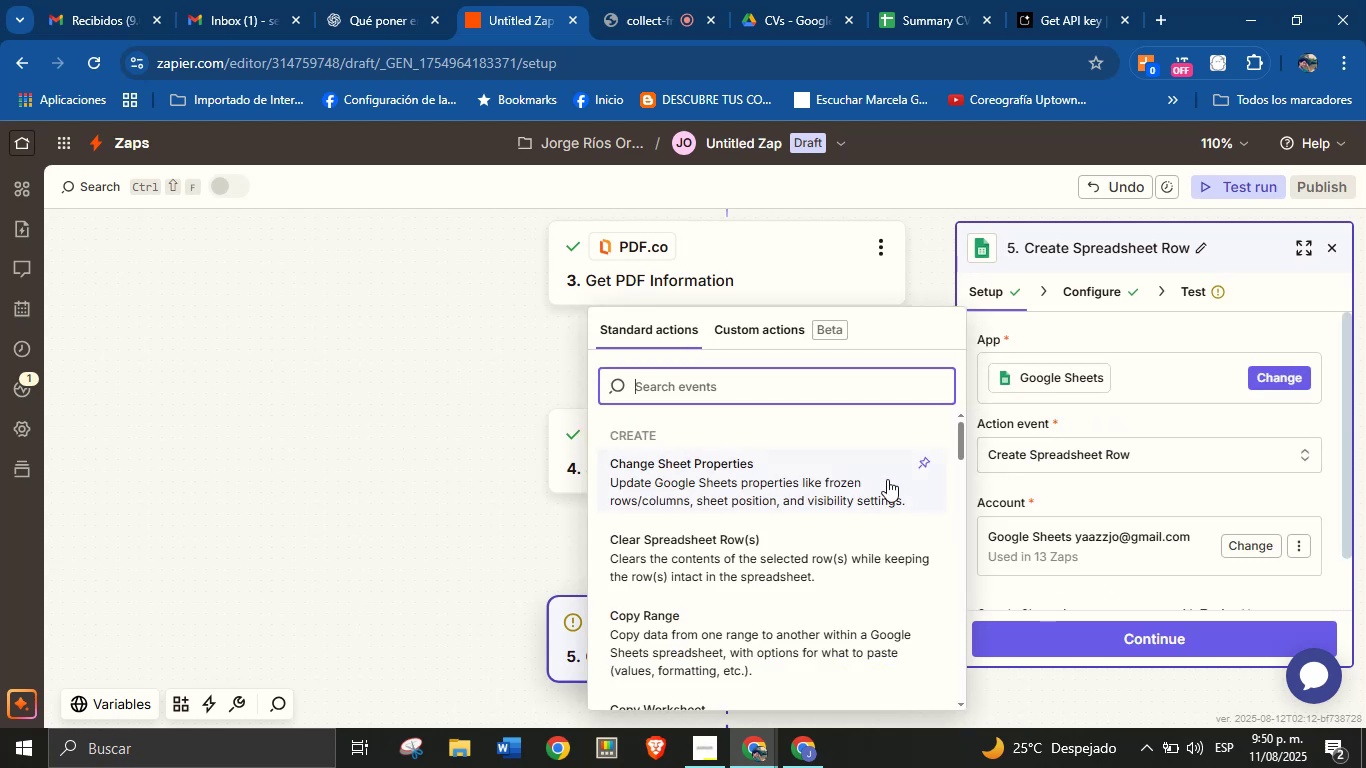 
left_click([1040, 482])
 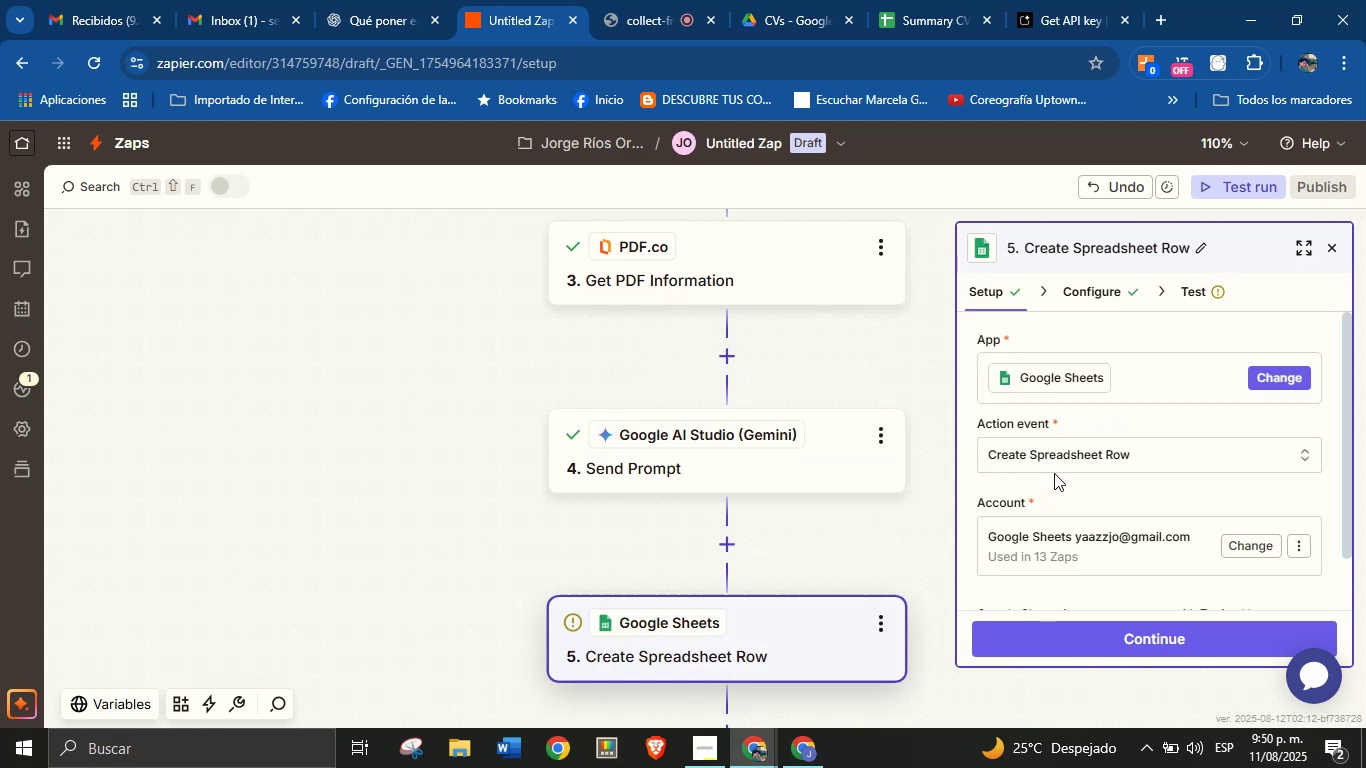 
scroll: coordinate [1111, 562], scroll_direction: down, amount: 5.0
 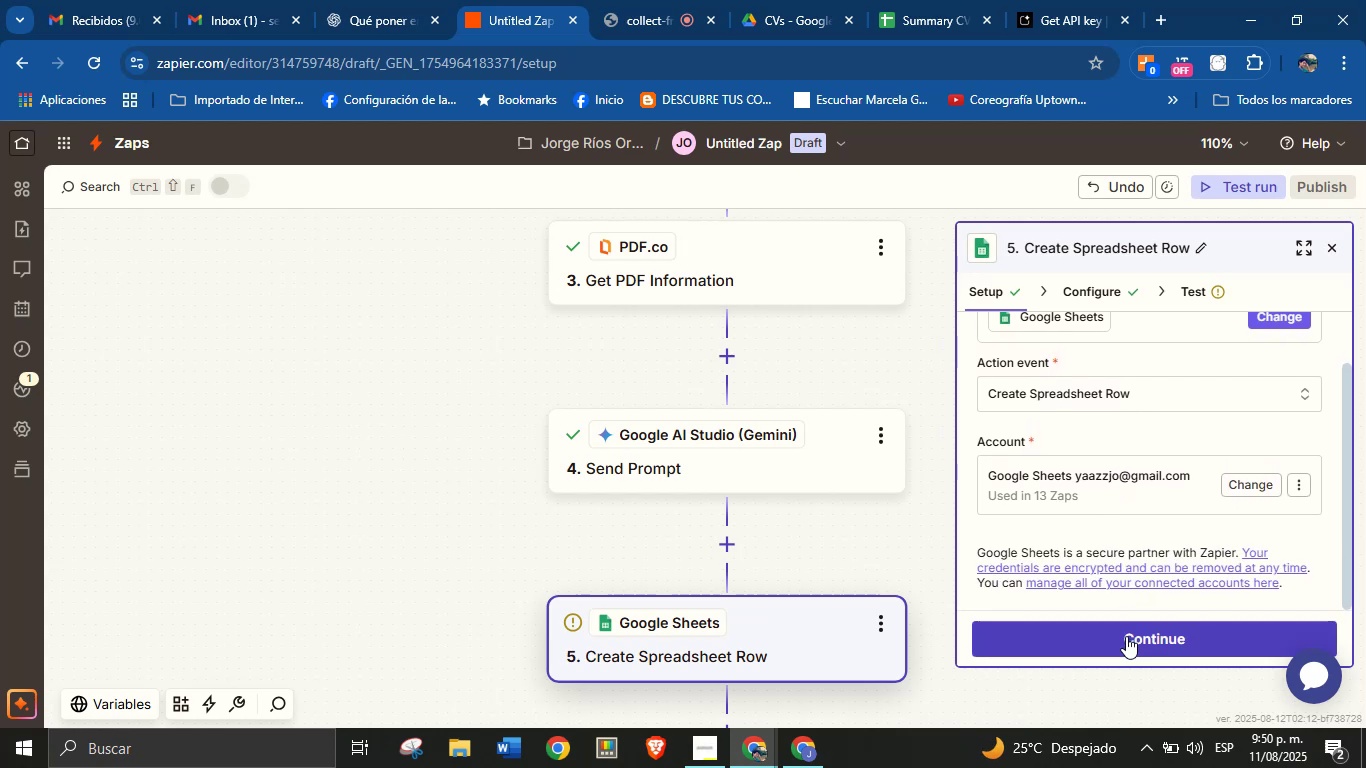 
left_click([1126, 636])
 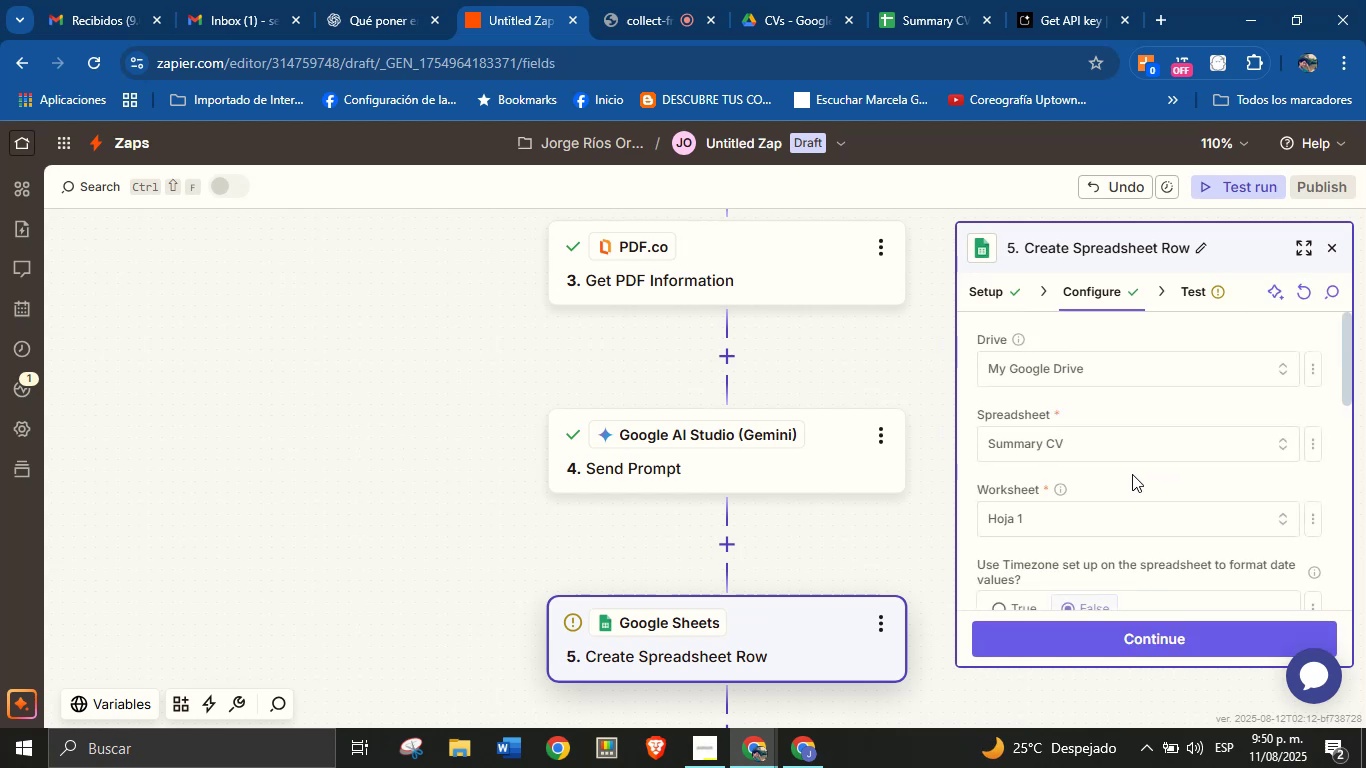 
scroll: coordinate [1128, 444], scroll_direction: down, amount: 2.0
 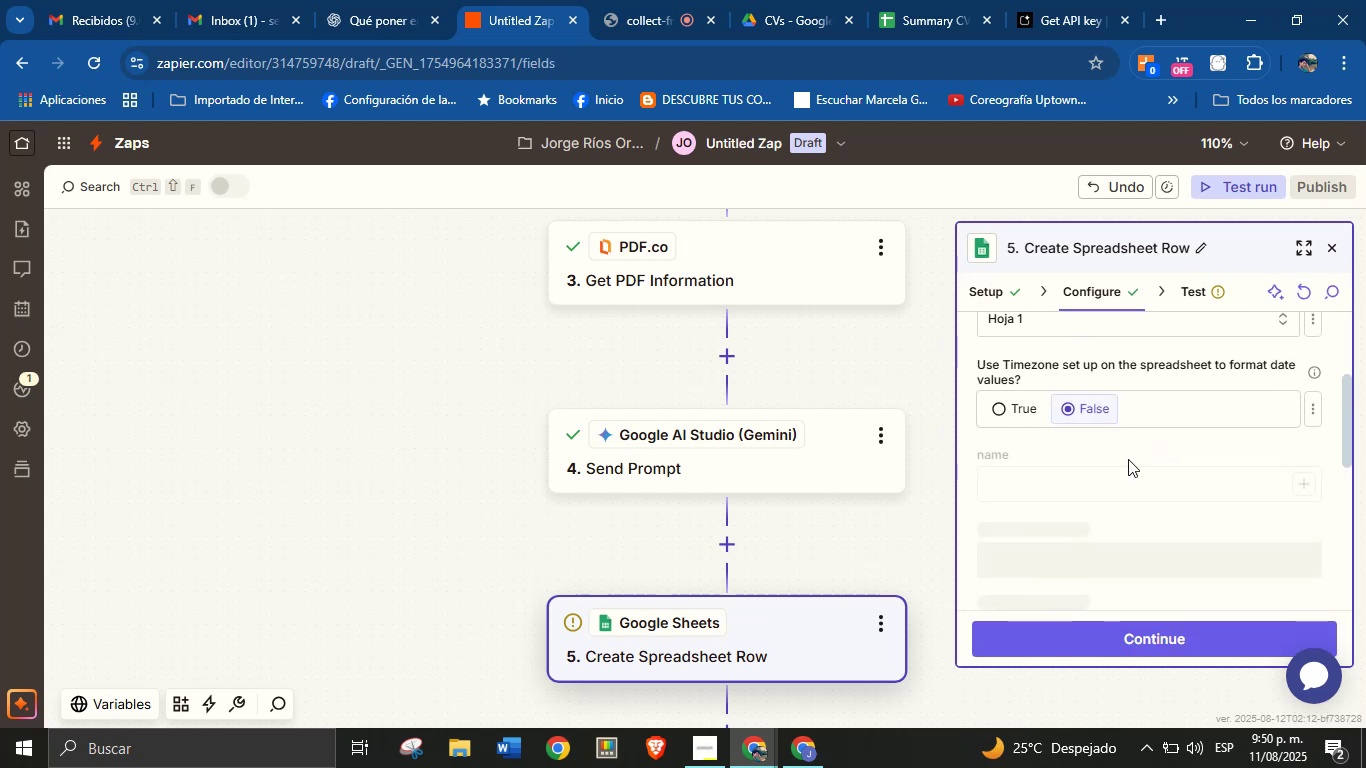 
scroll: coordinate [1124, 469], scroll_direction: up, amount: 2.0
 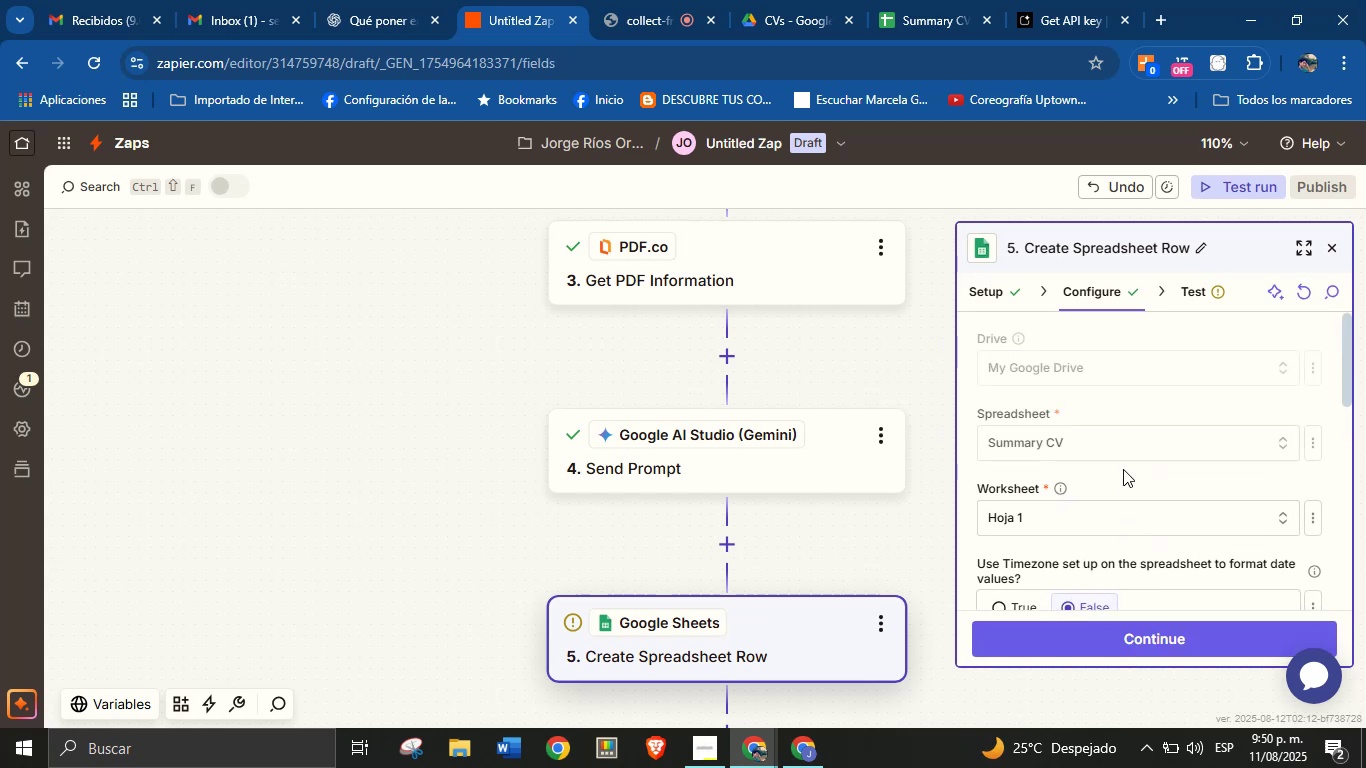 
scroll: coordinate [1116, 467], scroll_direction: down, amount: 2.0
 